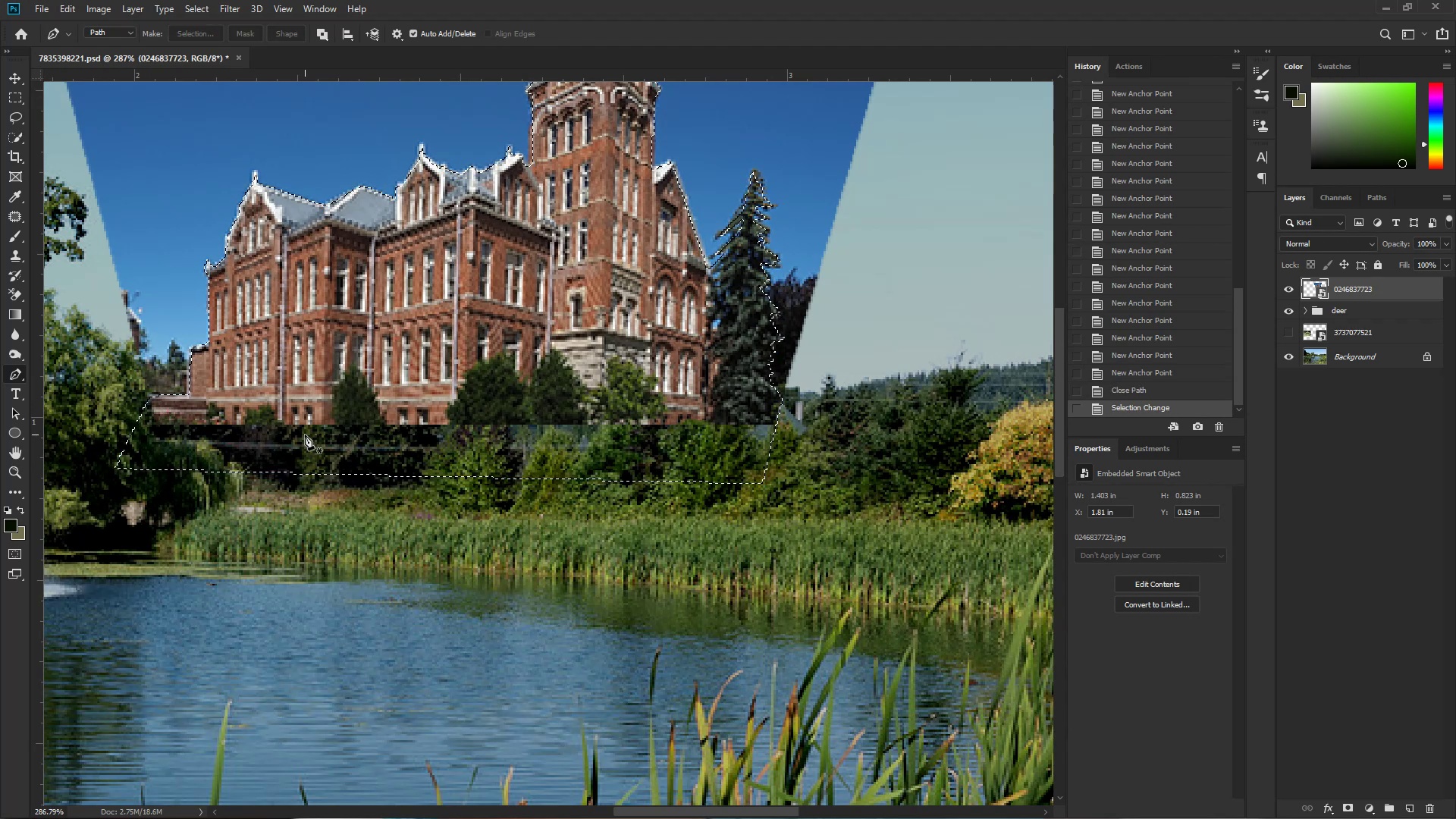 
key(Control+Slash)
 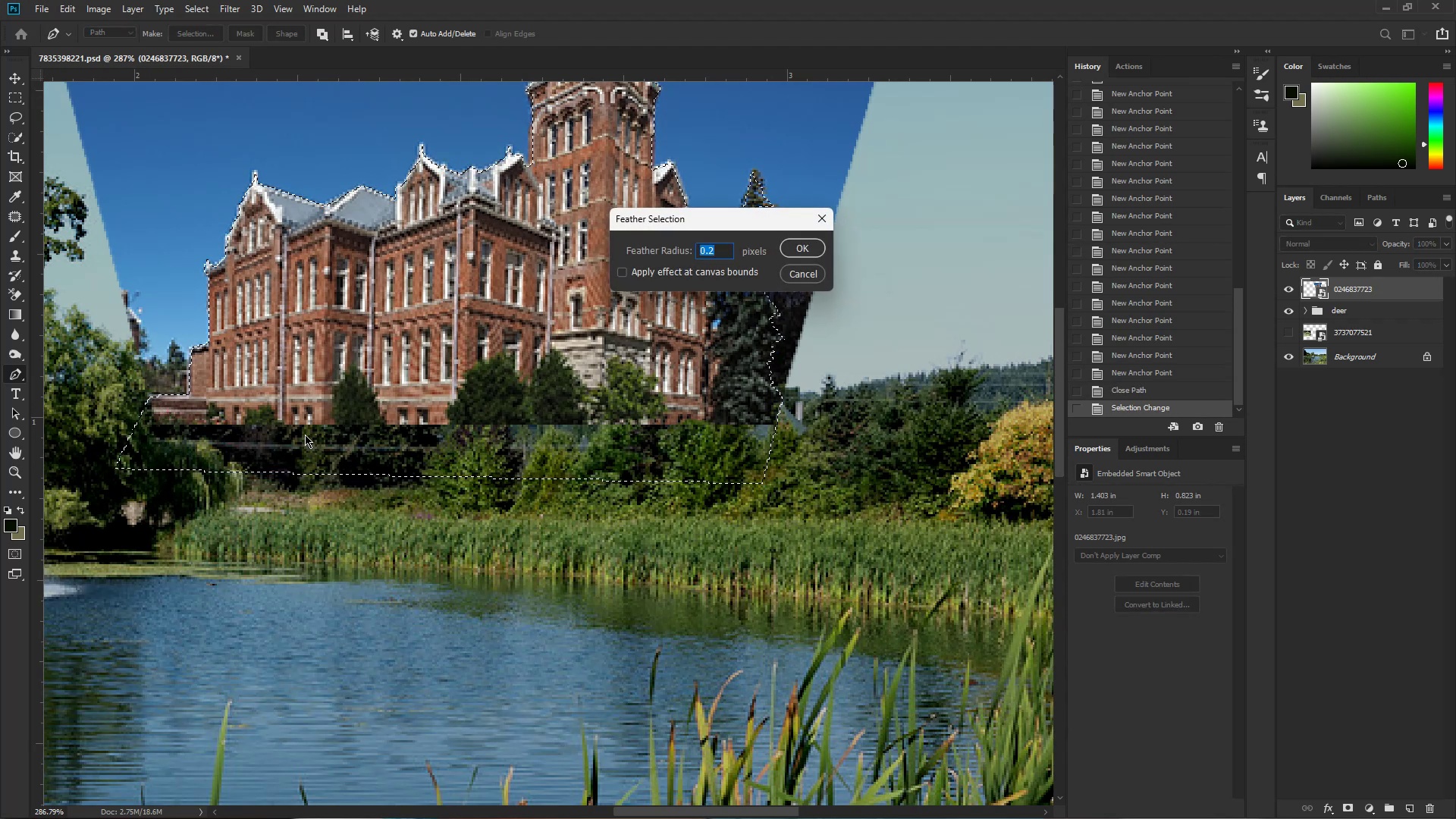 
key(NumpadEnter)
 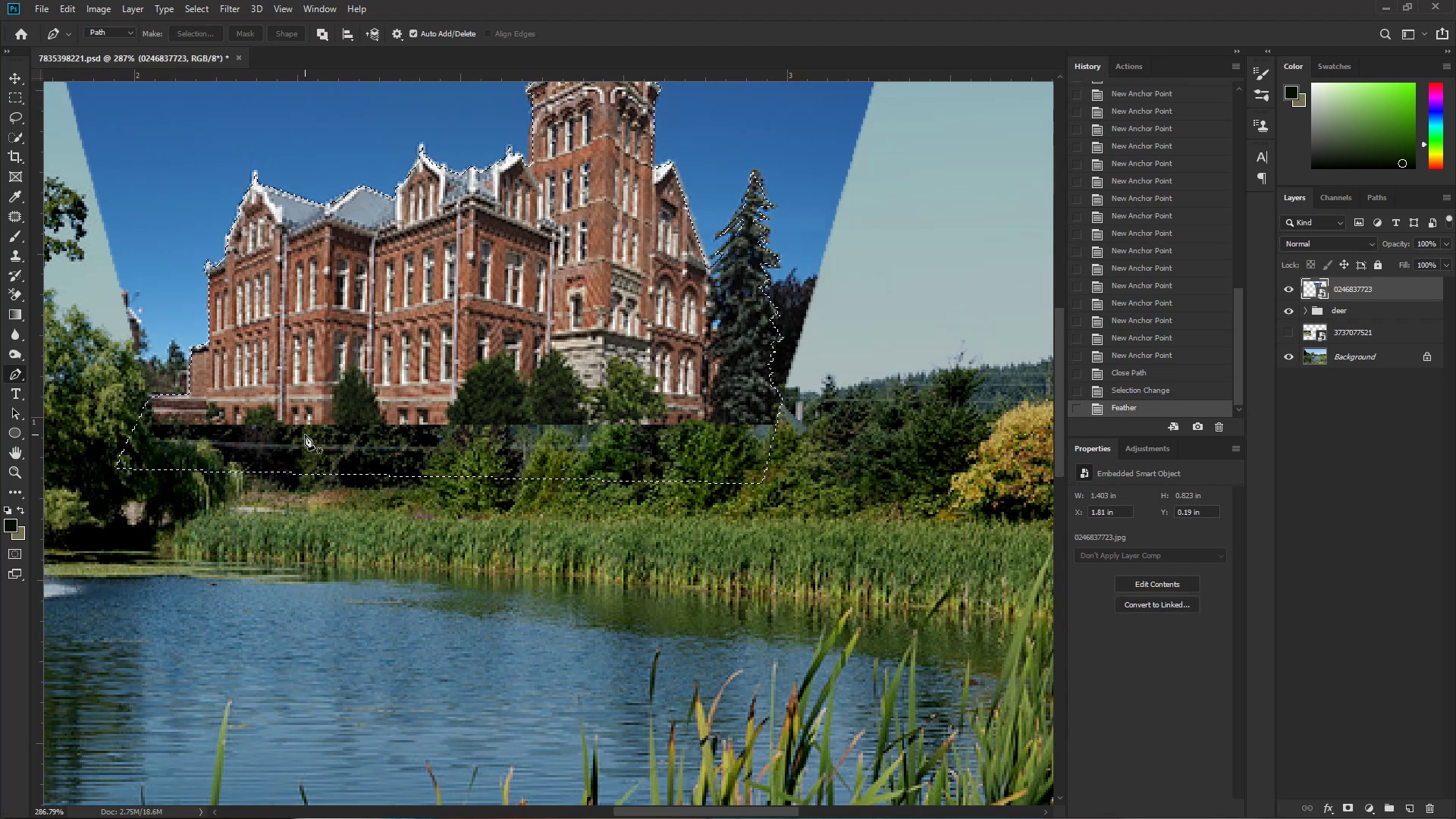 
key(Alt+Control+Shift+Z)
 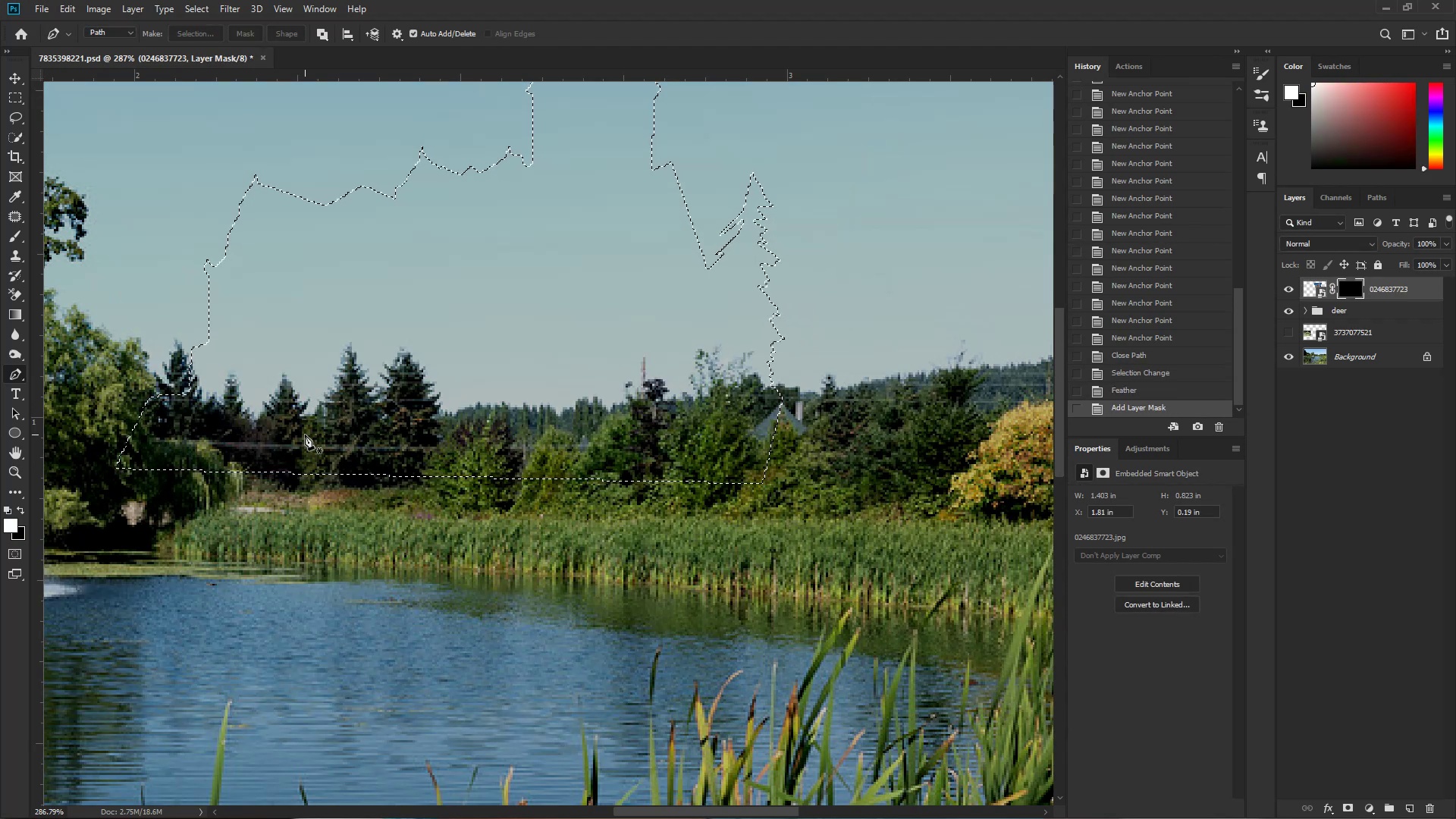 
key(Control+J)
 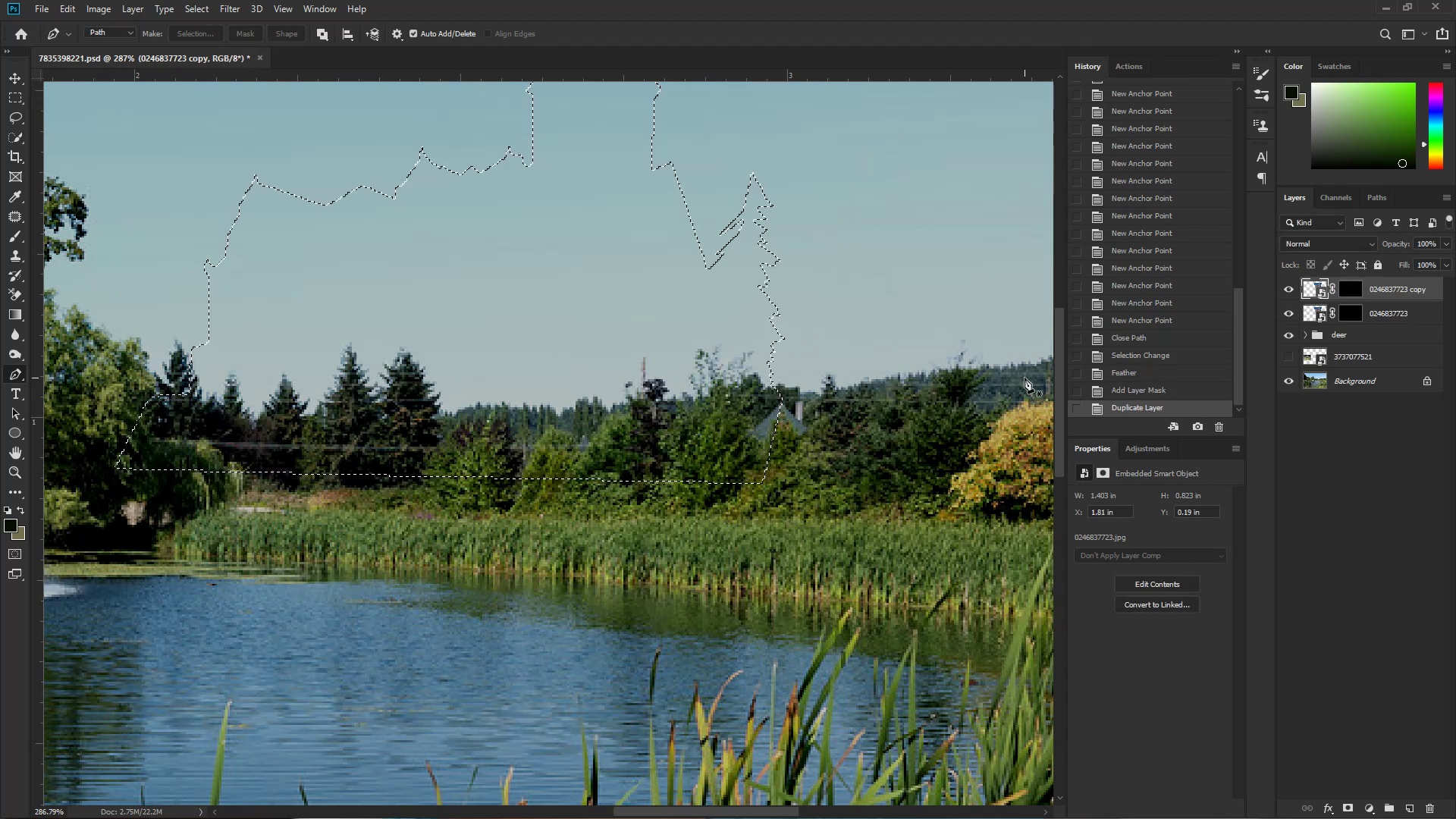 
key(Control+Z)
 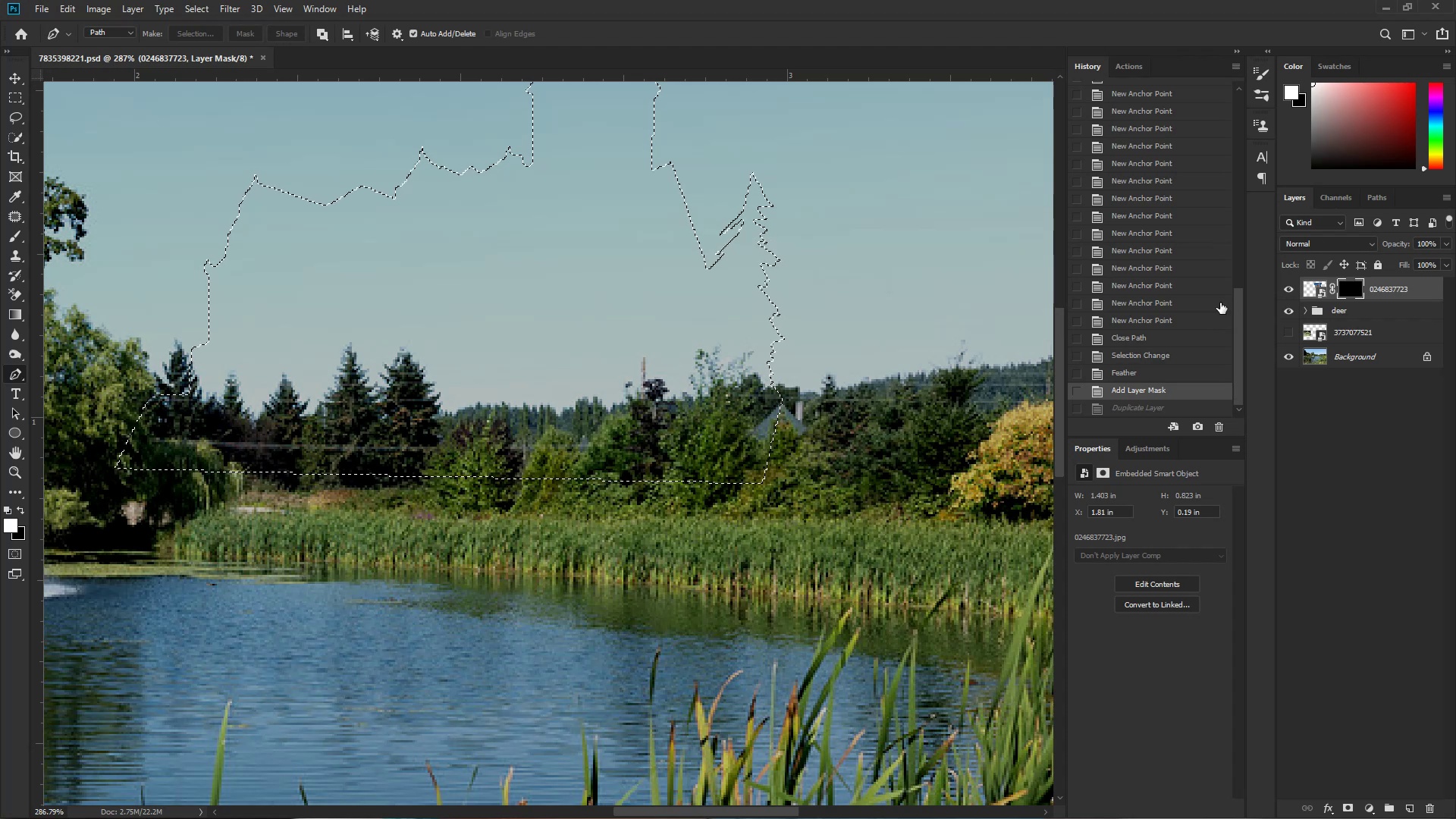 
hold_key(key=ControlLeft, duration=0.92)
 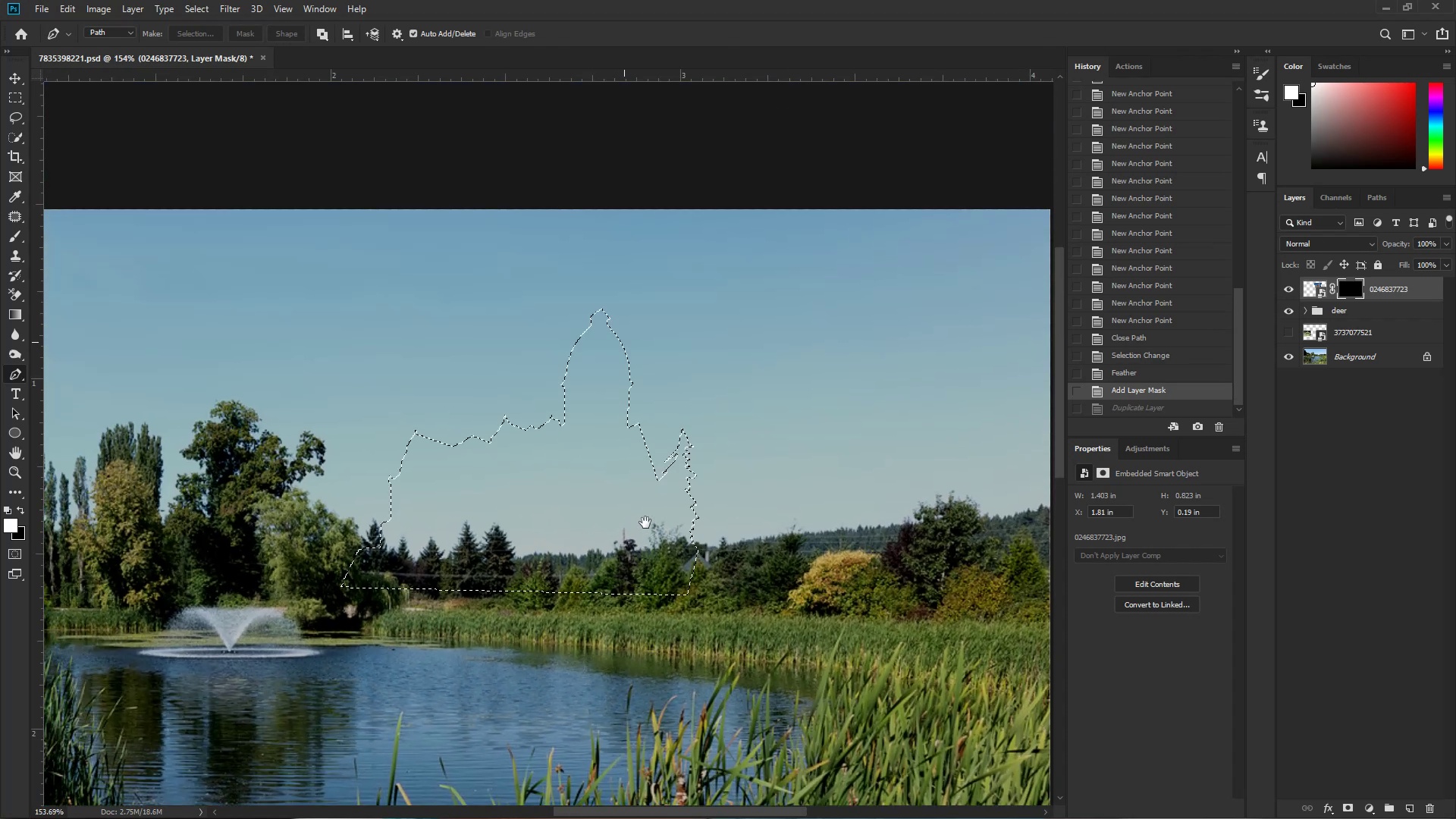 
hold_key(key=Space, duration=1.11)
 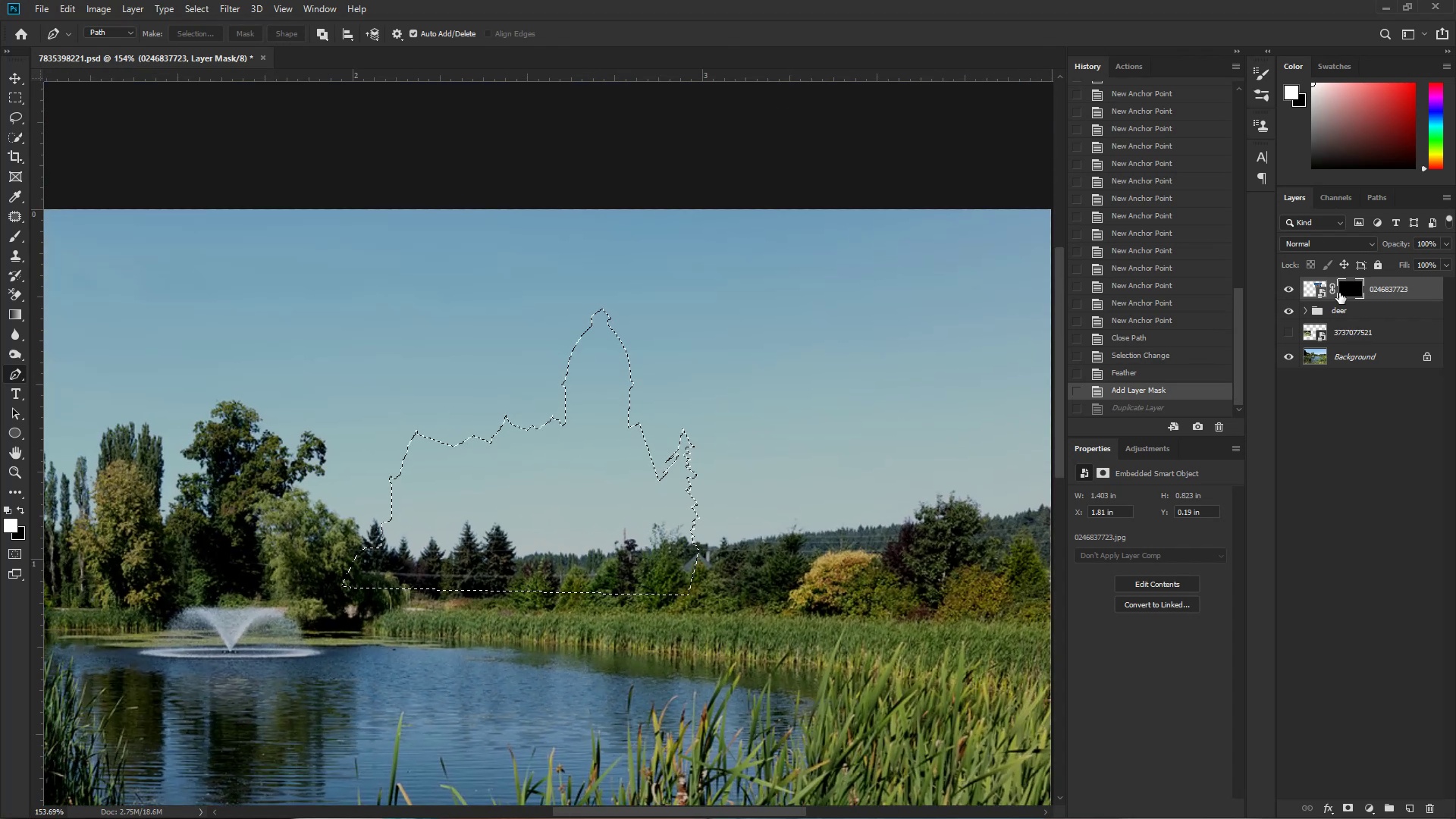 
left_click_drag(start_coordinate=[556, 335], to_coordinate=[510, 347])
 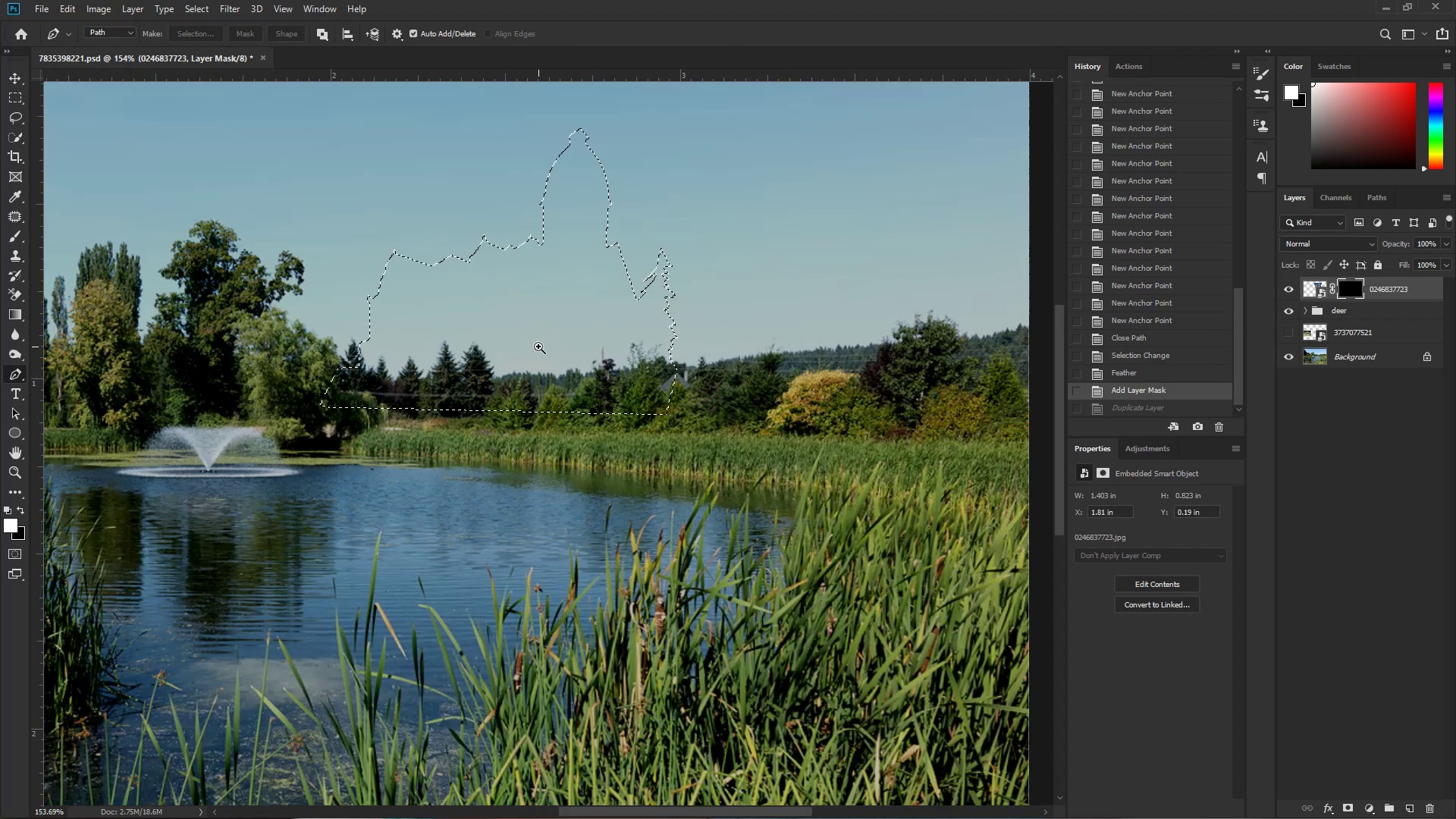 
left_click_drag(start_coordinate=[624, 342], to_coordinate=[646, 522])
 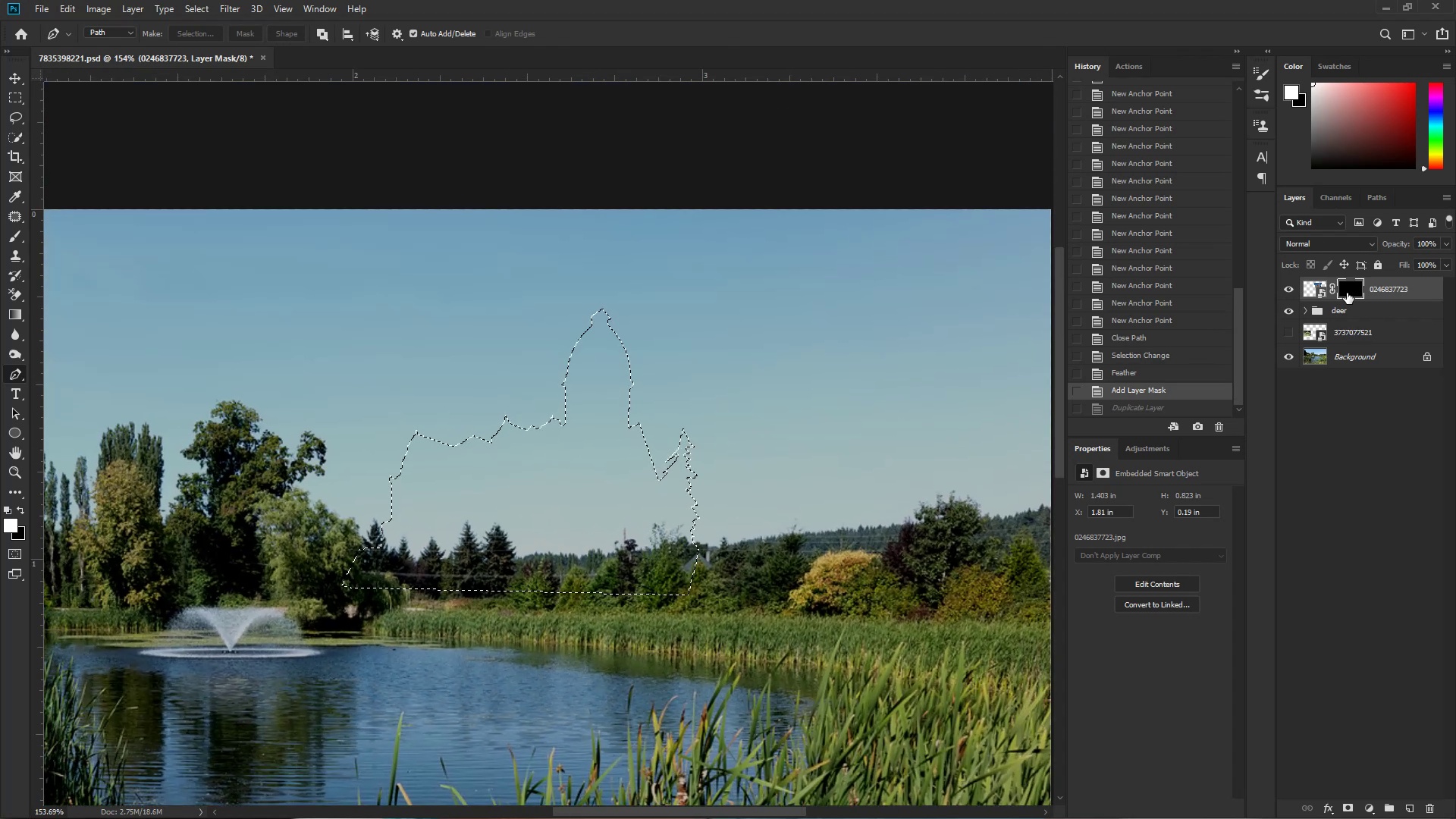 
left_click([1353, 287])
 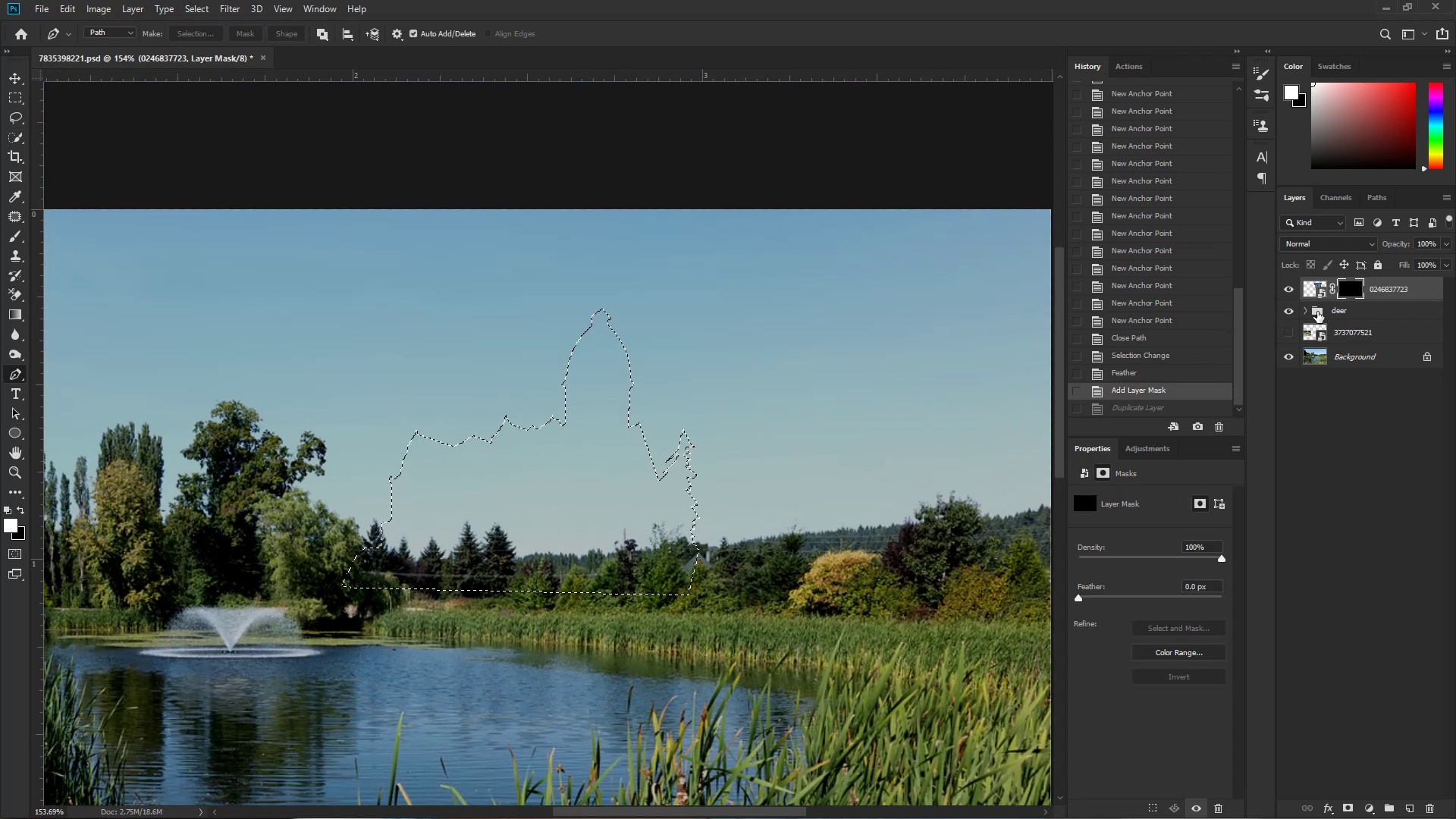 
left_click([1367, 312])
 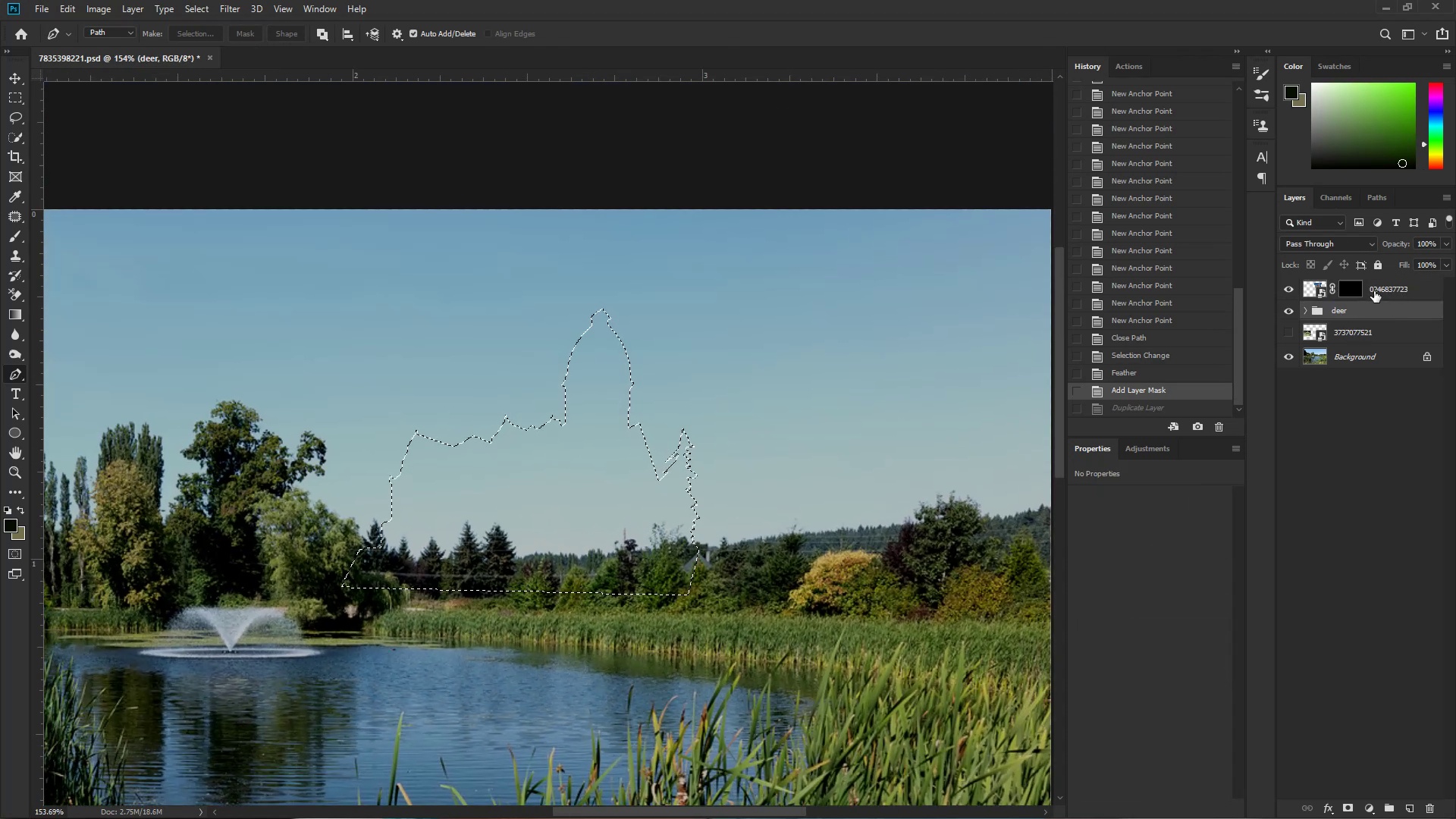 
left_click([1351, 293])
 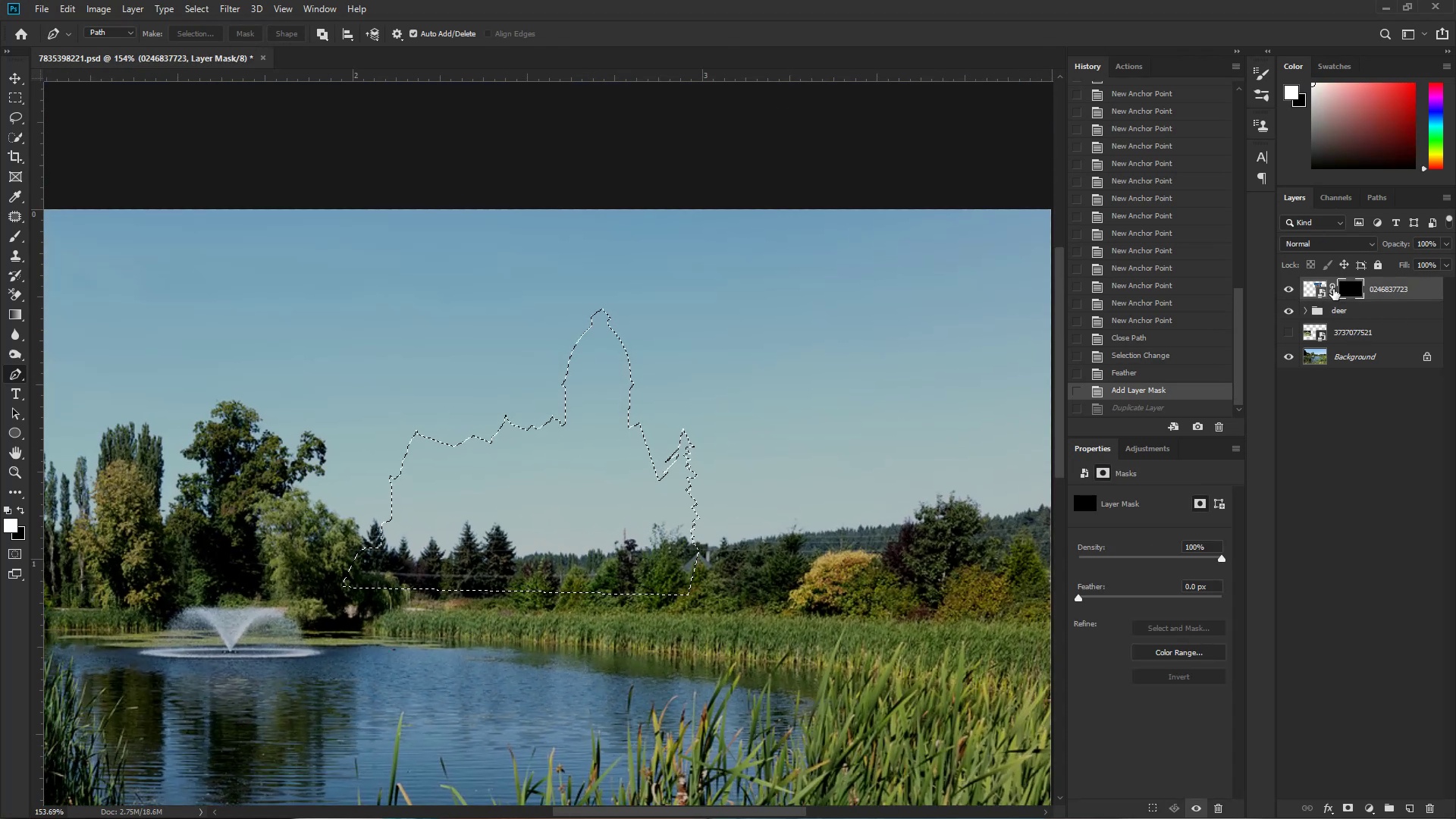 
key(Control+ControlRight)
 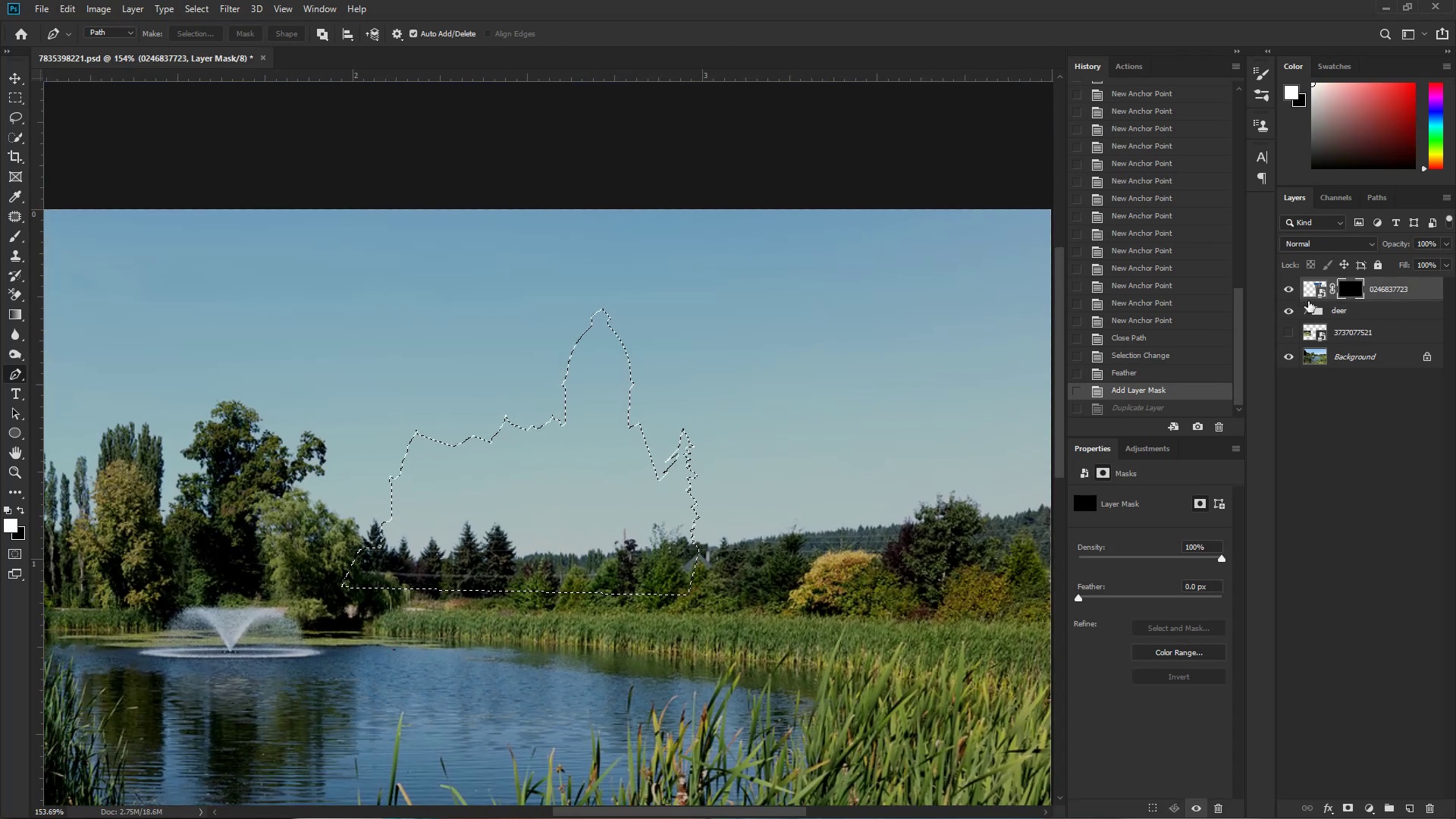 
key(Control+I)
 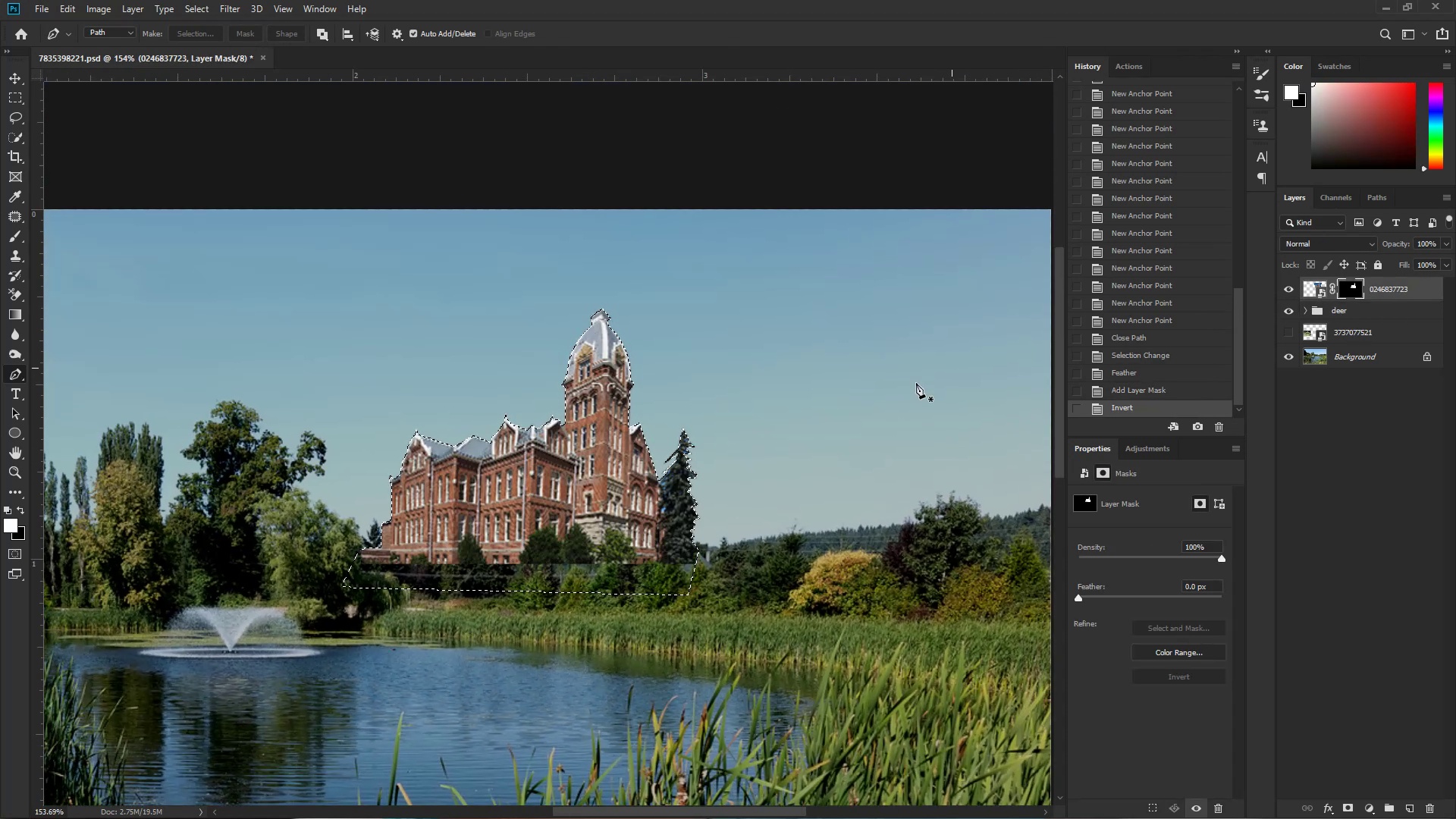 
key(Control+D)
 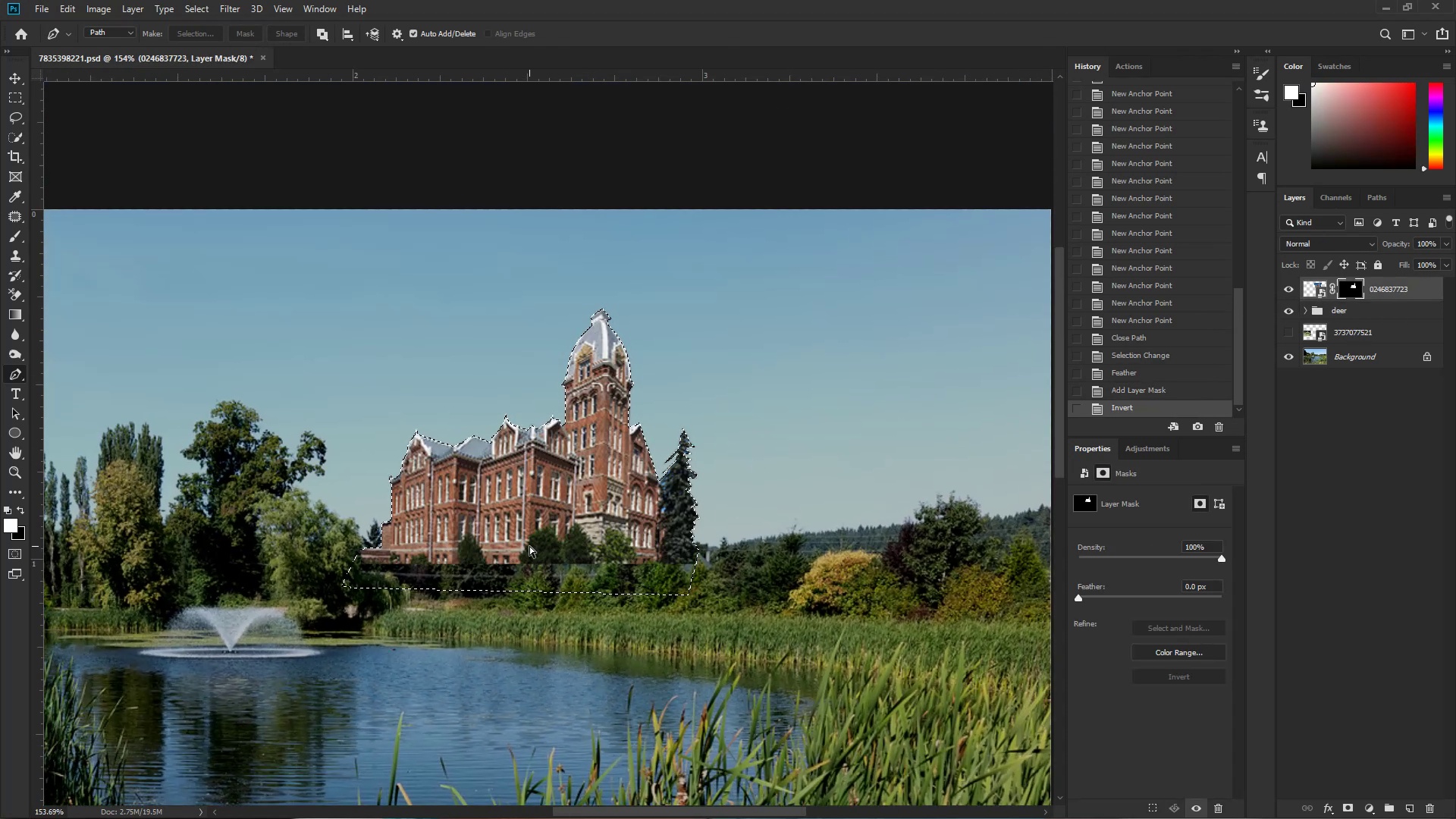 
hold_key(key=Space, duration=1.68)
 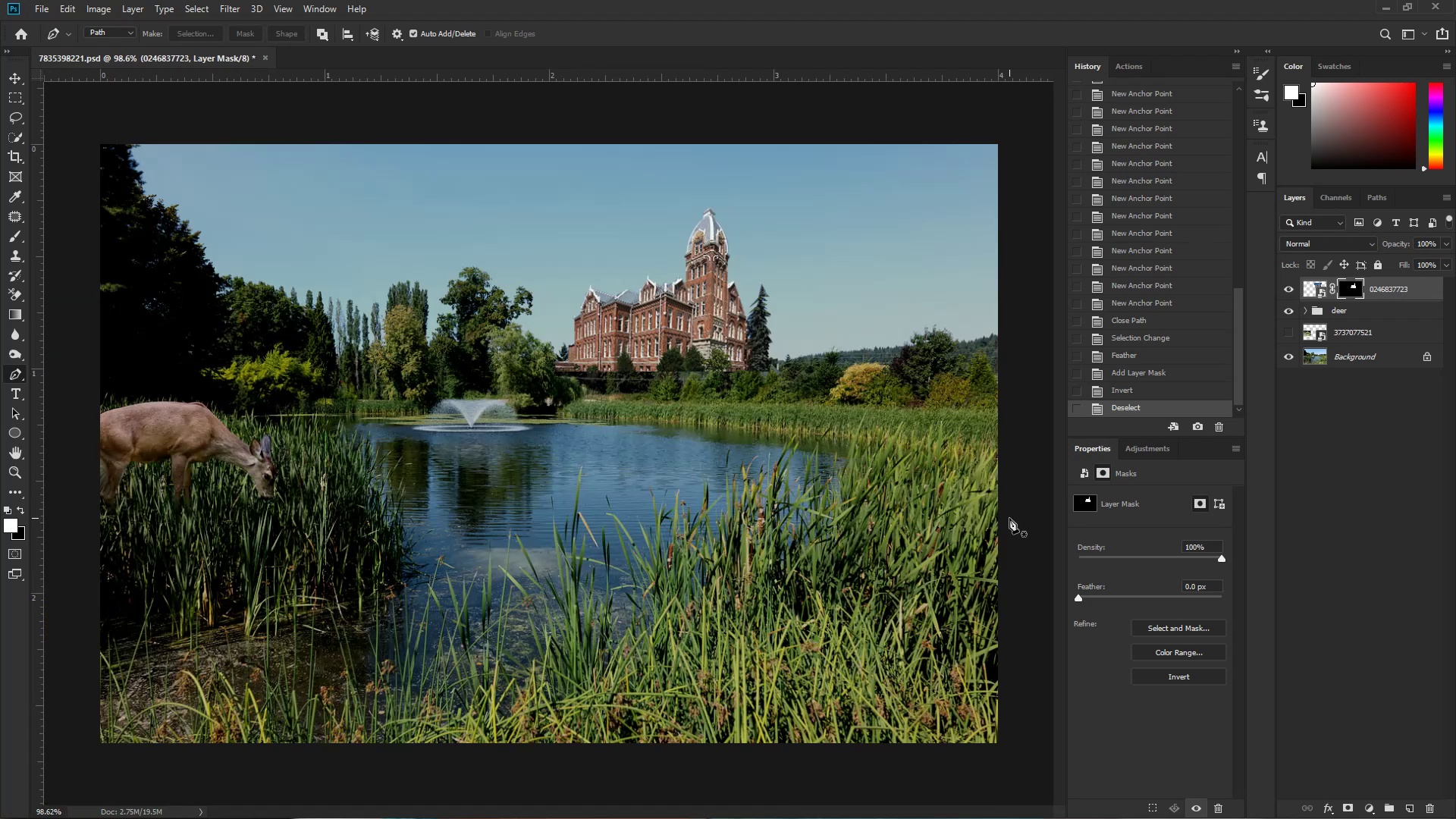 
left_click_drag(start_coordinate=[627, 509], to_coordinate=[610, 516])
 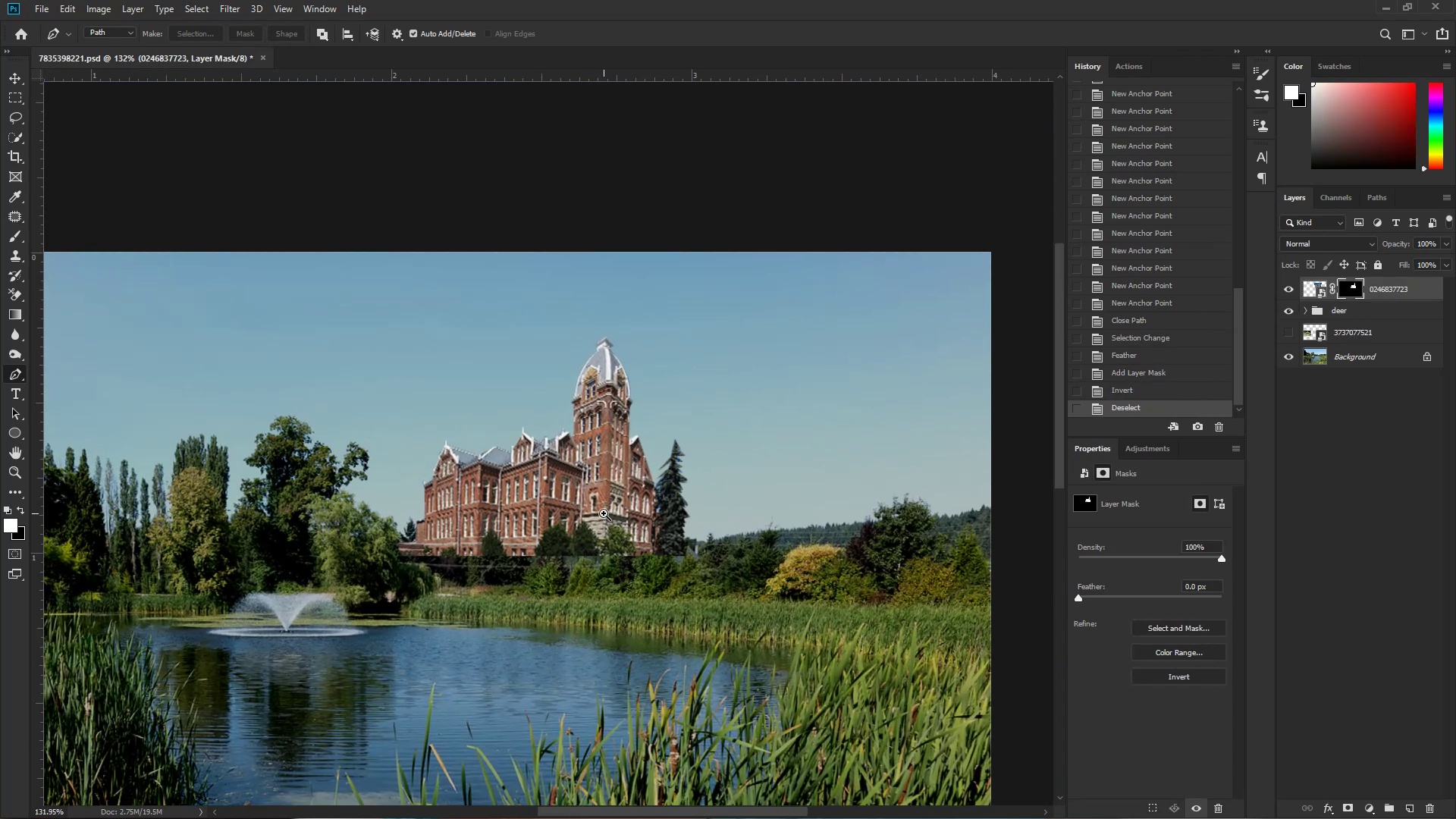 
key(Control+ControlLeft)
 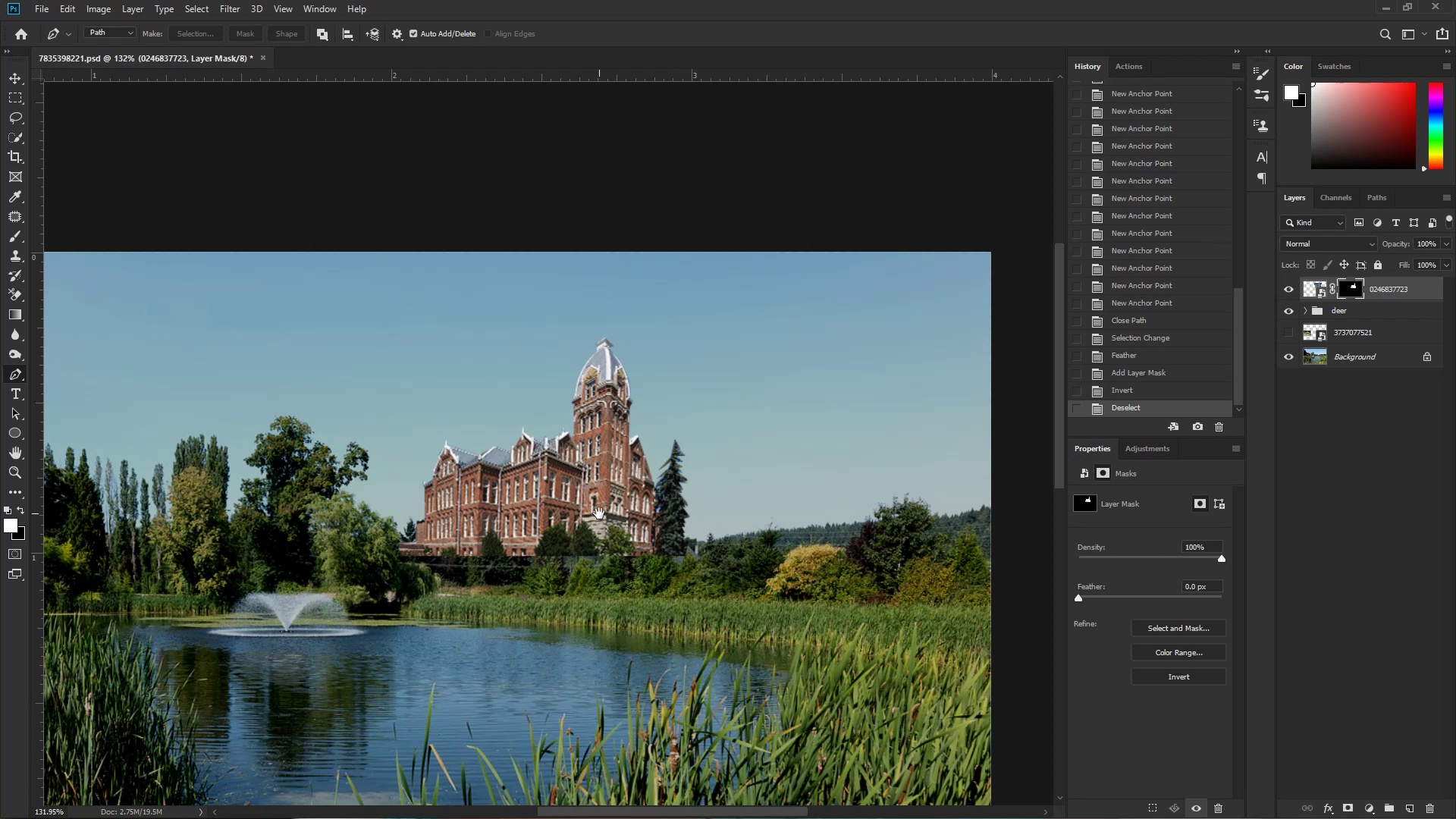 
left_click_drag(start_coordinate=[608, 513], to_coordinate=[583, 526])
 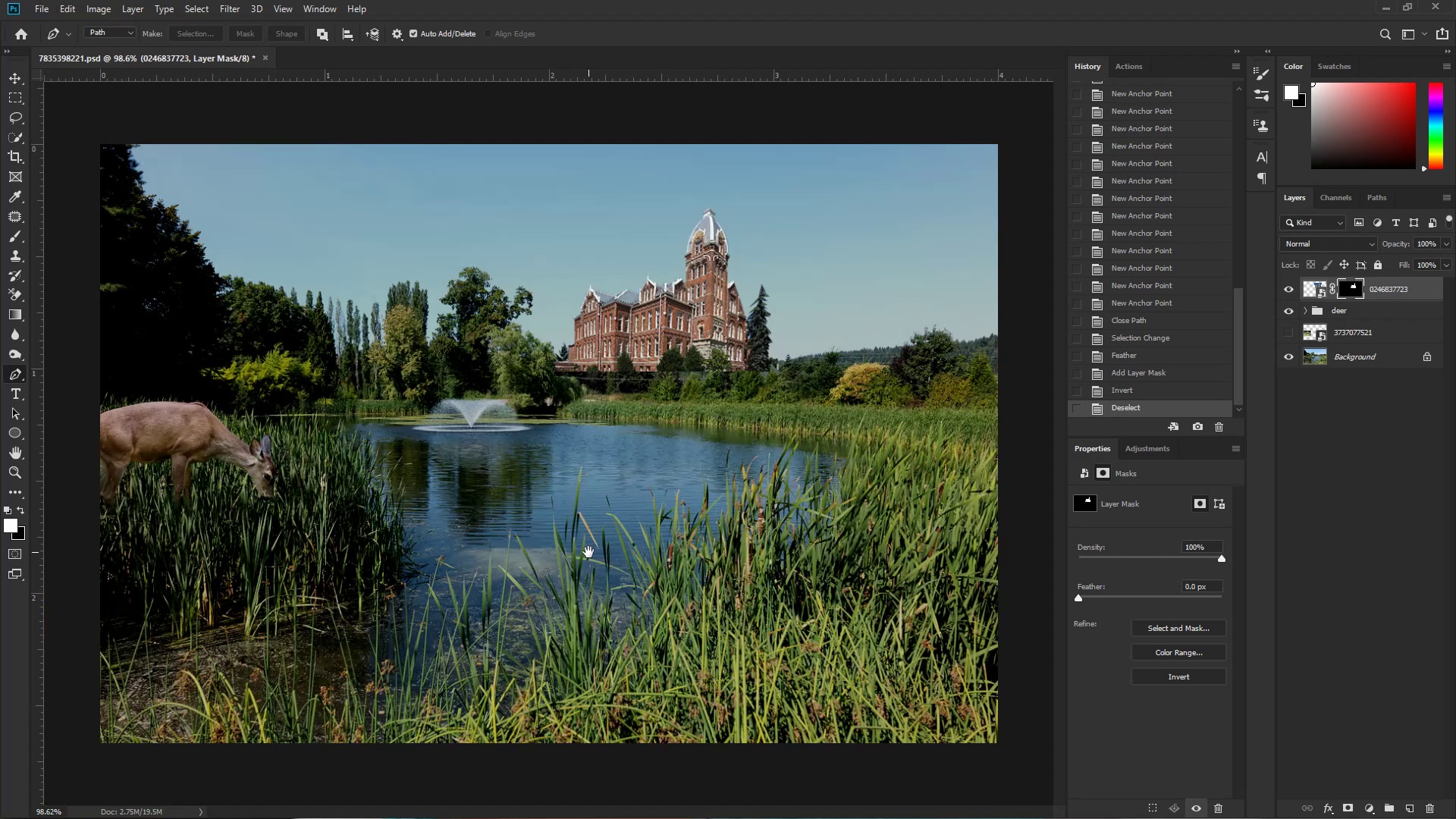 
left_click_drag(start_coordinate=[588, 561], to_coordinate=[661, 541])
 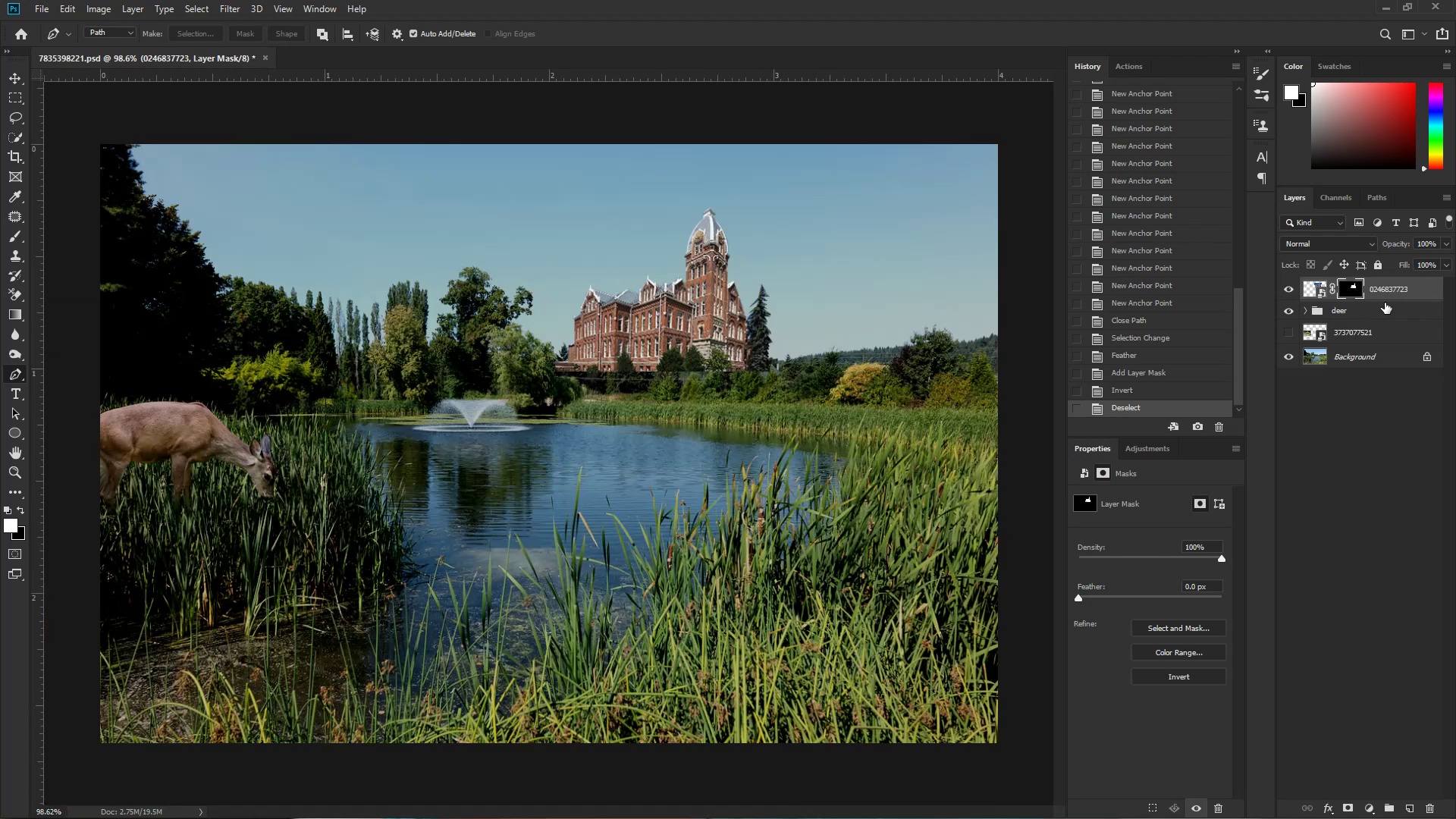 
left_click([1382, 357])
 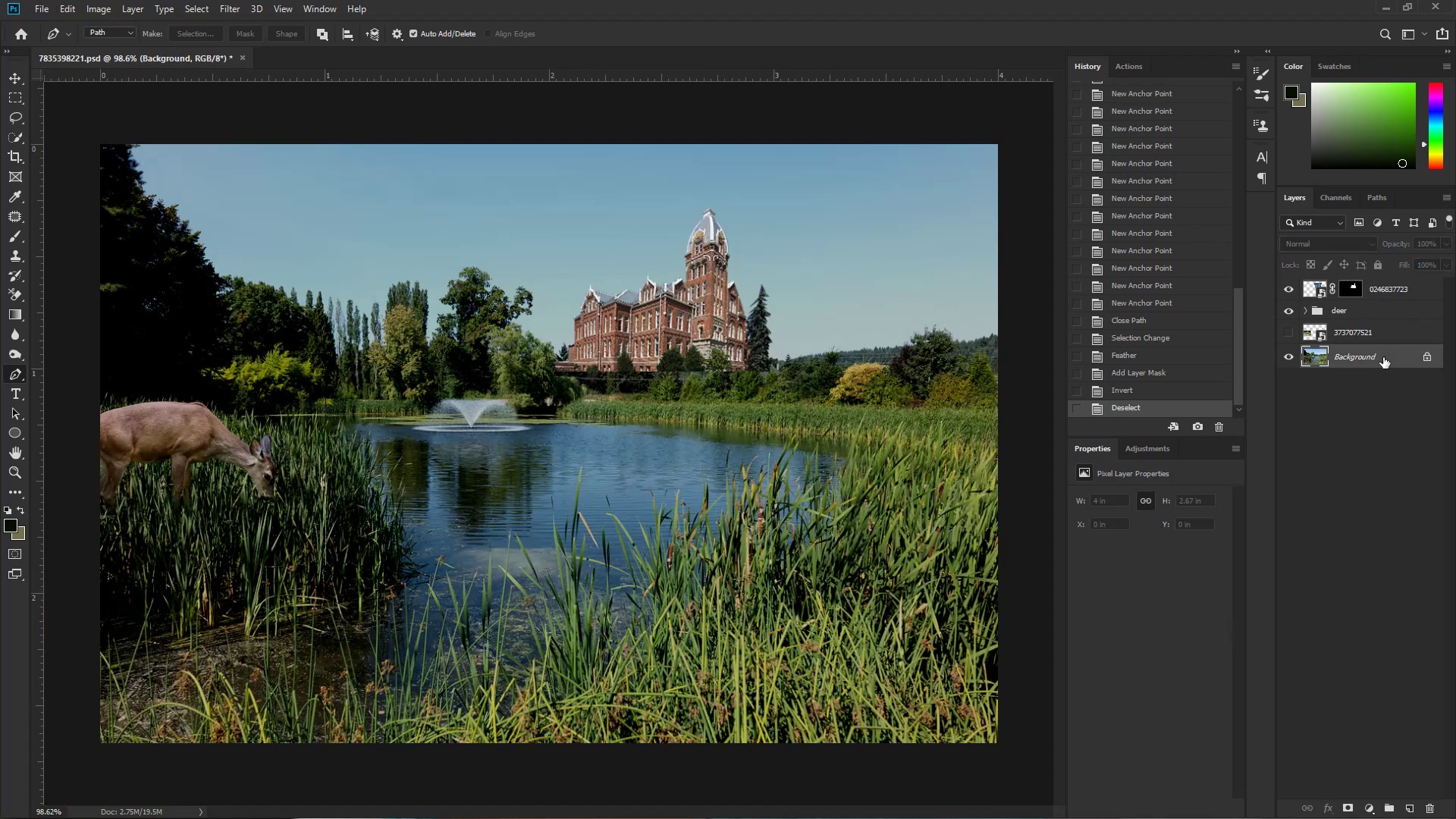 
key(Control+J)
 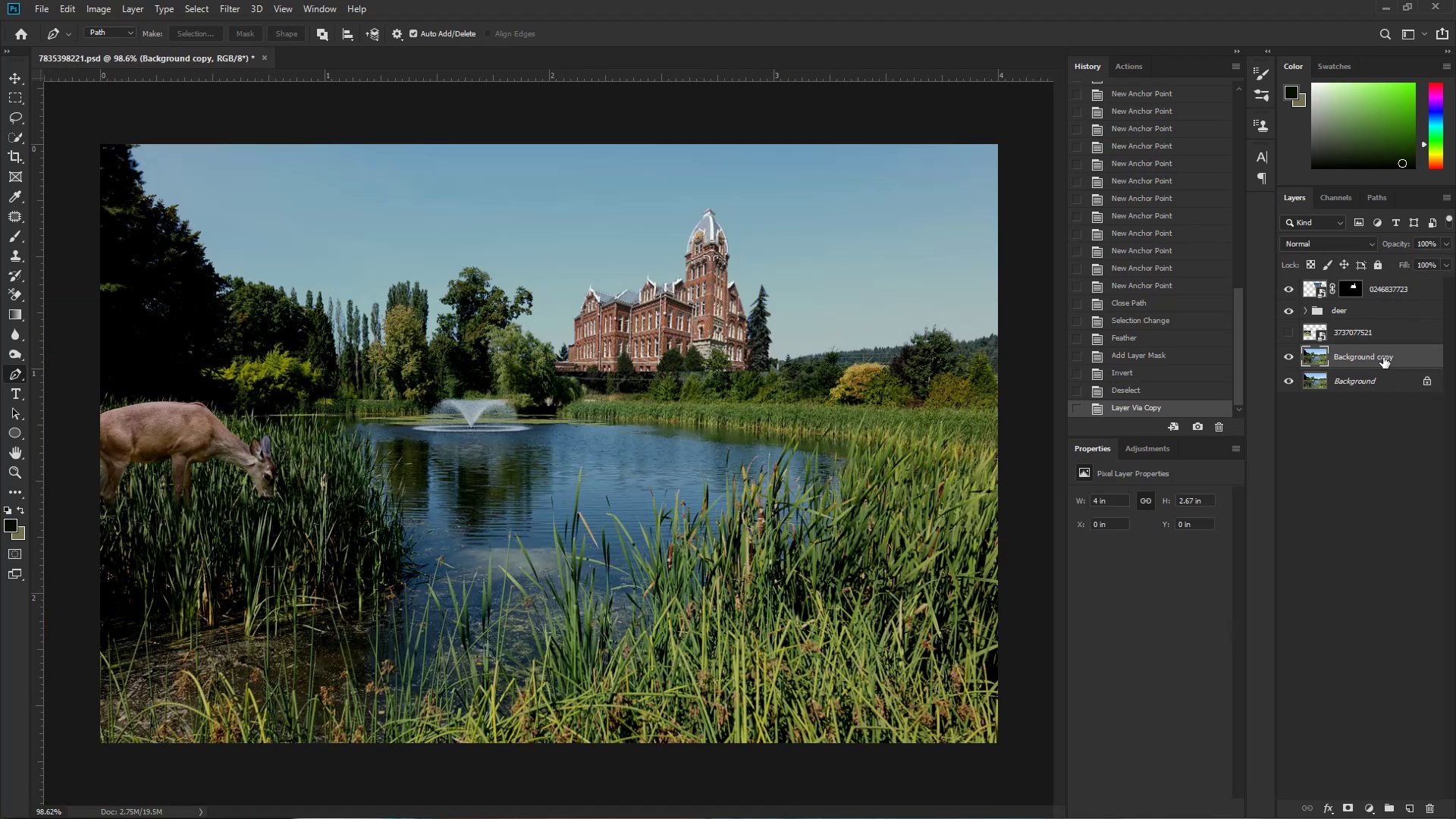 
left_click_drag(start_coordinate=[1381, 354], to_coordinate=[1389, 279])
 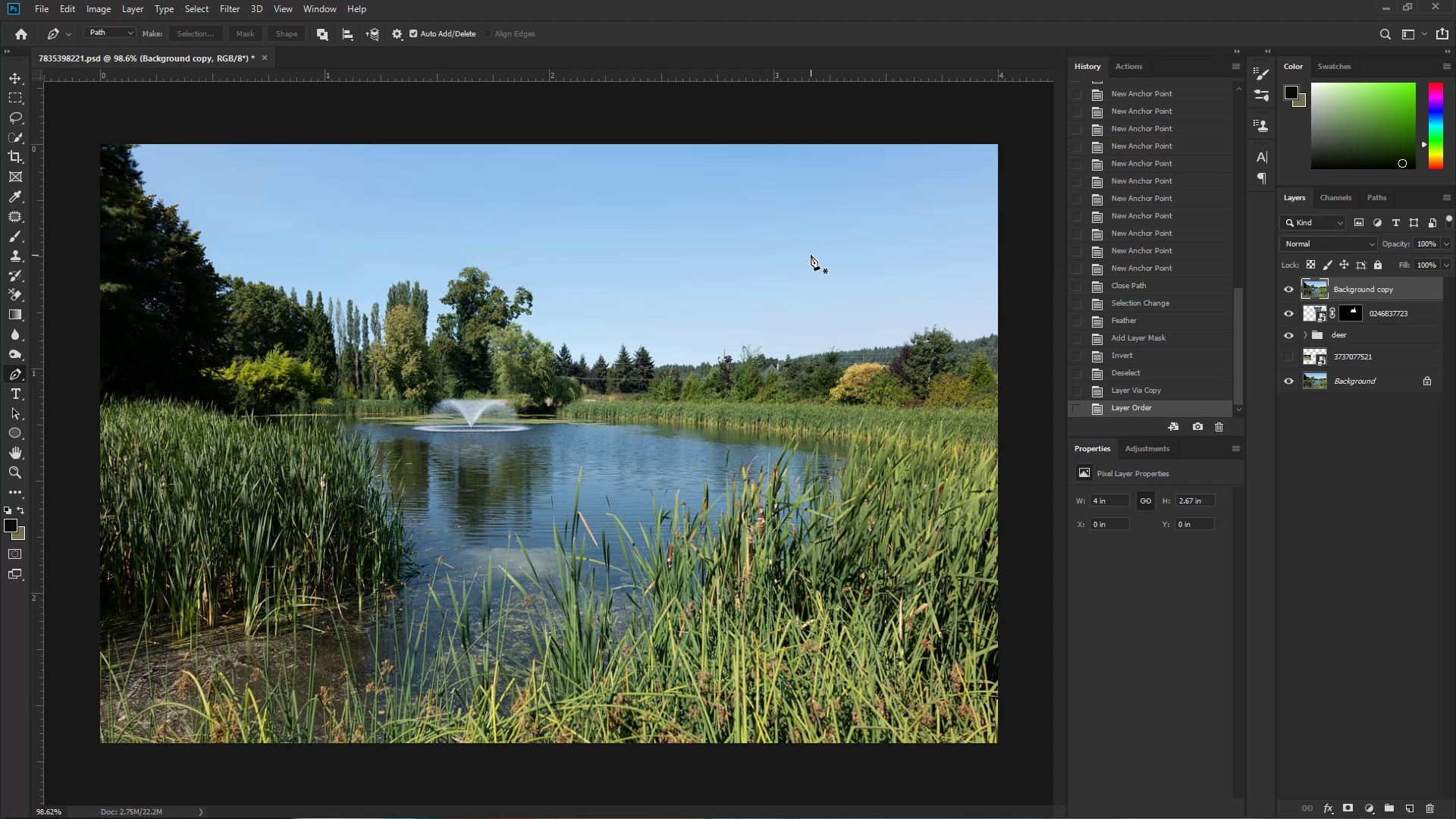 
hold_key(key=ControlLeft, duration=0.33)
 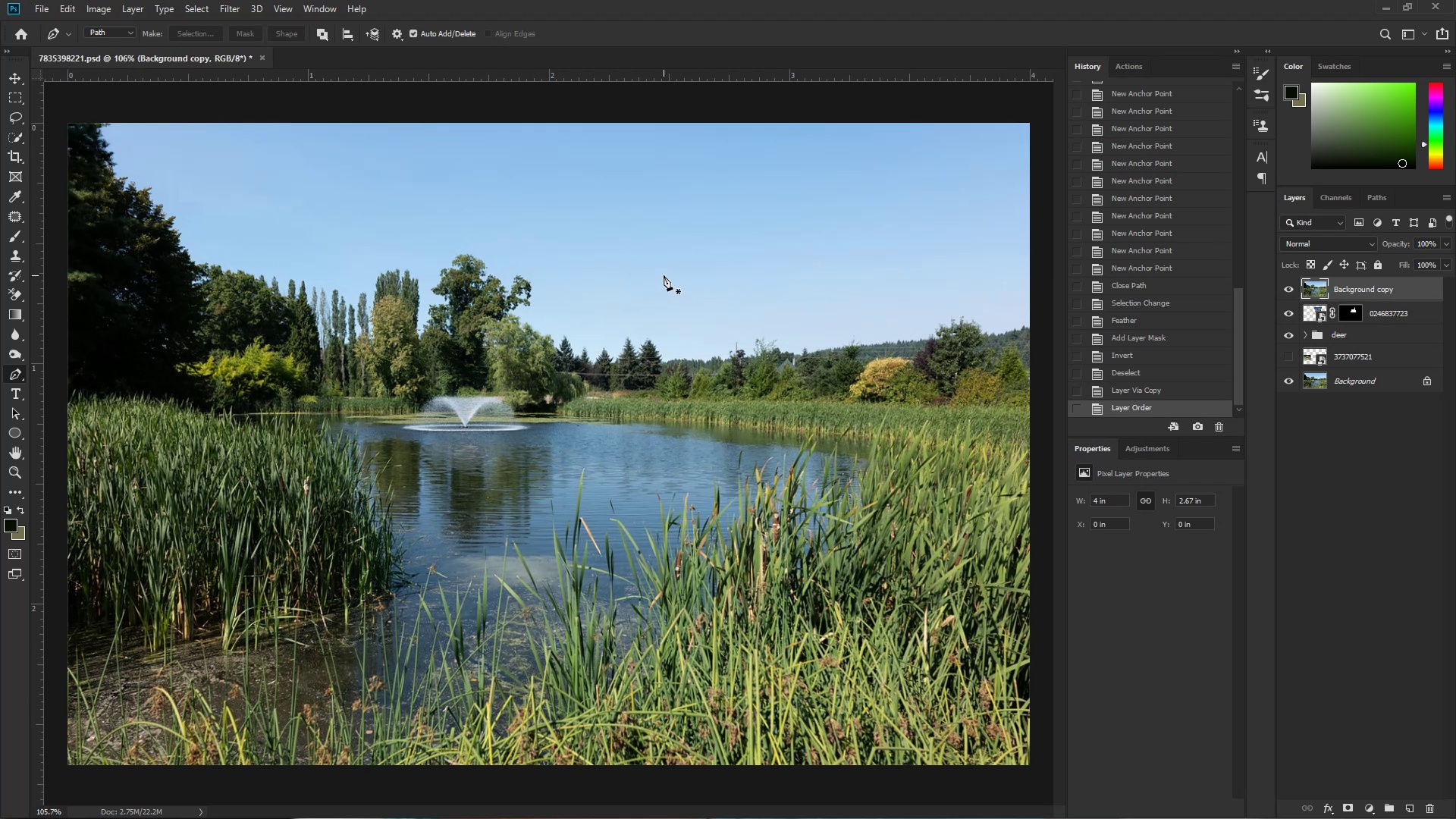 
hold_key(key=Space, duration=0.33)
 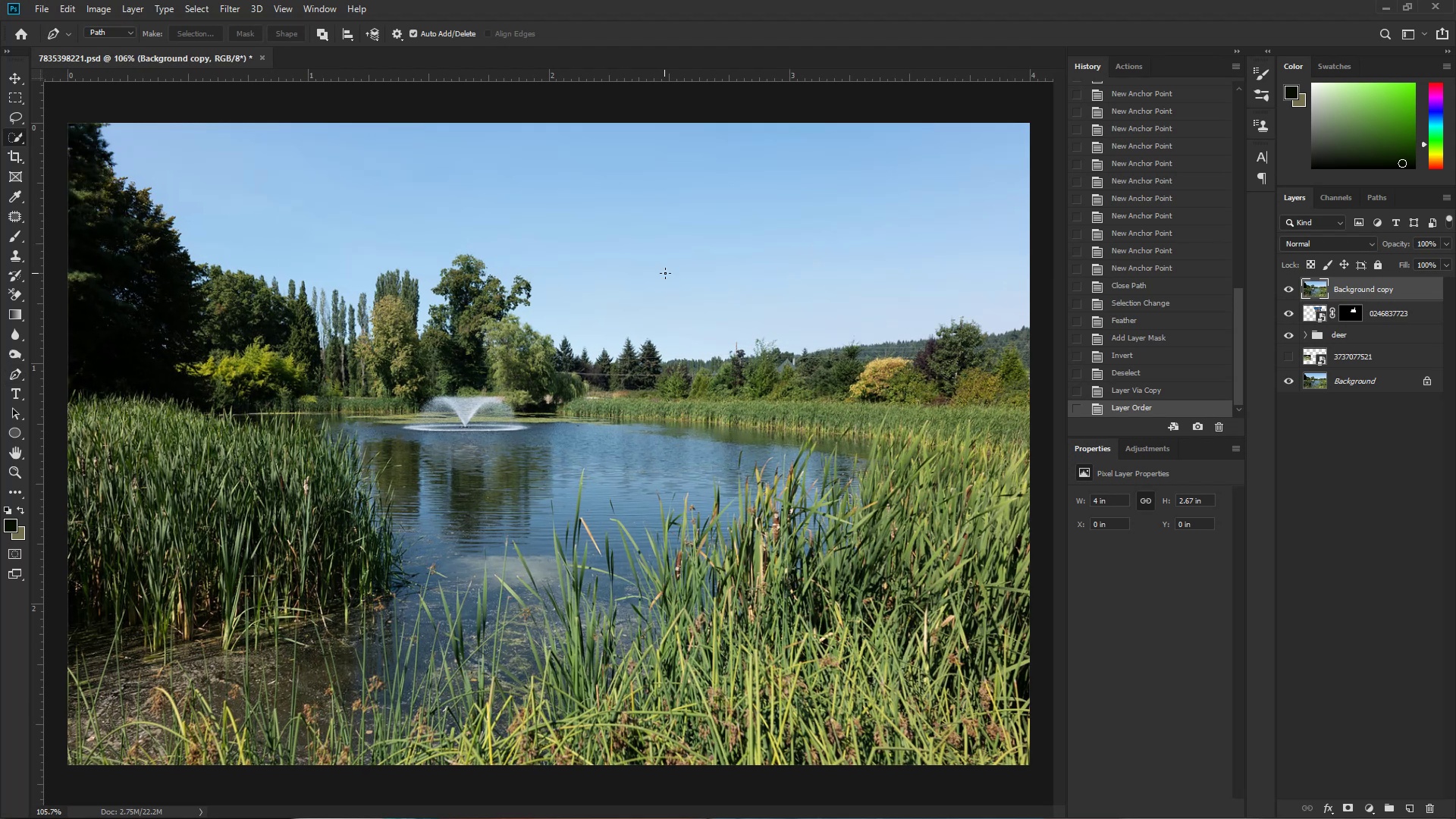 
left_click_drag(start_coordinate=[649, 282], to_coordinate=[662, 282])
 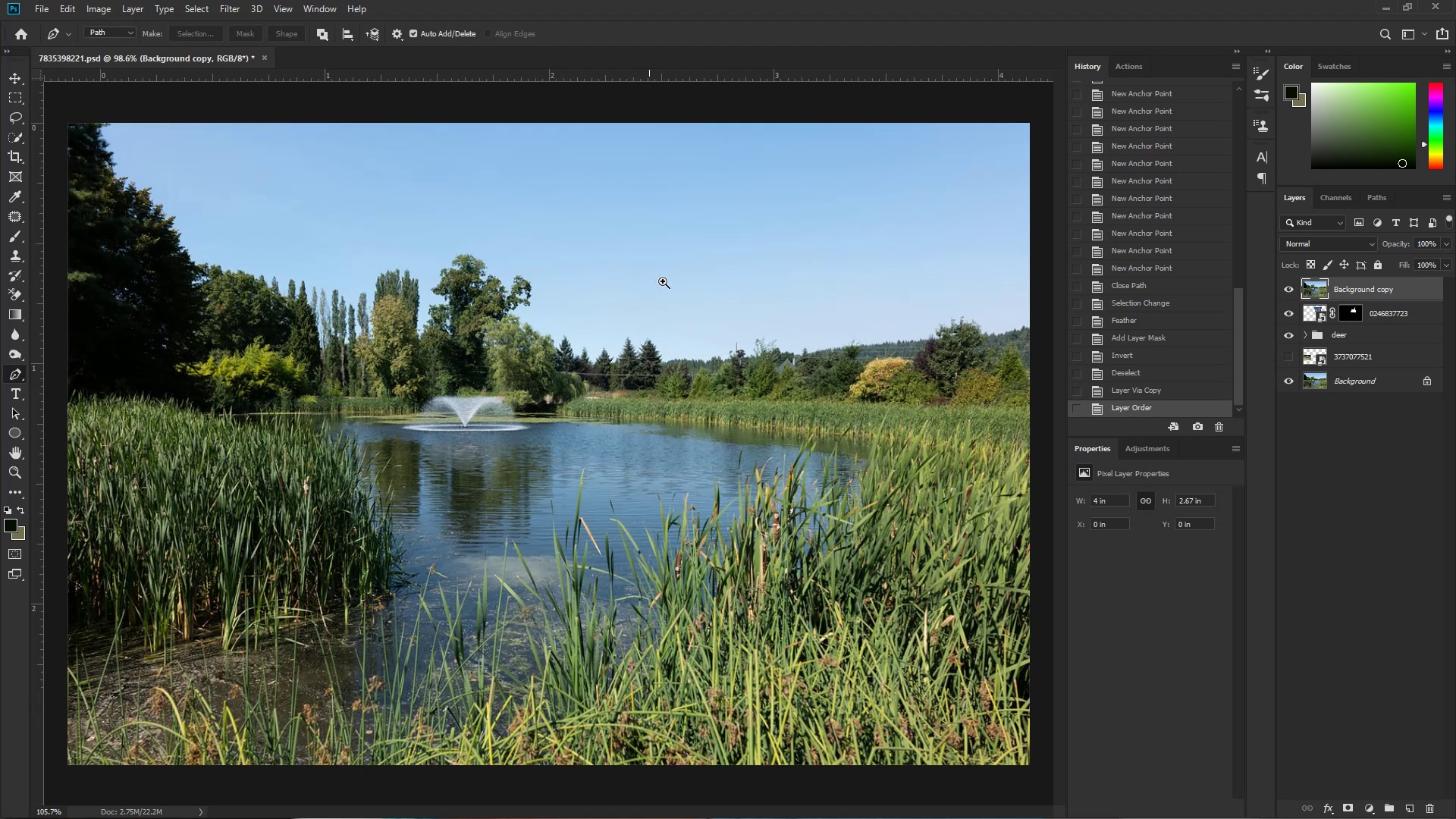 
key(Shift+W)
 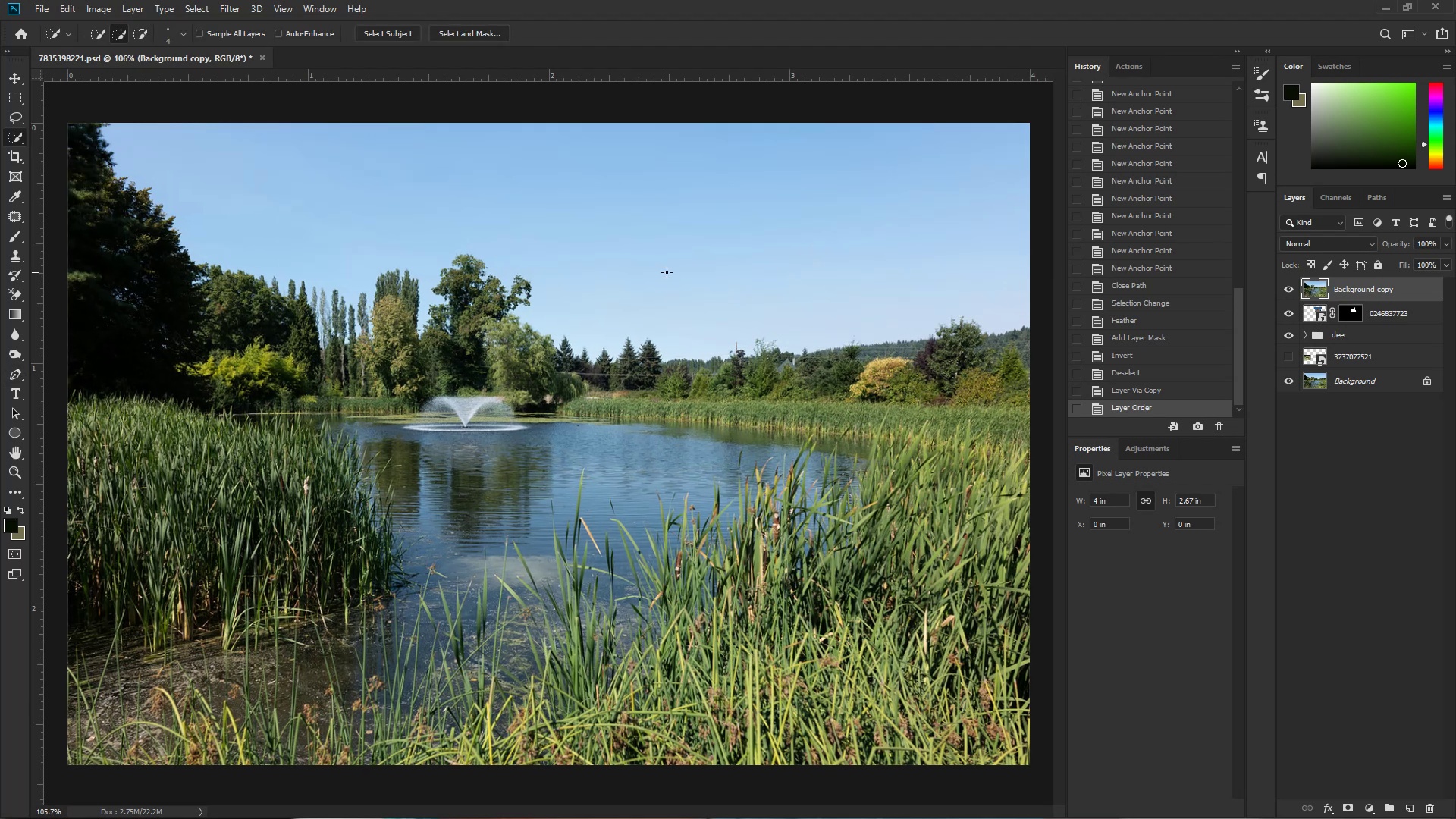 
left_click([669, 270])
 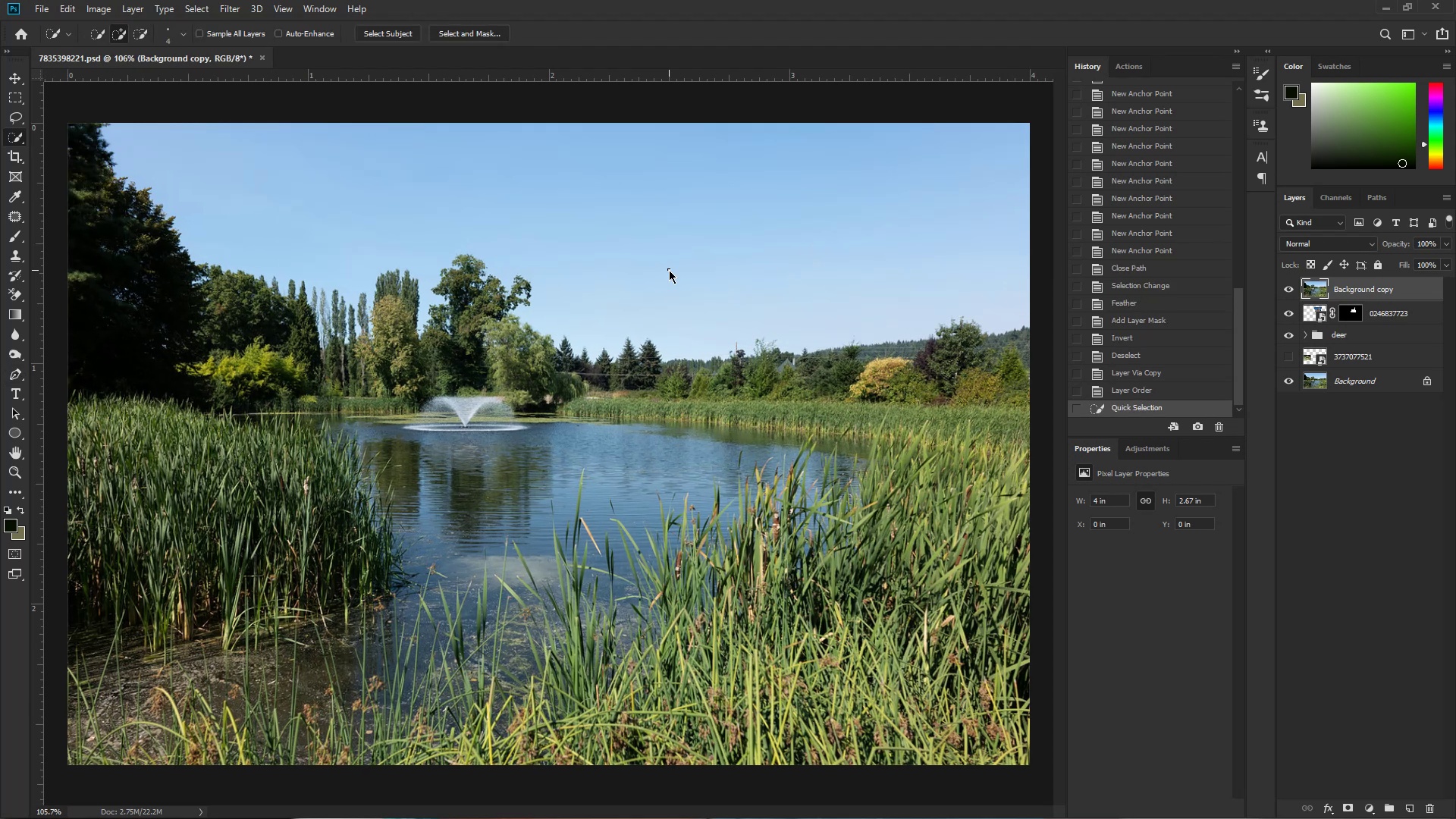 
key(Control+F)
 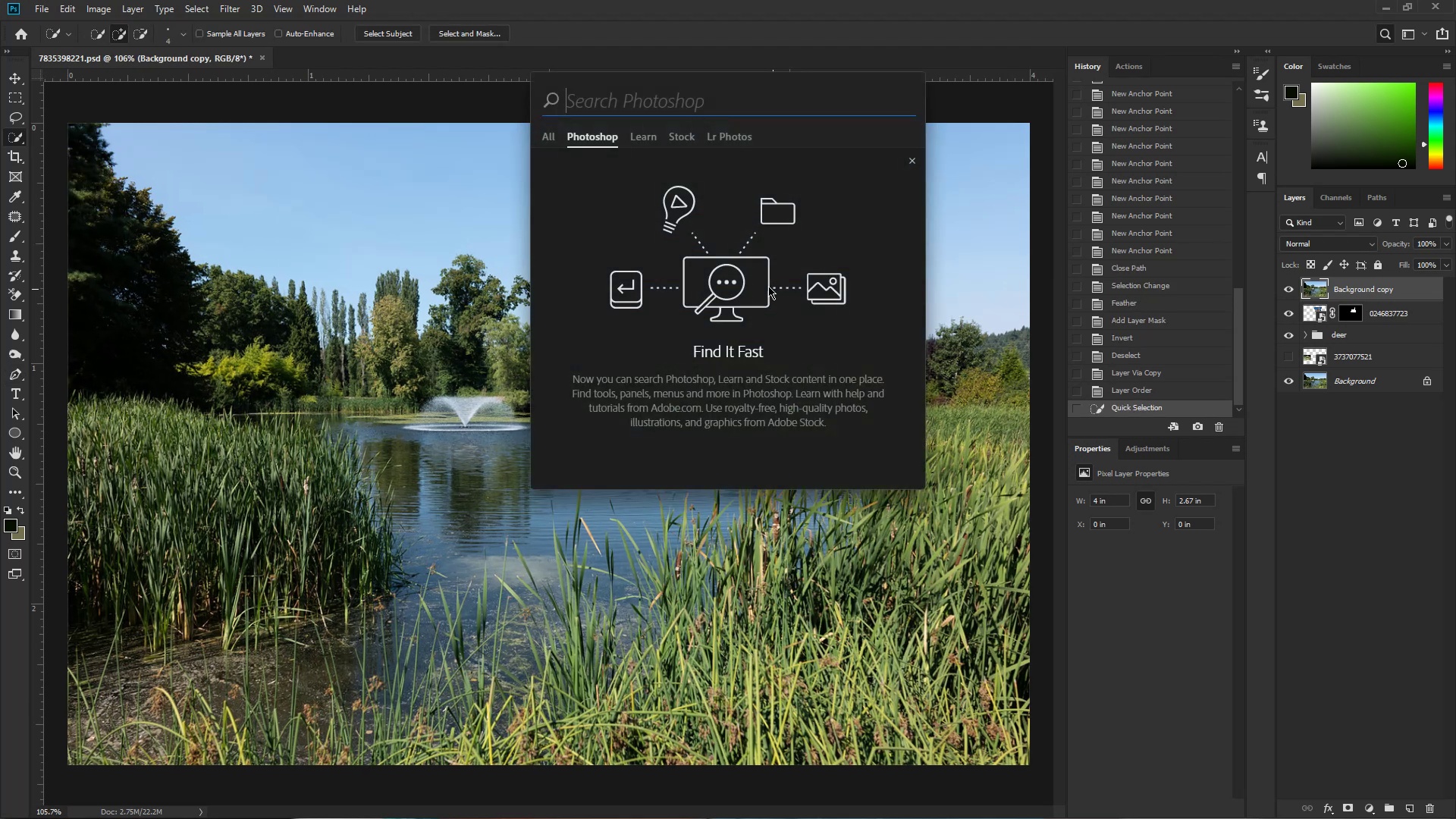 
key(Escape)
 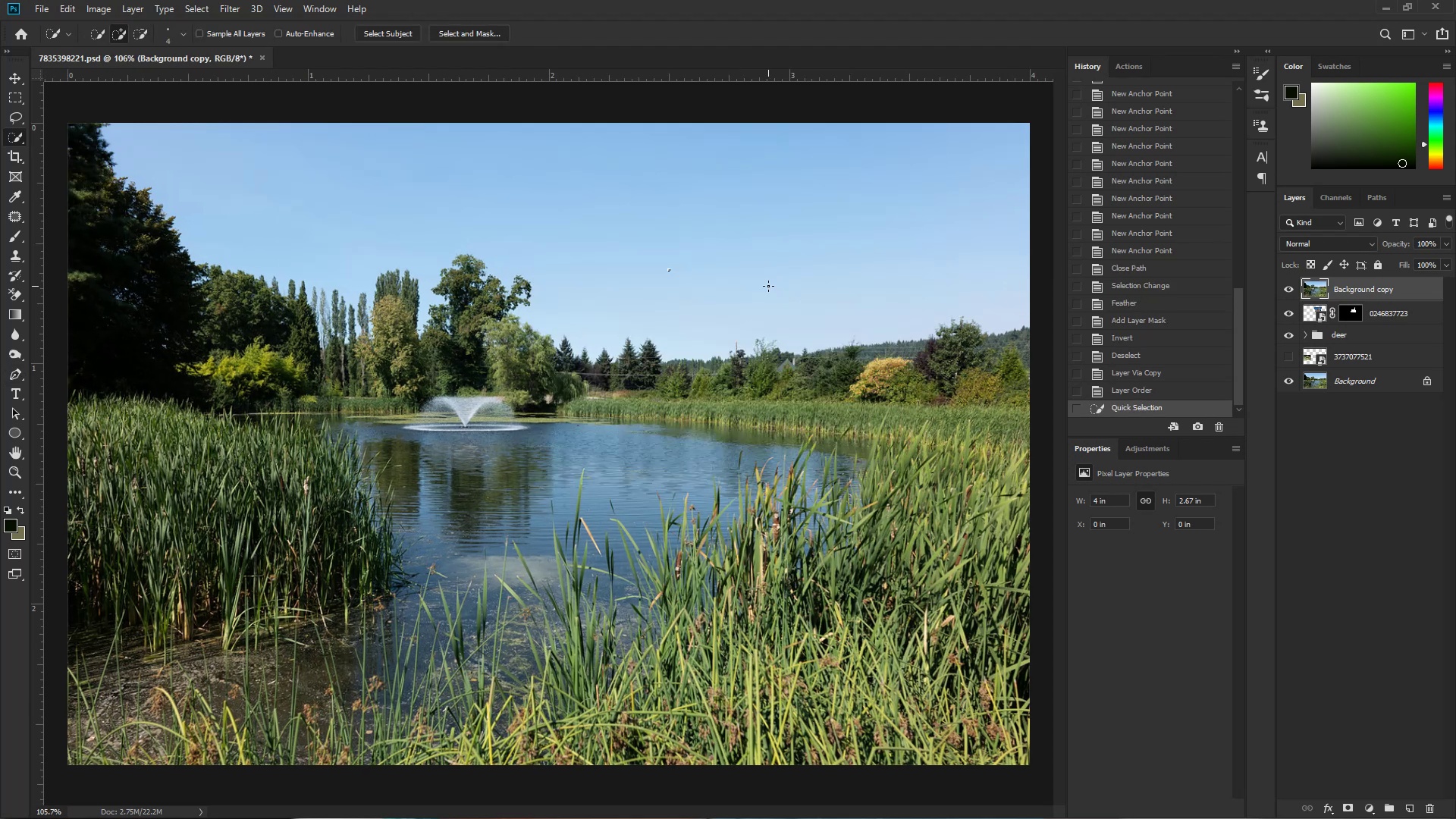 
key(Control+ControlLeft)
 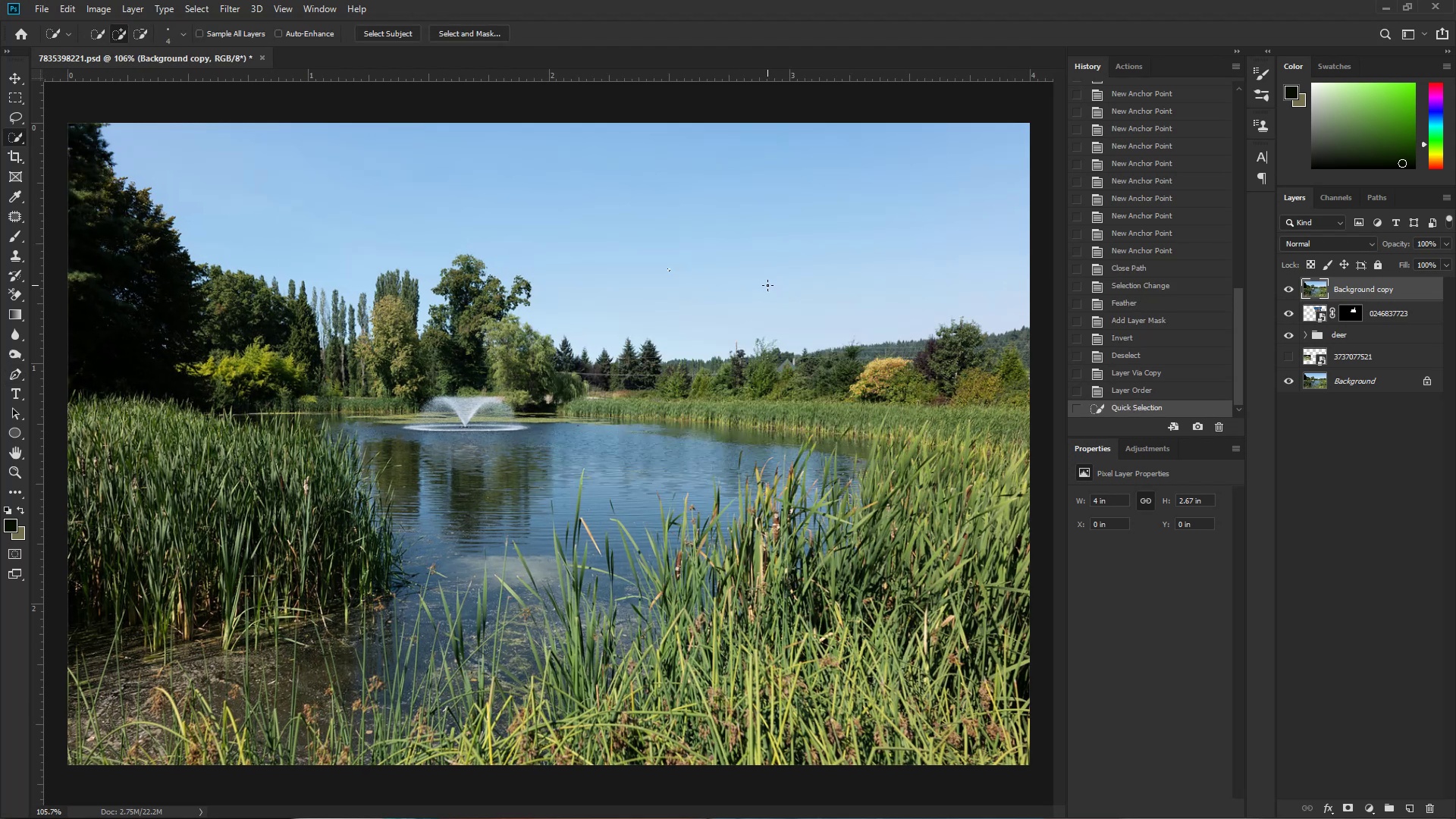 
key(Control+D)
 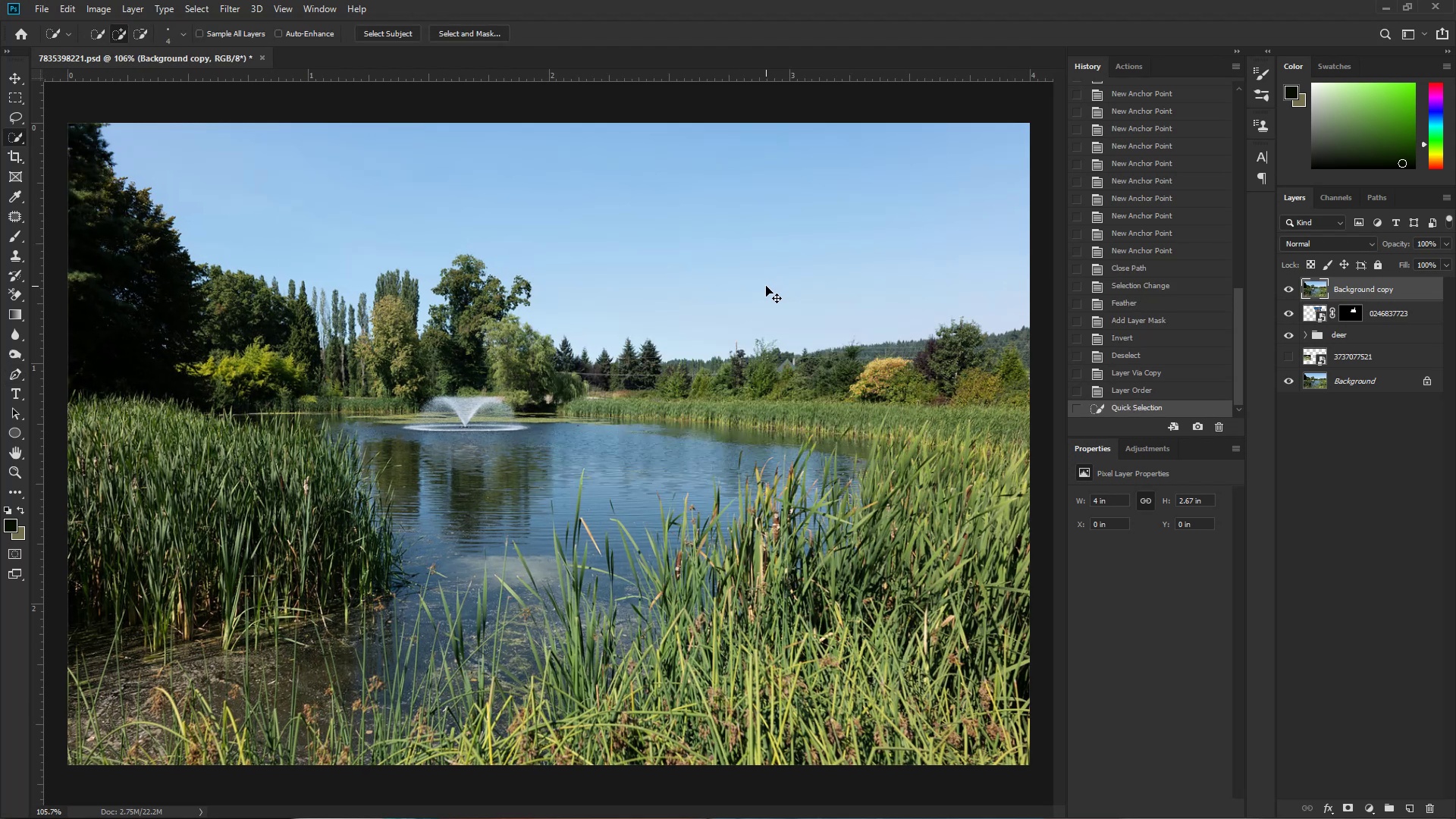 
key(Shift+W)
 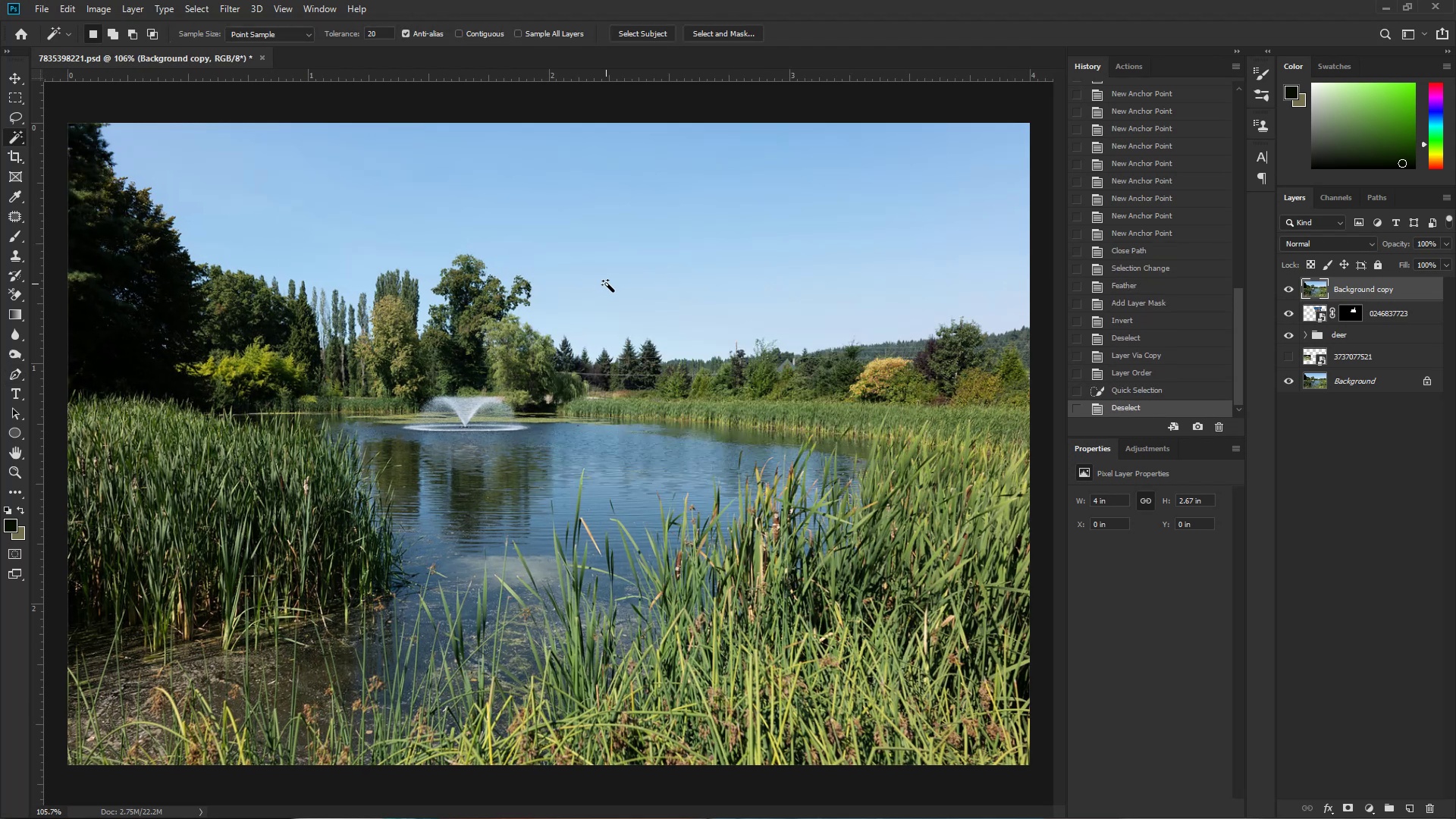 
left_click([609, 280])
 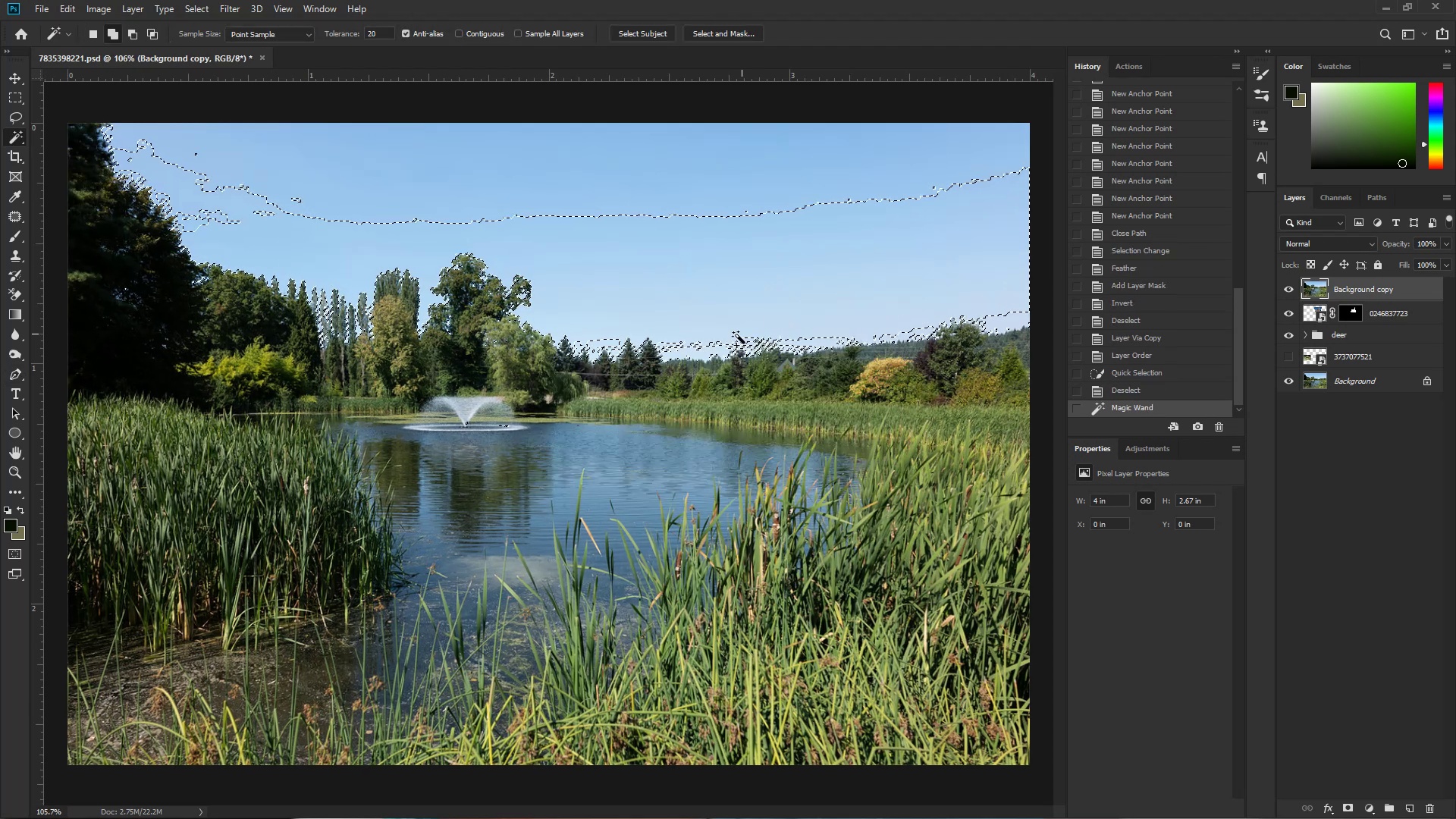 
left_click([695, 350])
 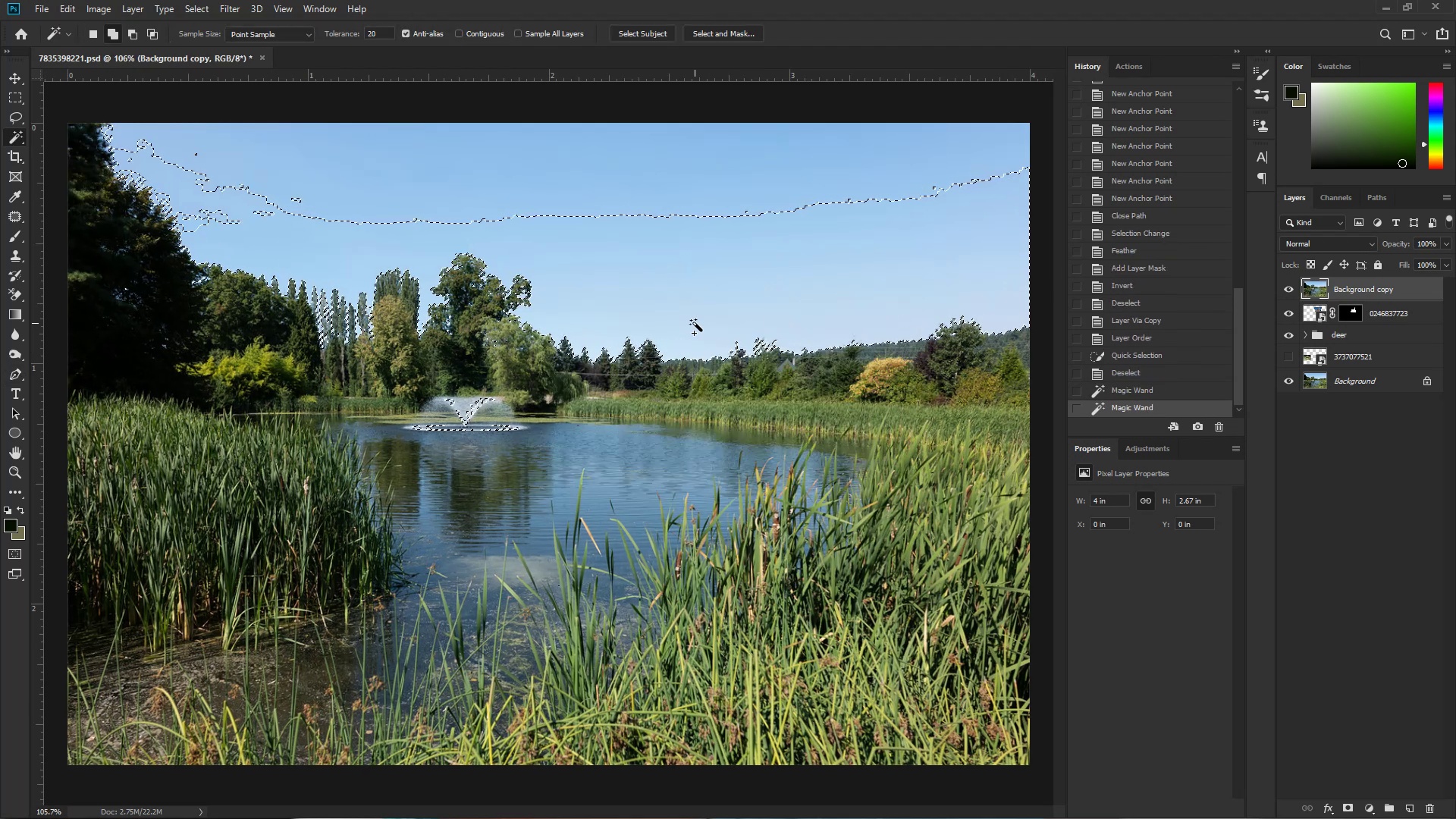 
left_click([654, 188])
 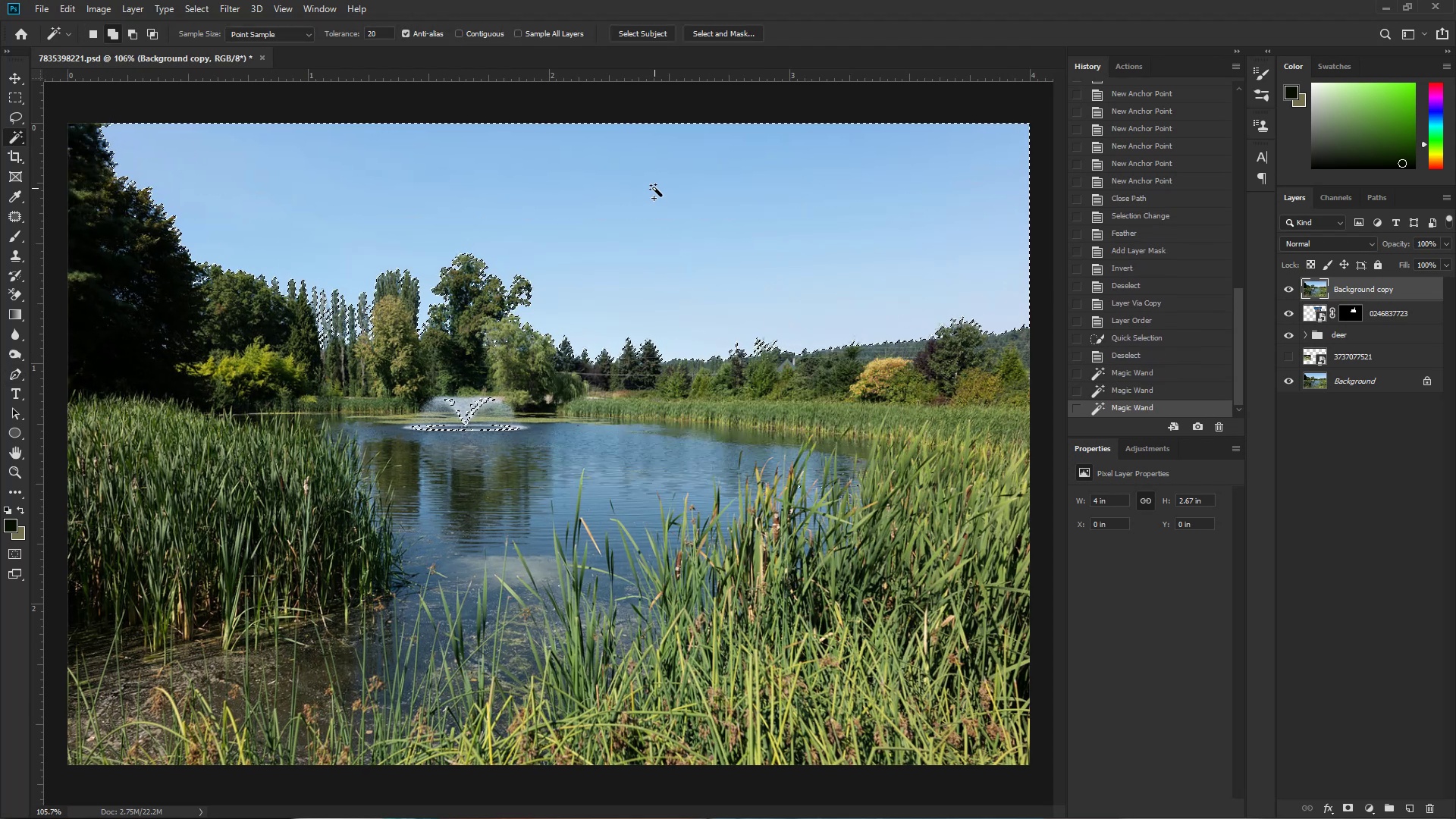 
type(wqb10000)
 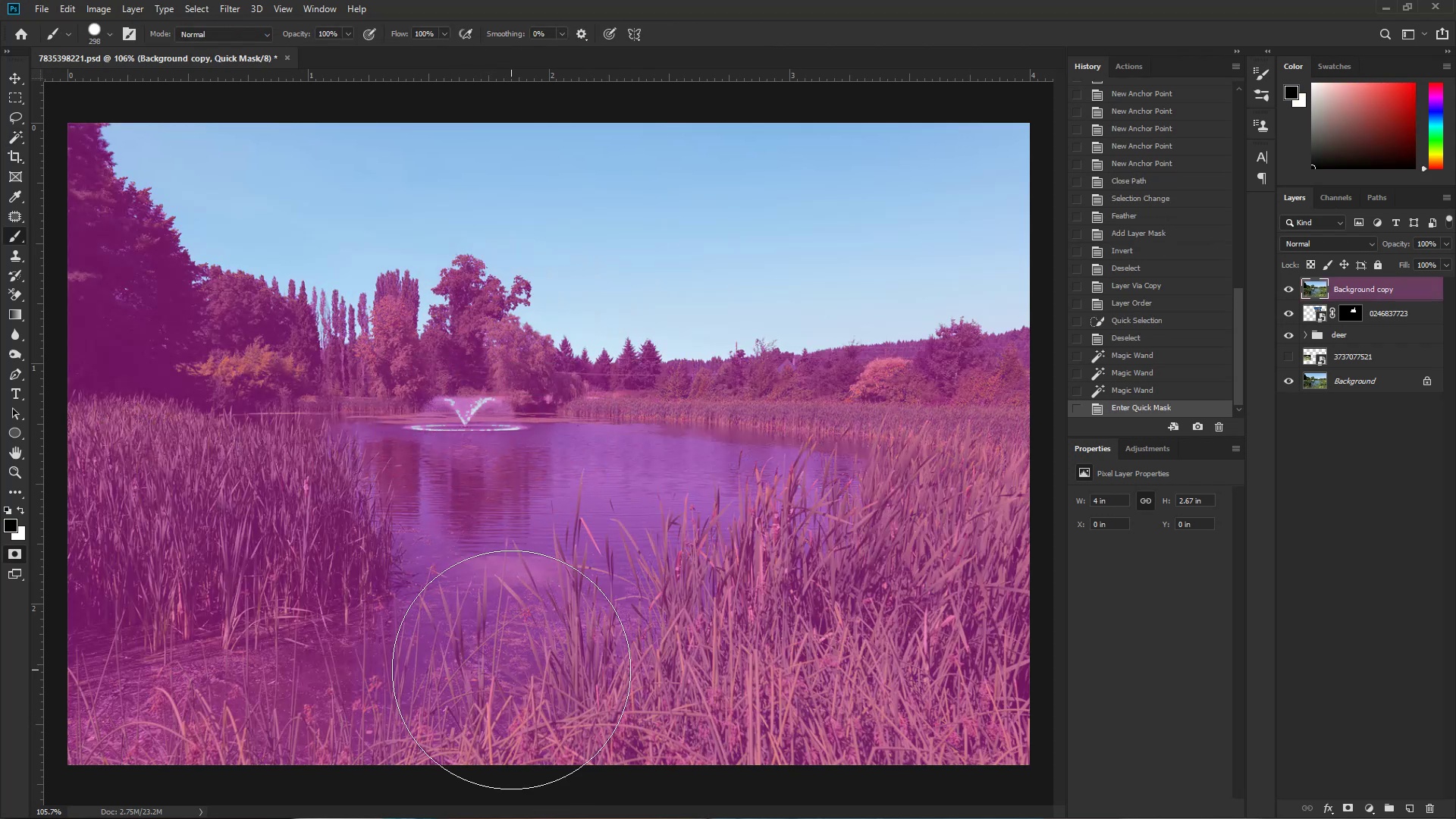 
hold_key(key=ControlLeft, duration=0.39)
 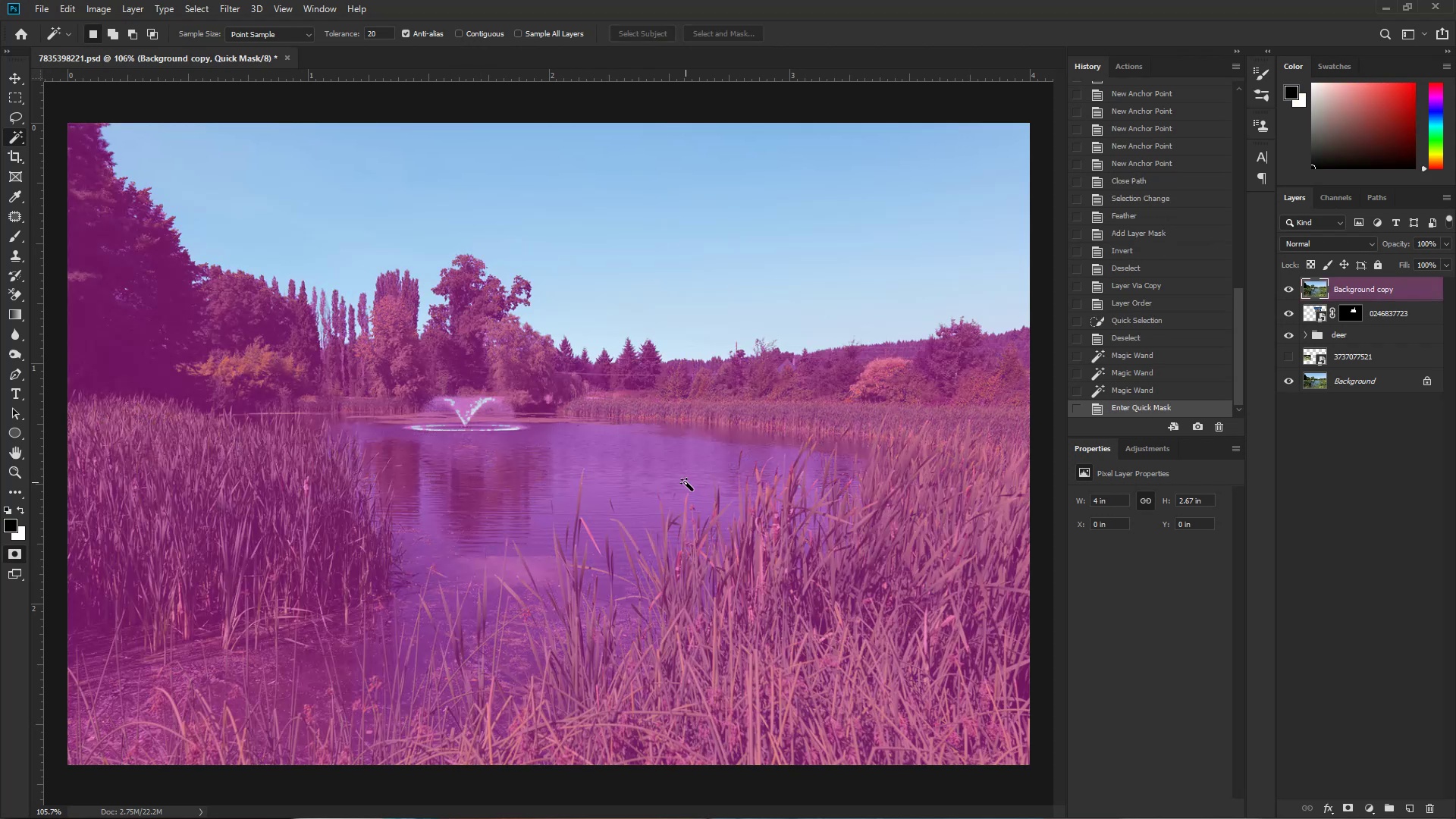 
hold_key(key=Space, duration=0.33)
 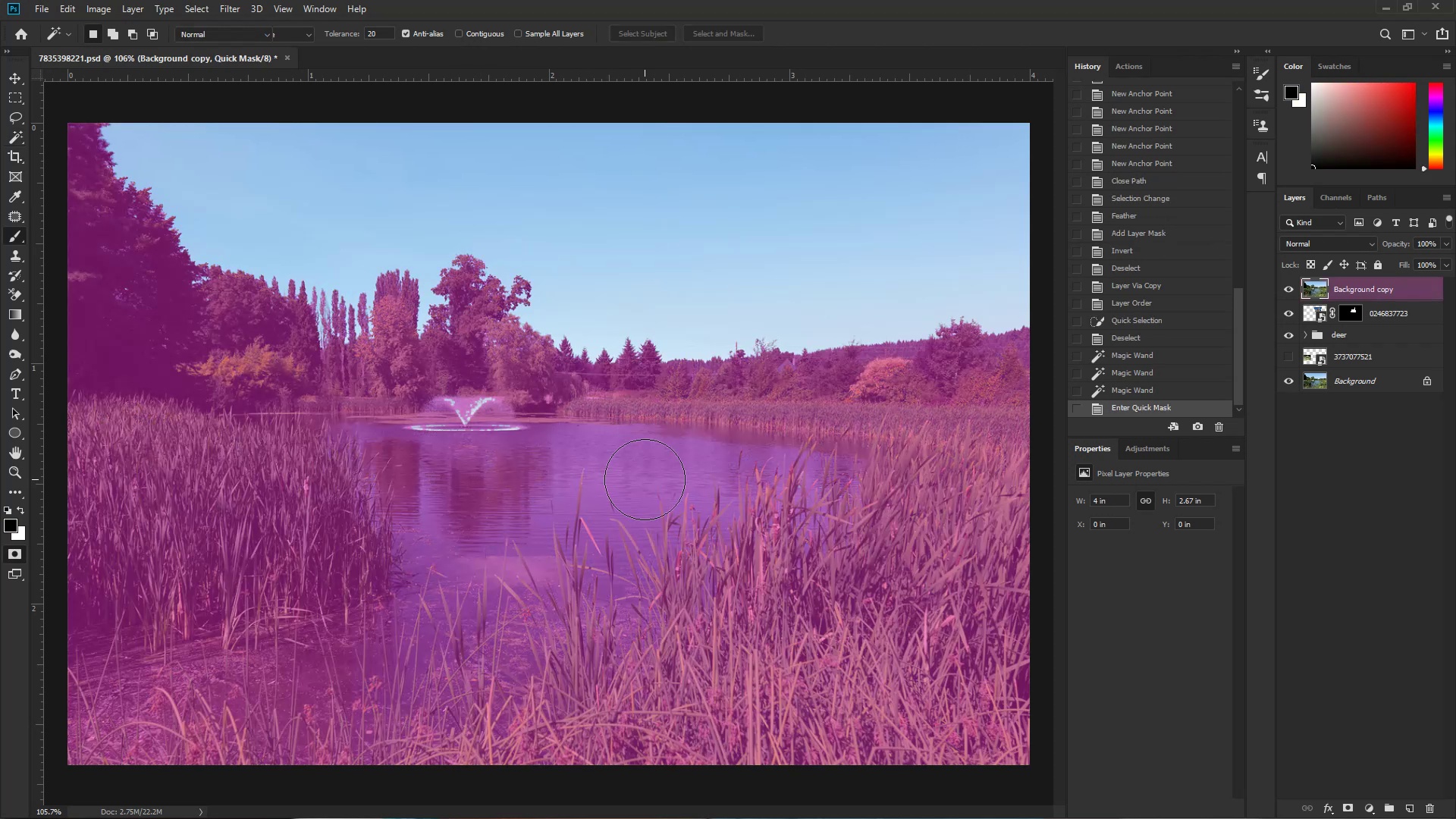 
hold_key(key=AltLeft, duration=0.79)
 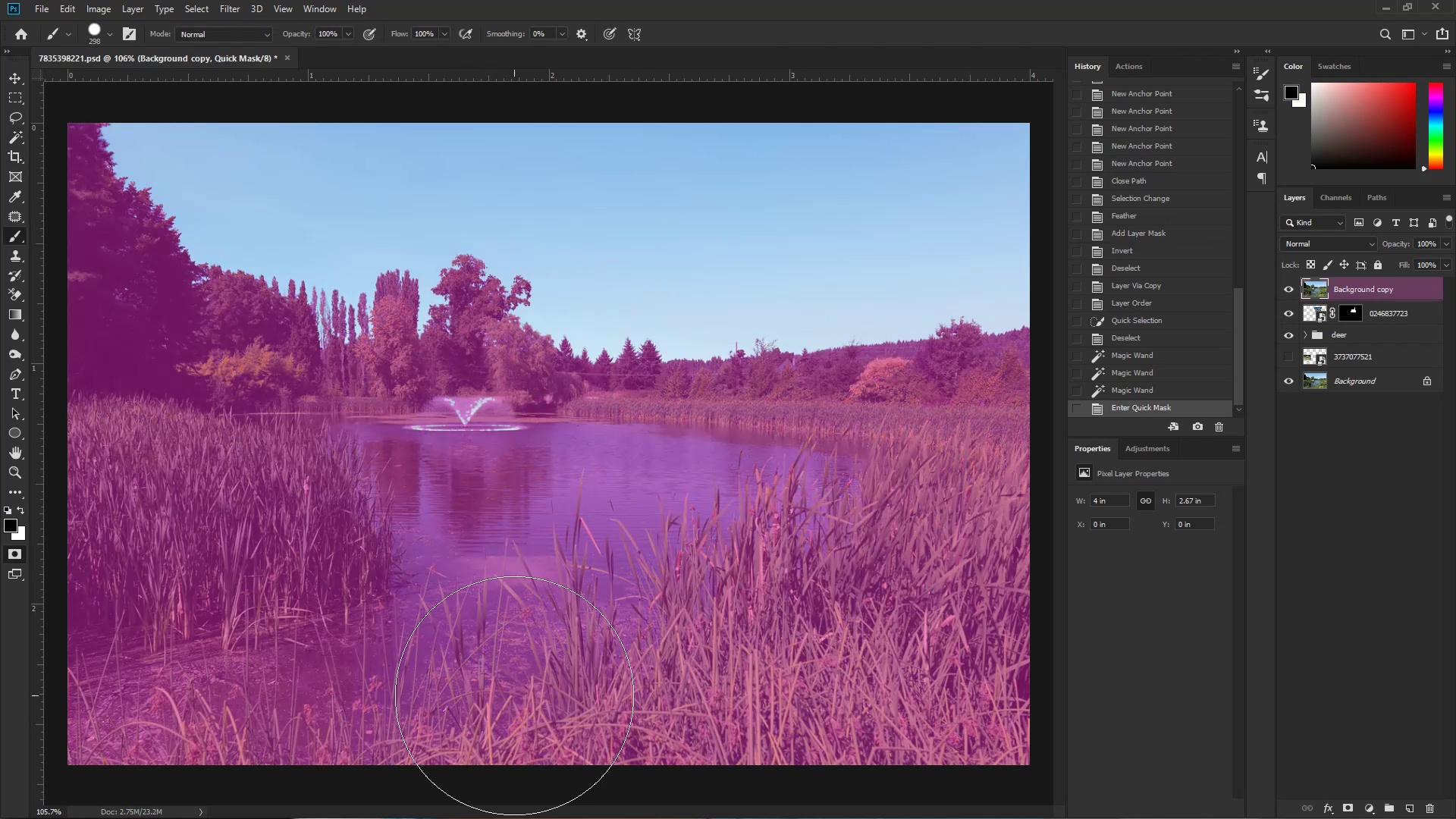 
hold_key(key=AltLeft, duration=0.56)
 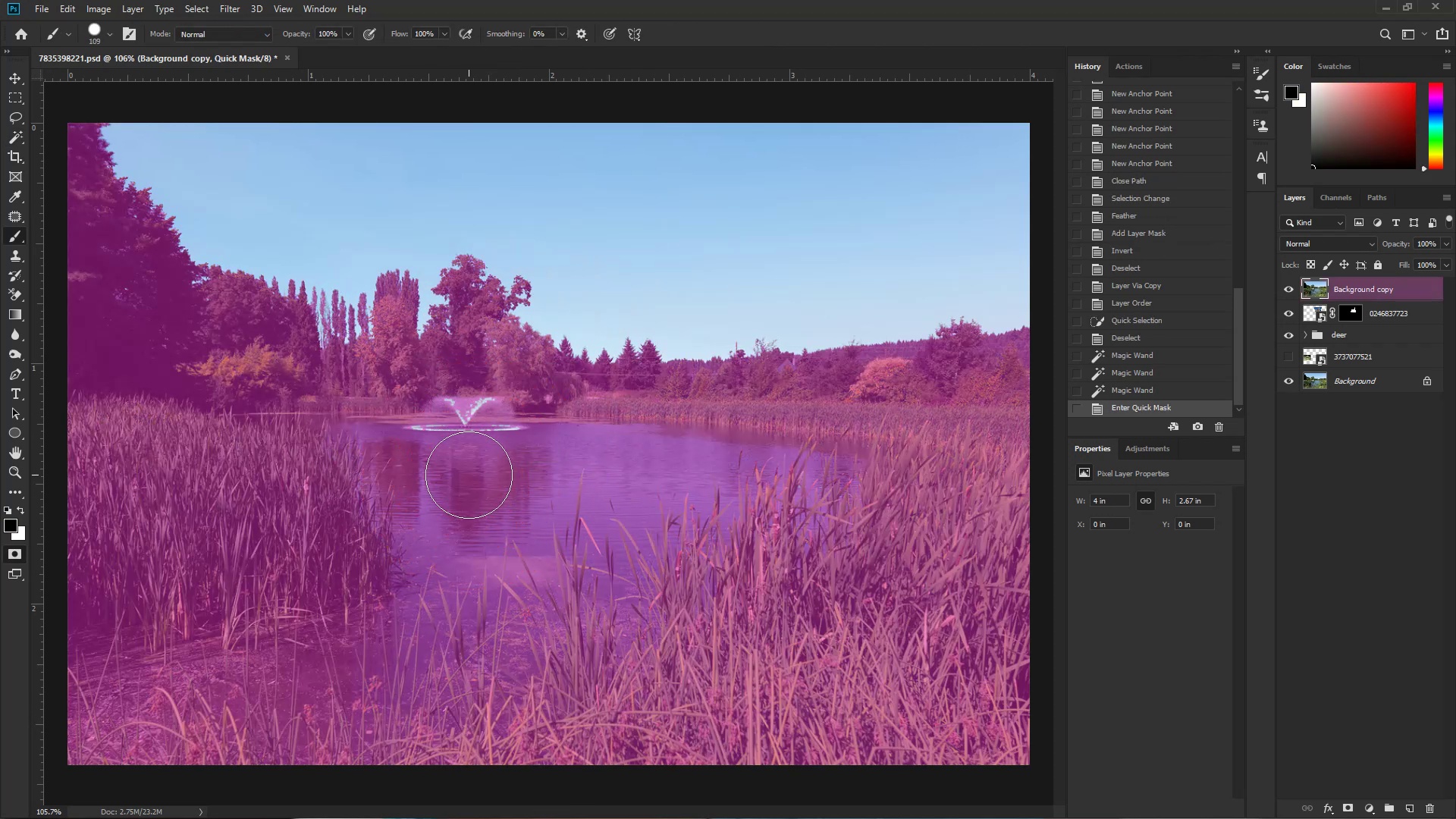 
left_click_drag(start_coordinate=[463, 441], to_coordinate=[1001, 434])
 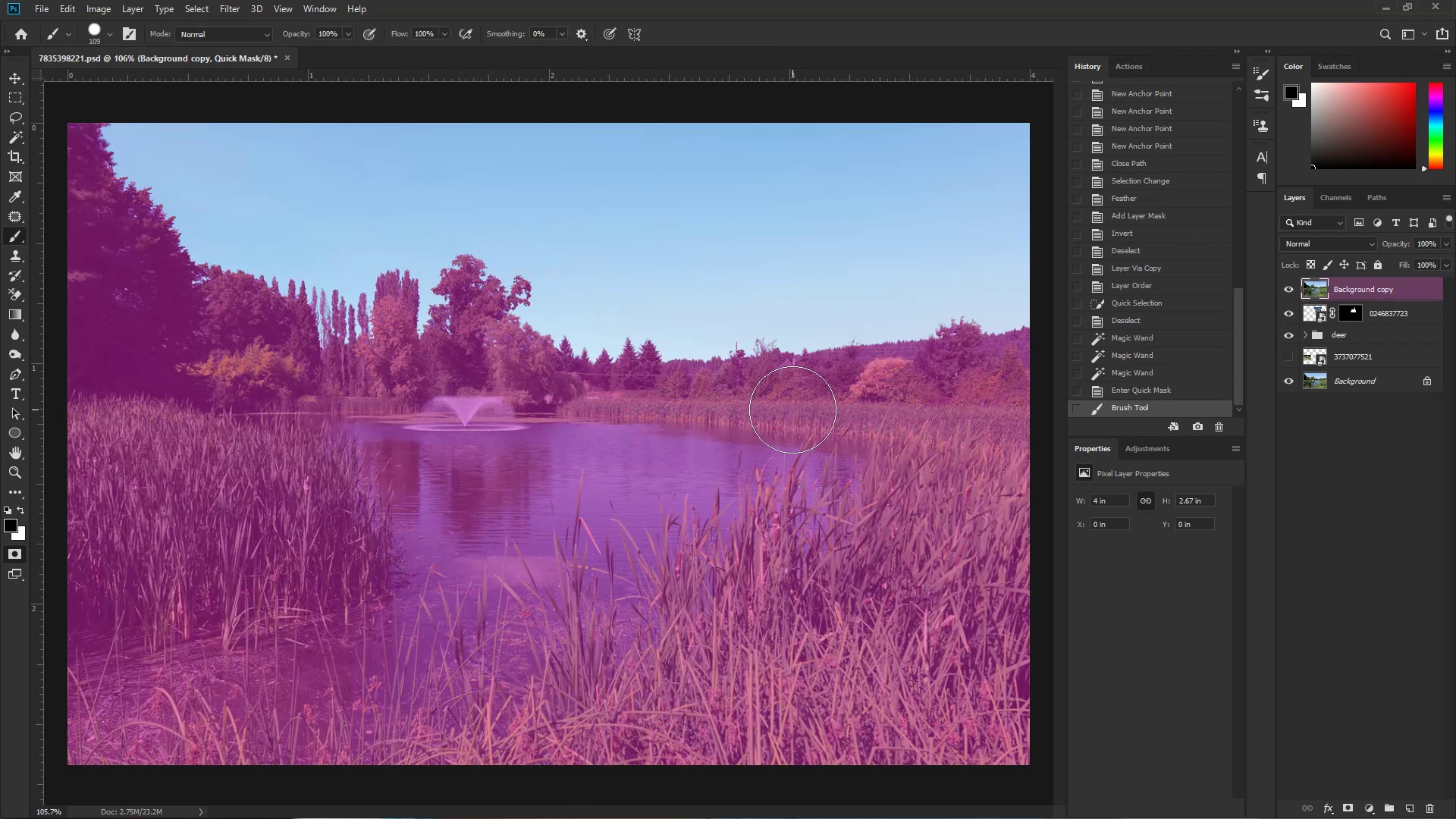 
left_click_drag(start_coordinate=[462, 477], to_coordinate=[309, 476])
 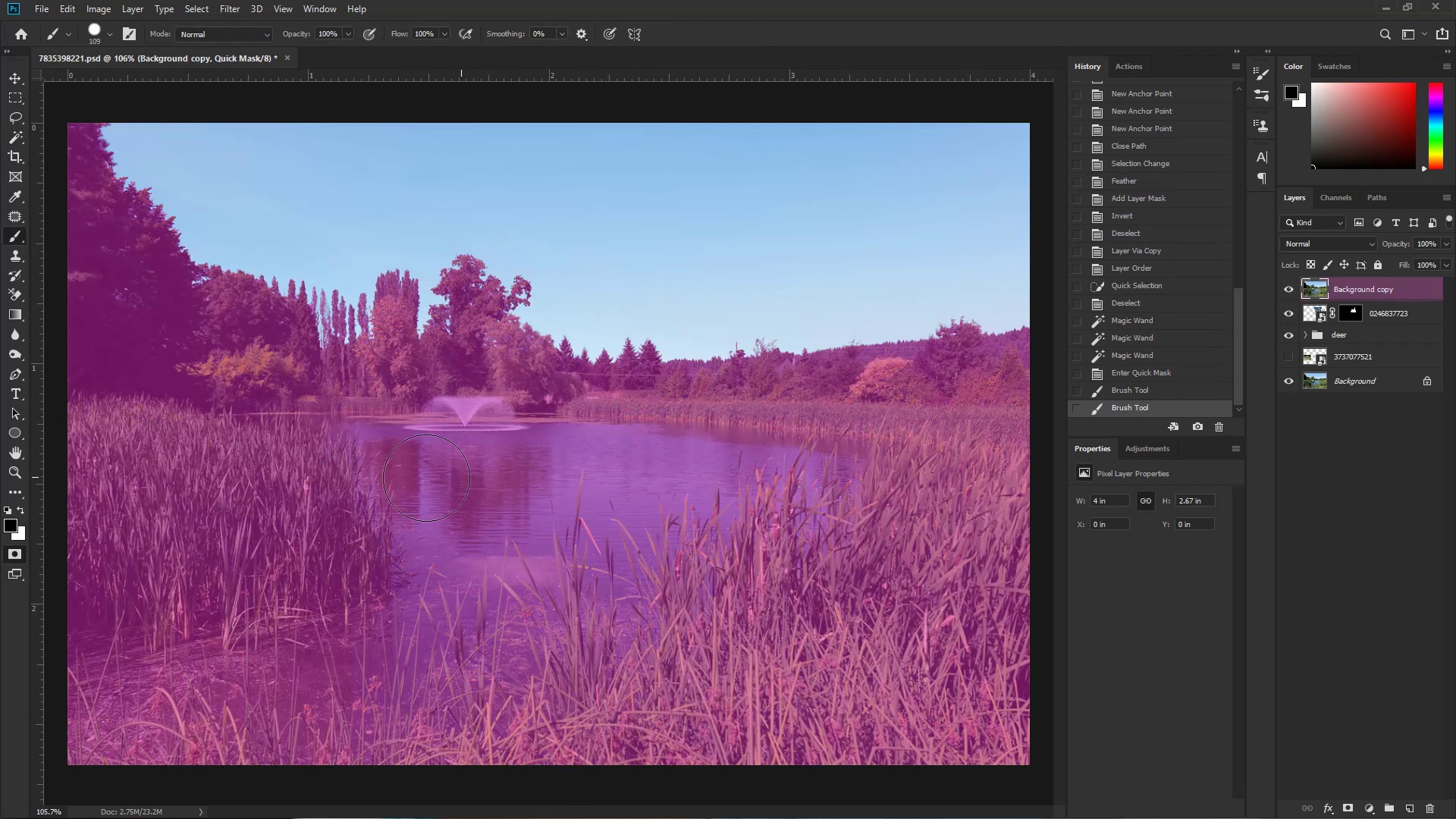 
left_click_drag(start_coordinate=[203, 456], to_coordinate=[203, 440])
 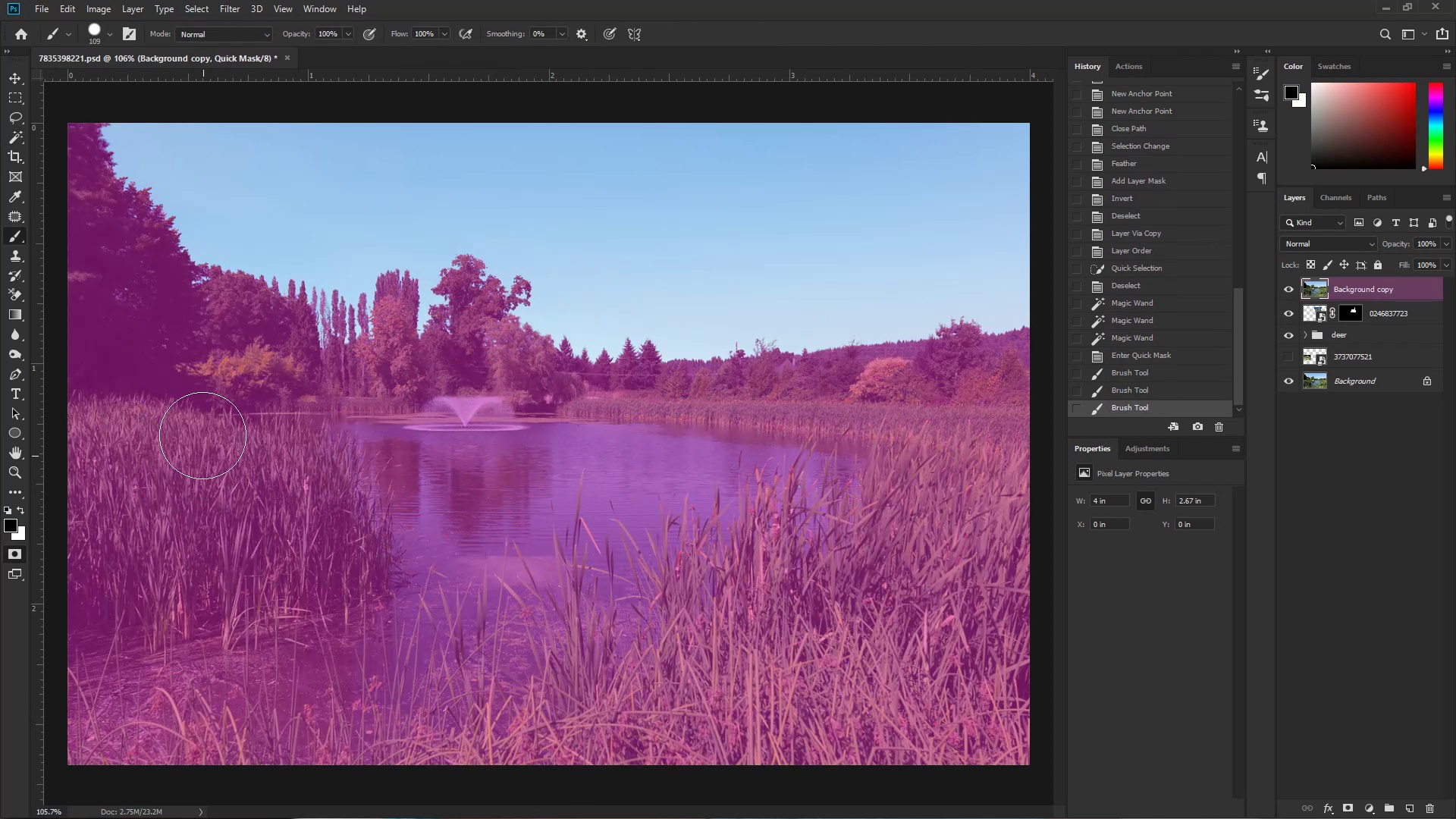 
left_click_drag(start_coordinate=[173, 378], to_coordinate=[61, 206])
 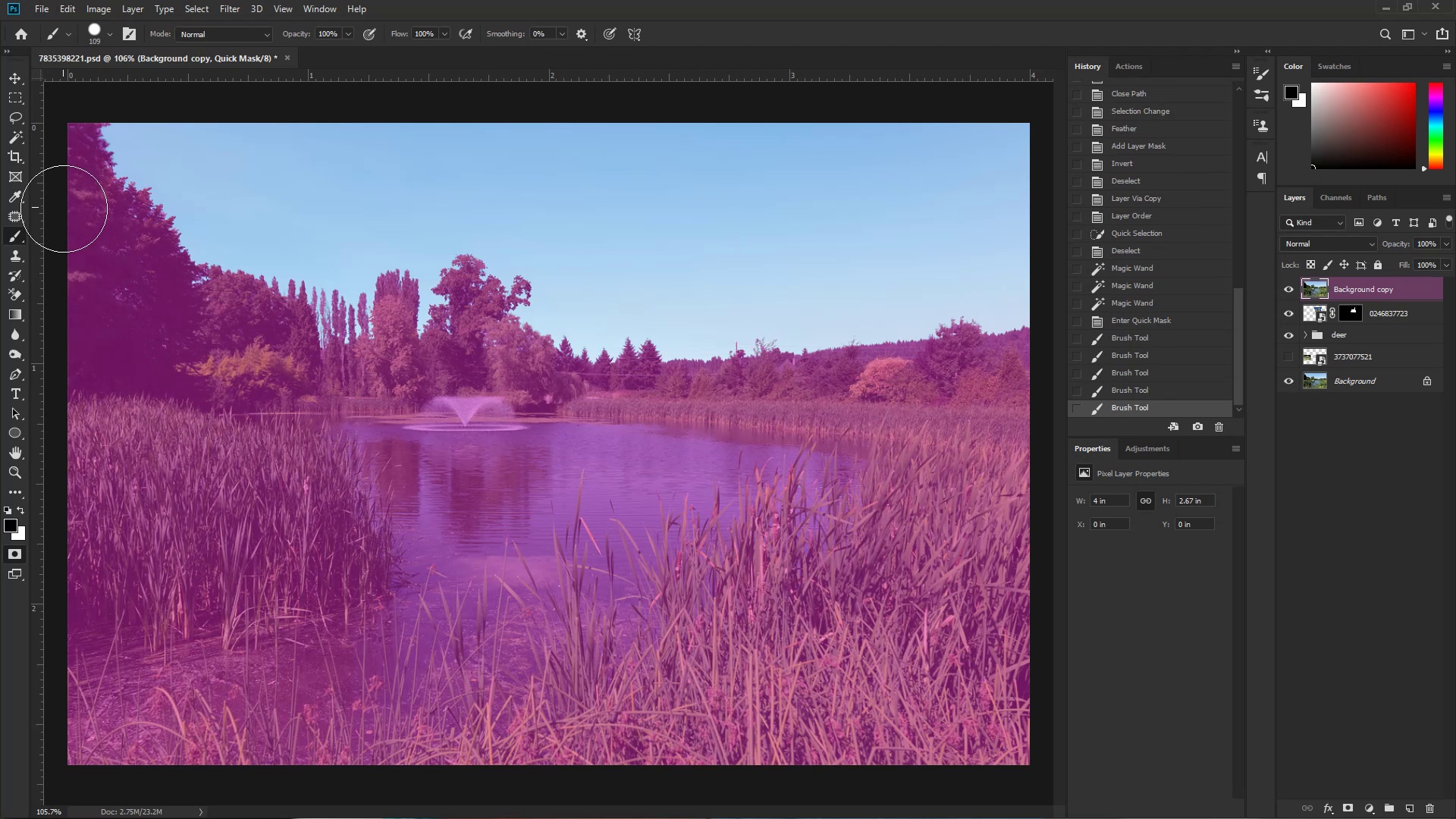 
left_click_drag(start_coordinate=[86, 232], to_coordinate=[111, 328])
 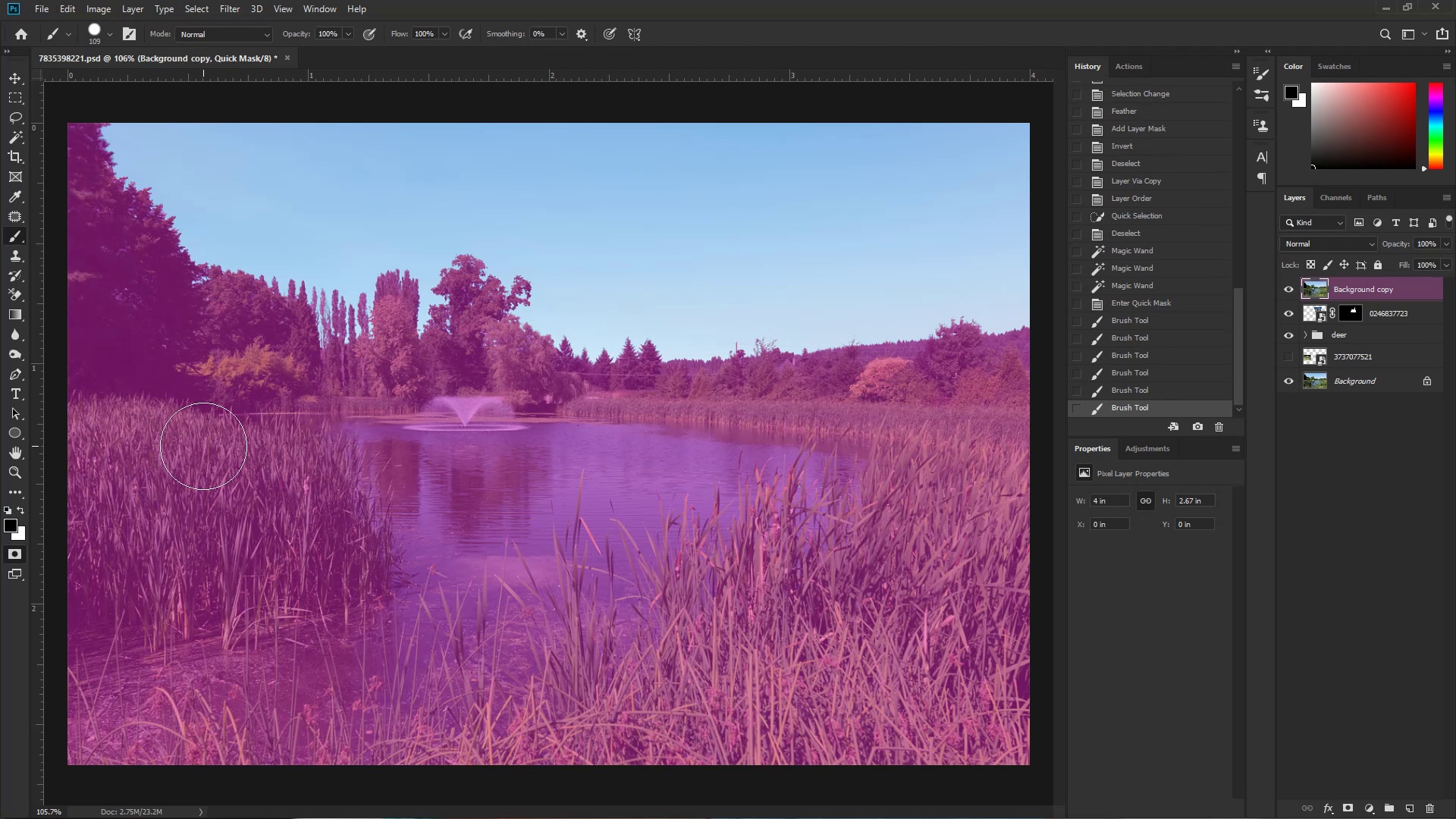 
key(Q)
 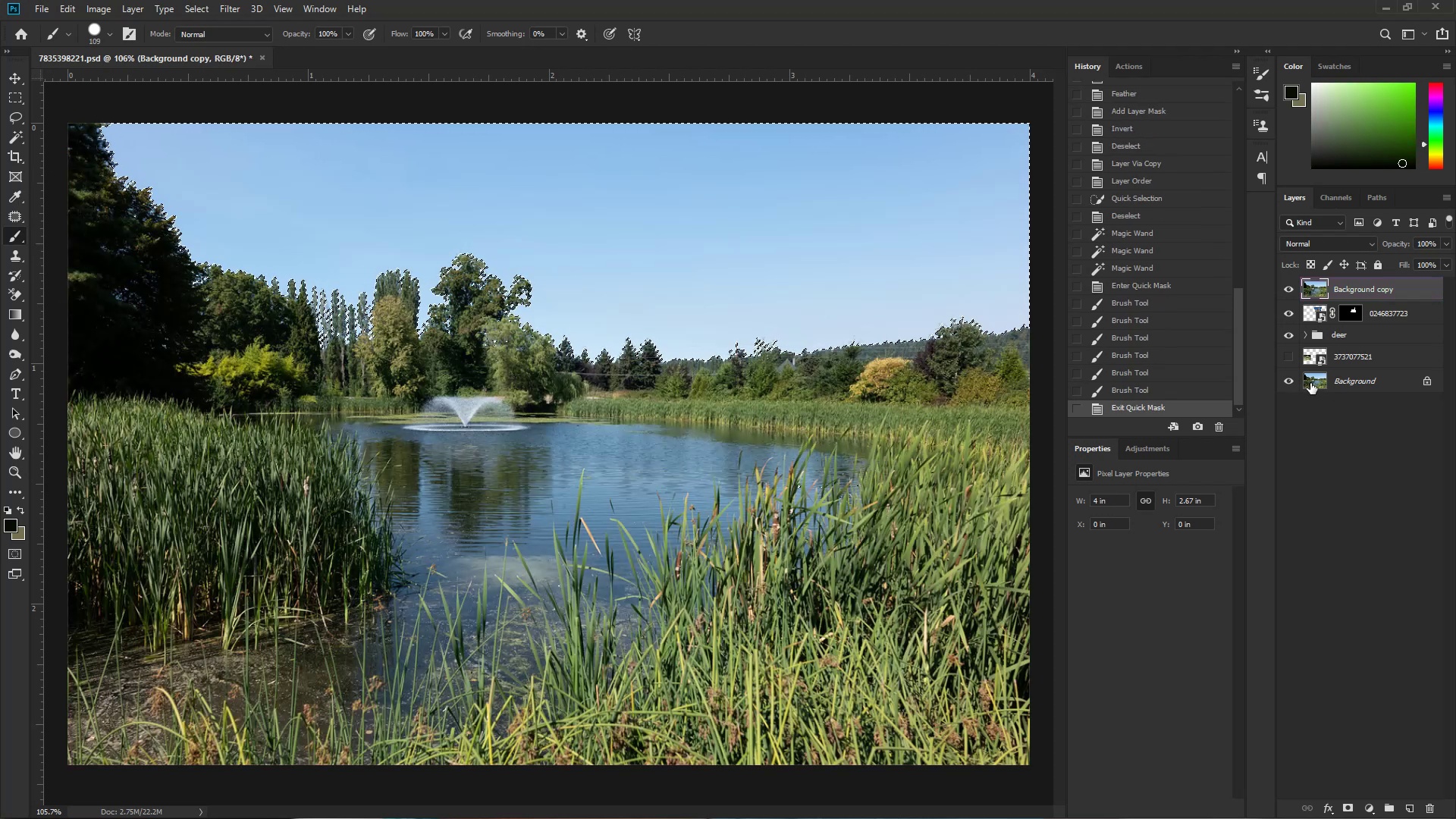 
key(Control+Slash)
 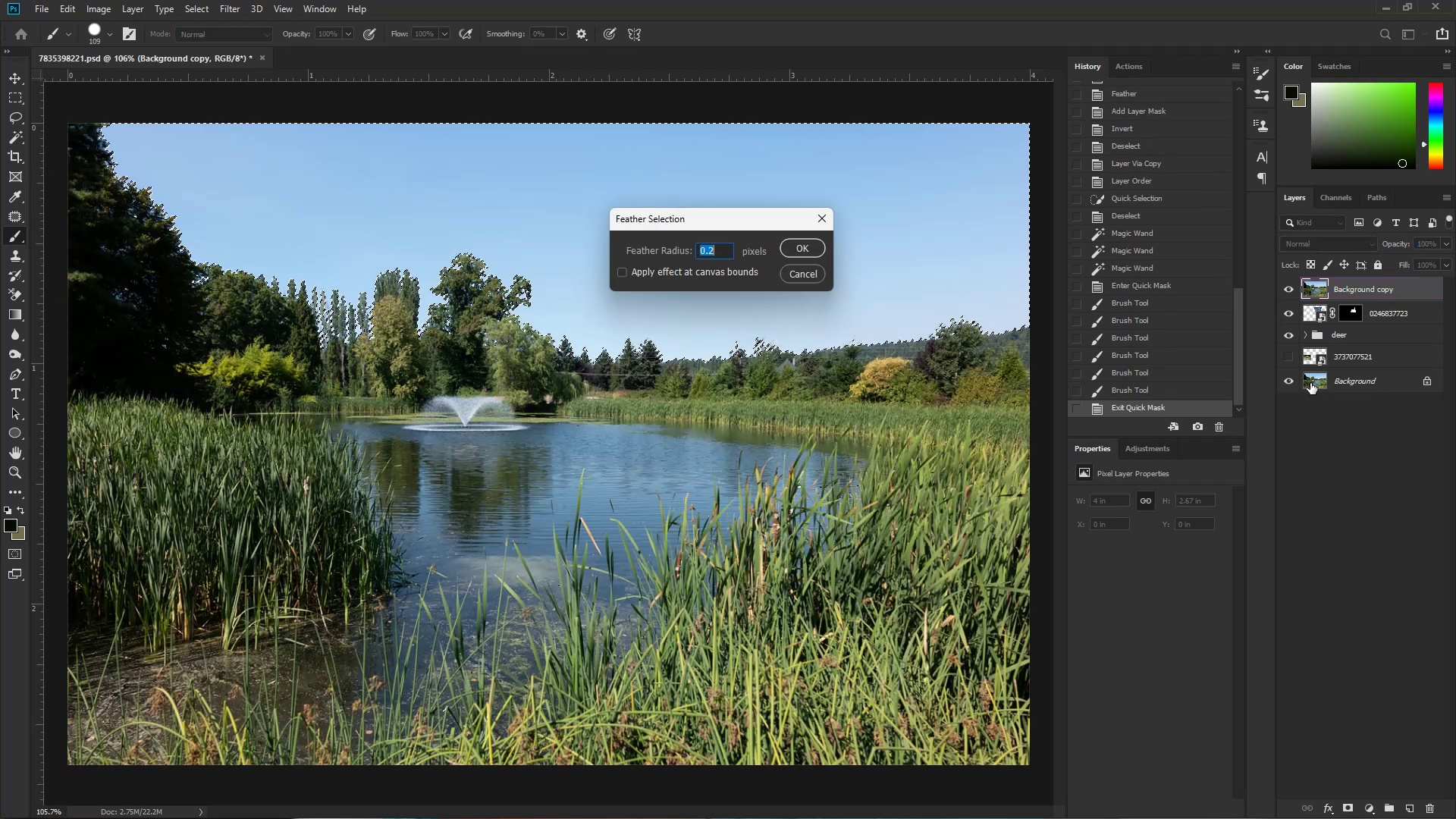 
key(NumpadDecimal)
 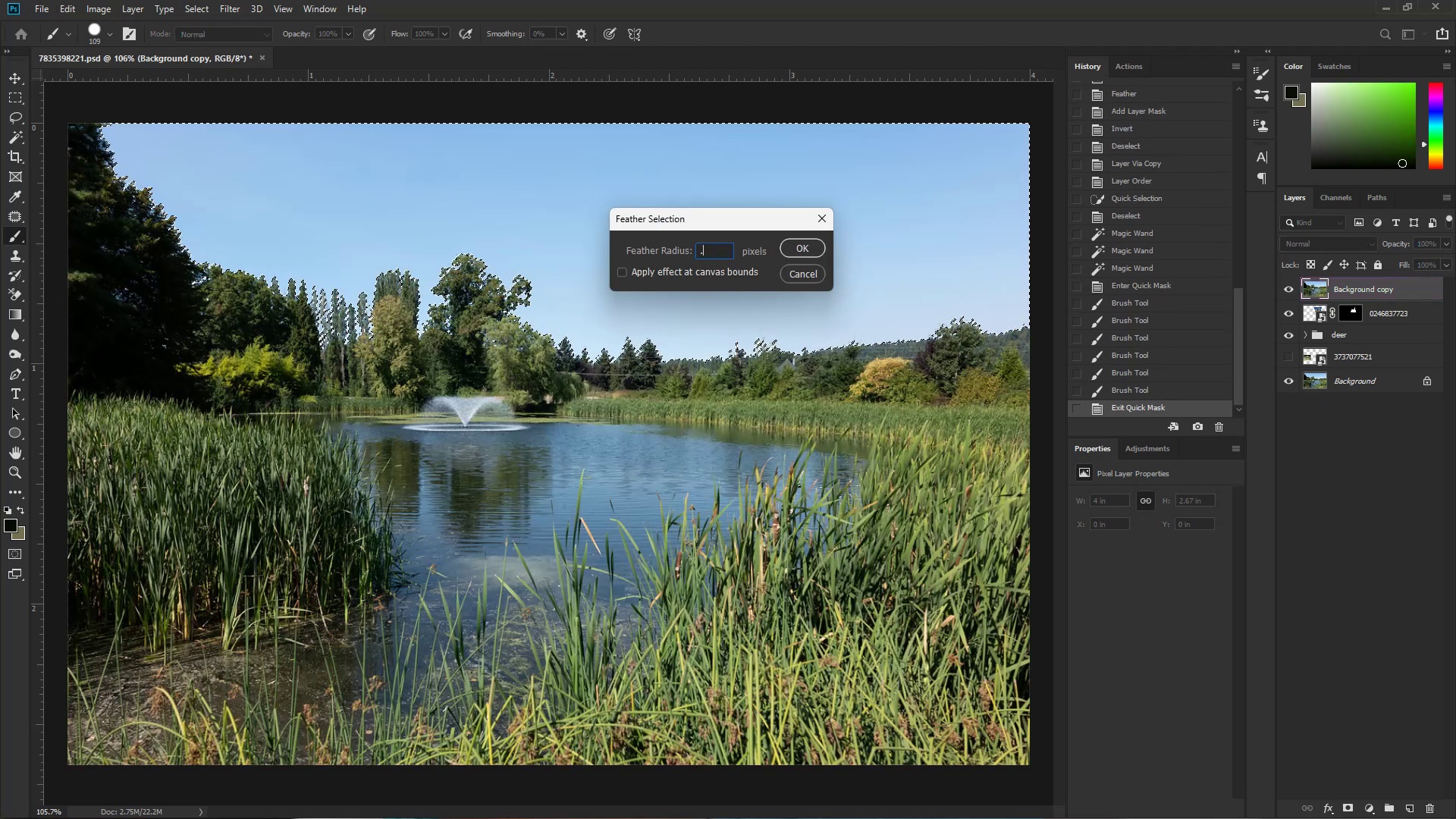 
key(Control+ControlLeft)
 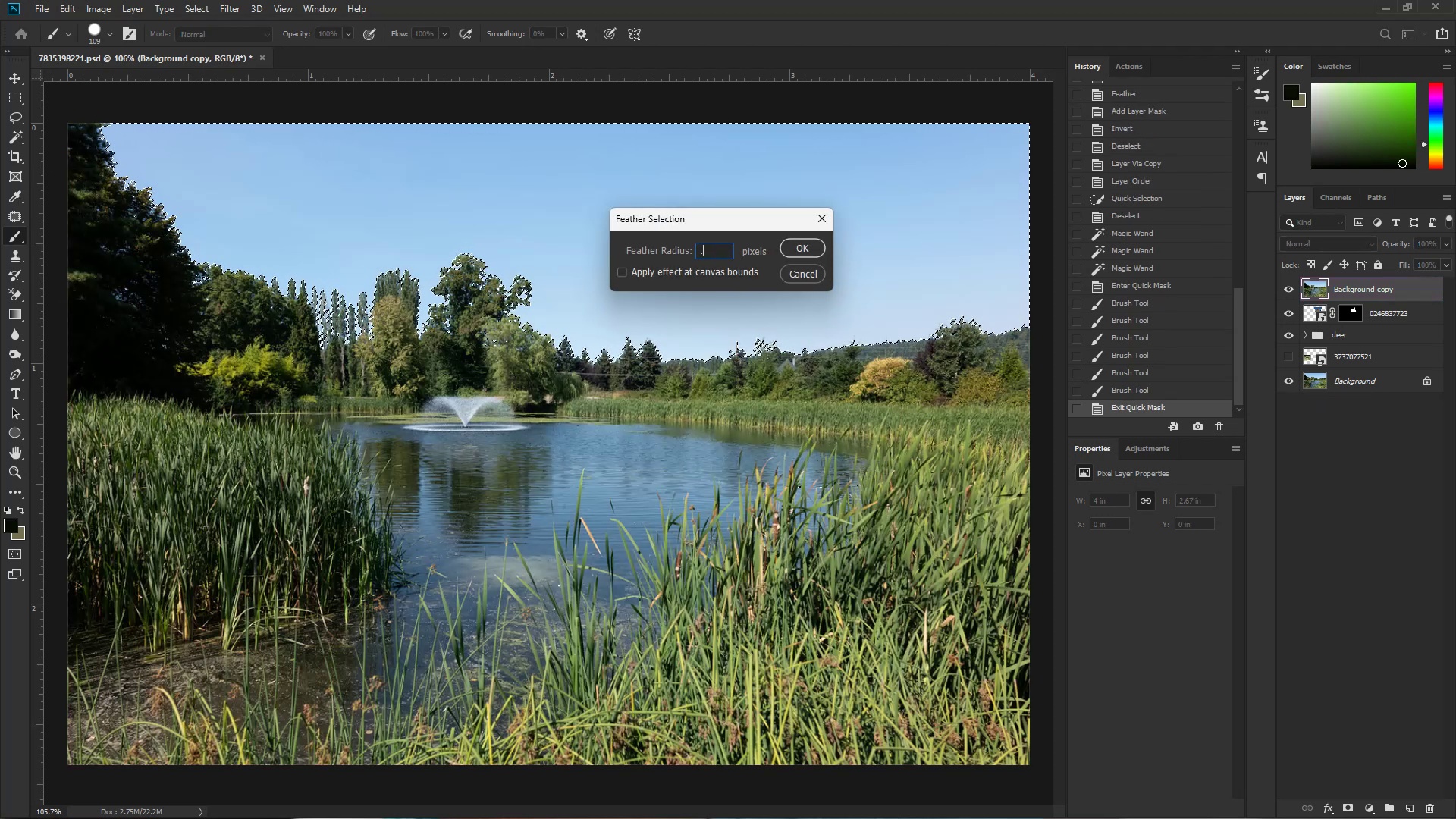 
key(Control+A)
 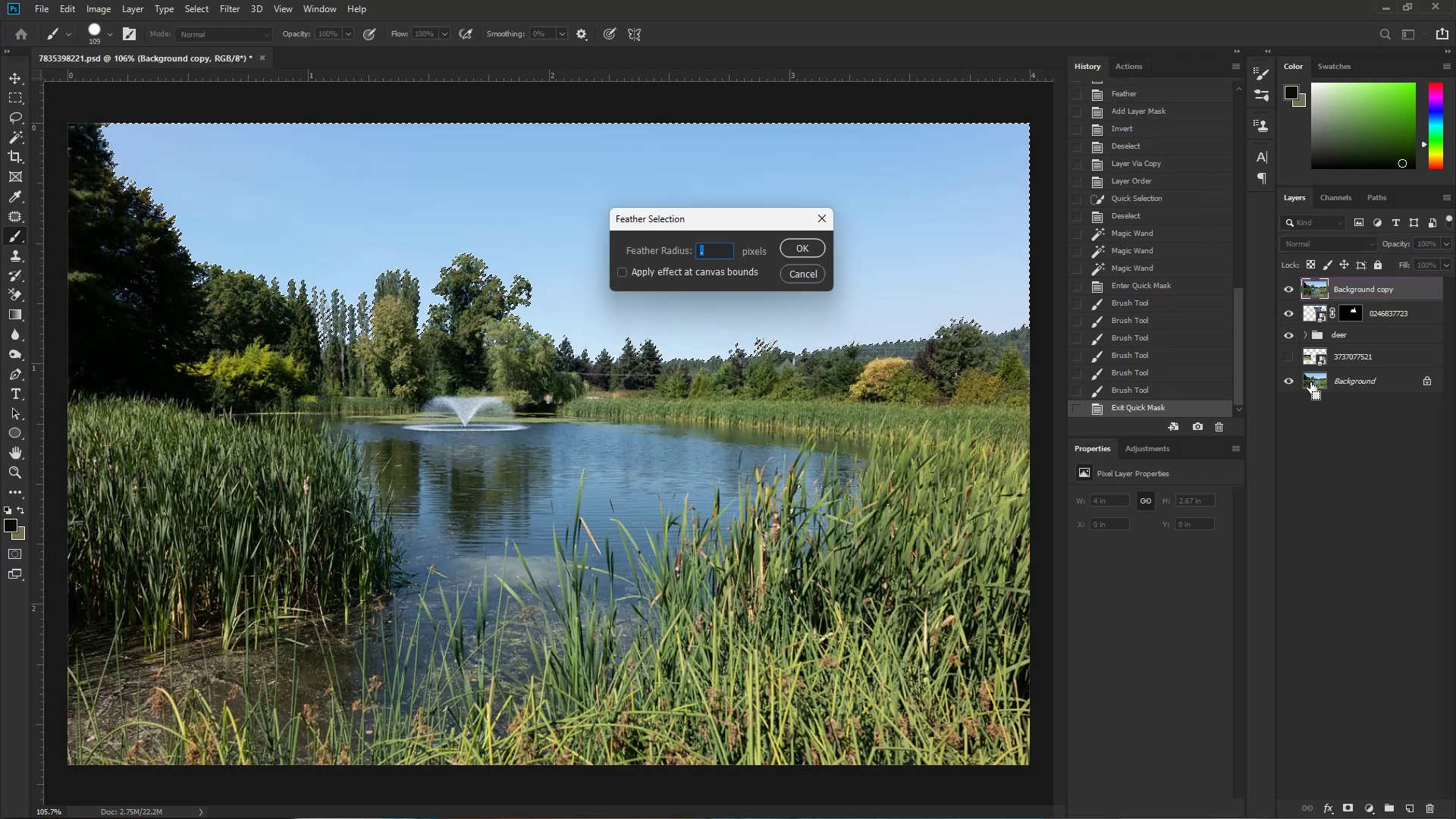 
key(Numpad0)
 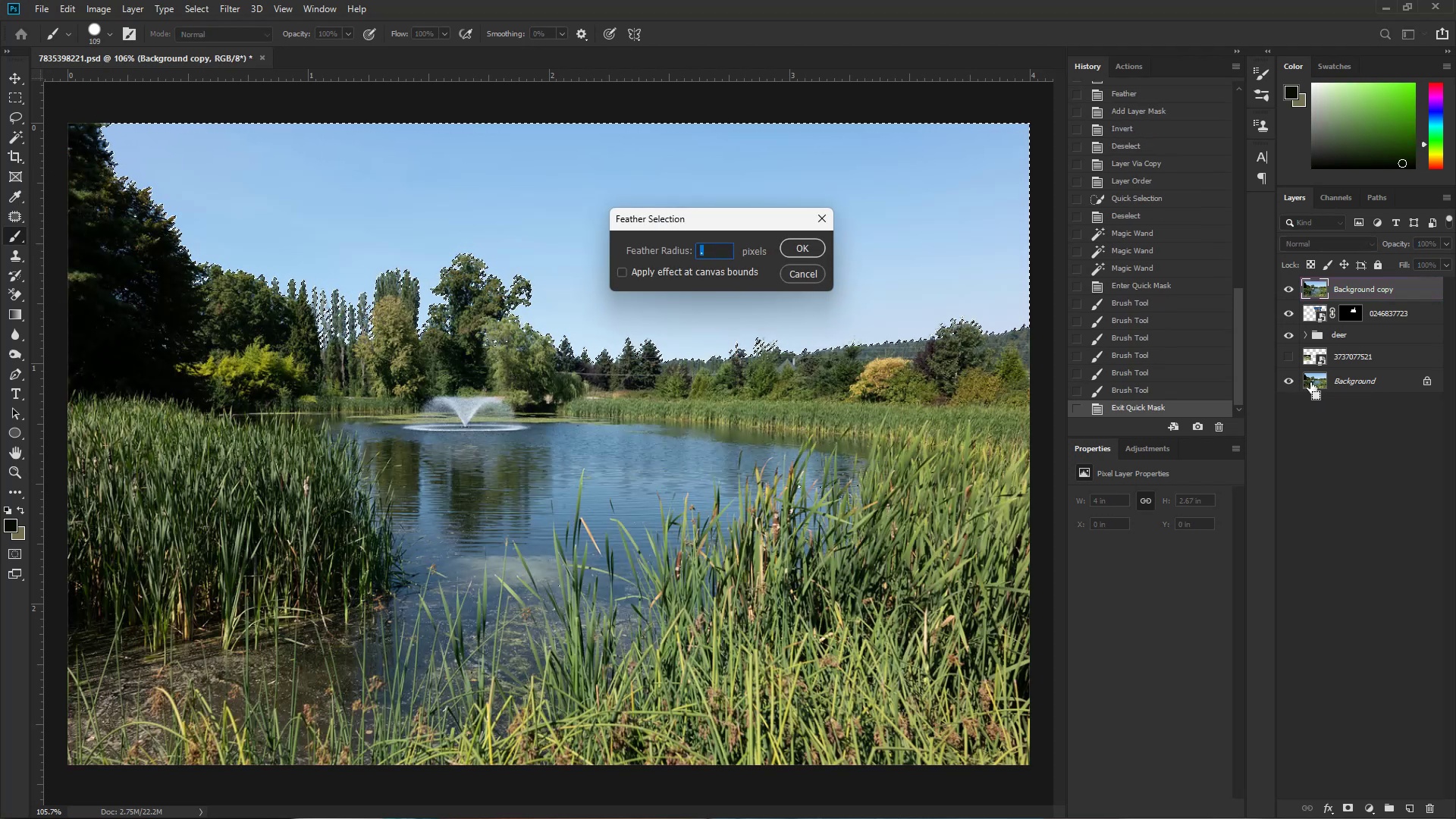 
key(NumpadDecimal)
 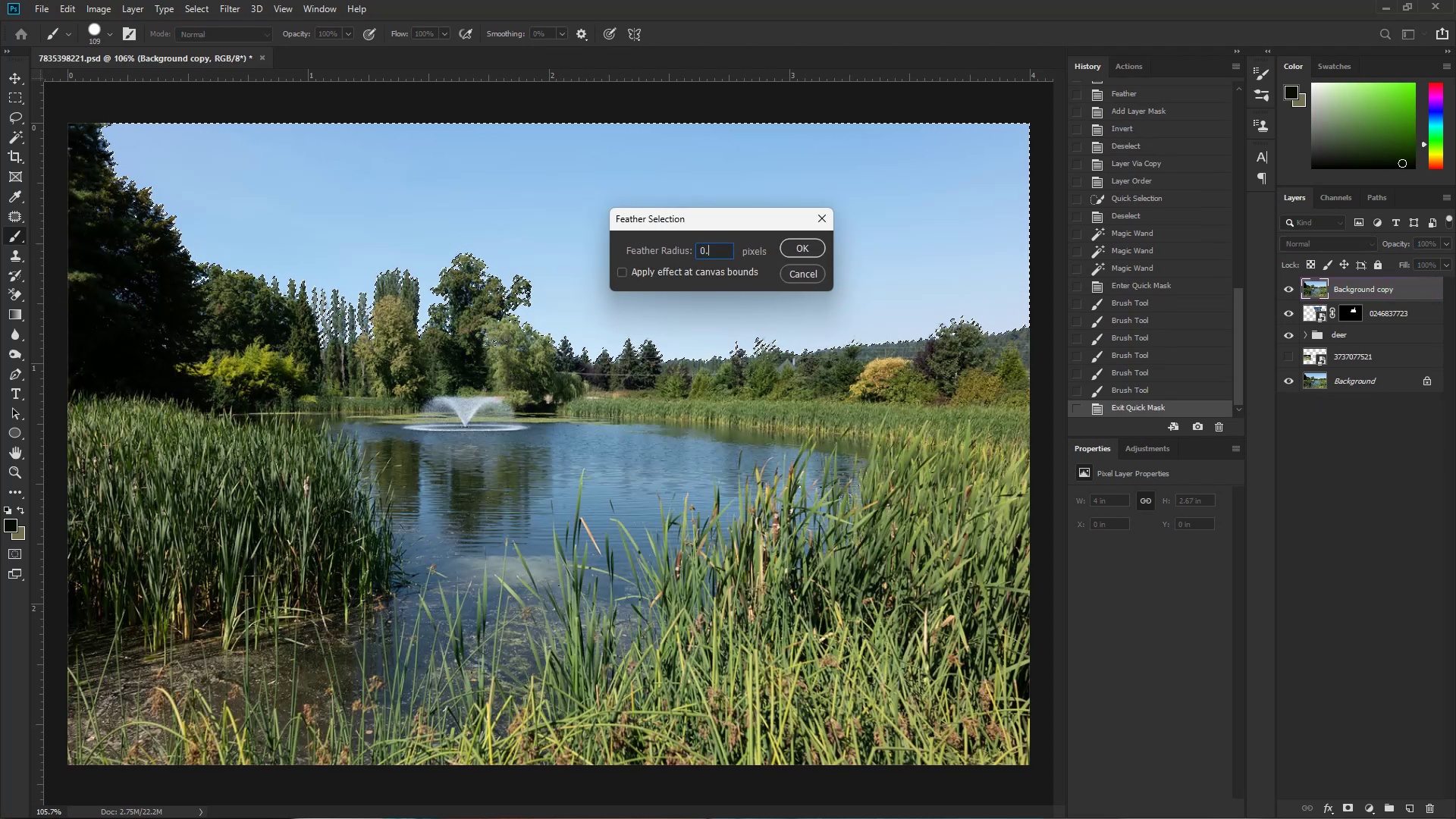 
key(Numpad2)
 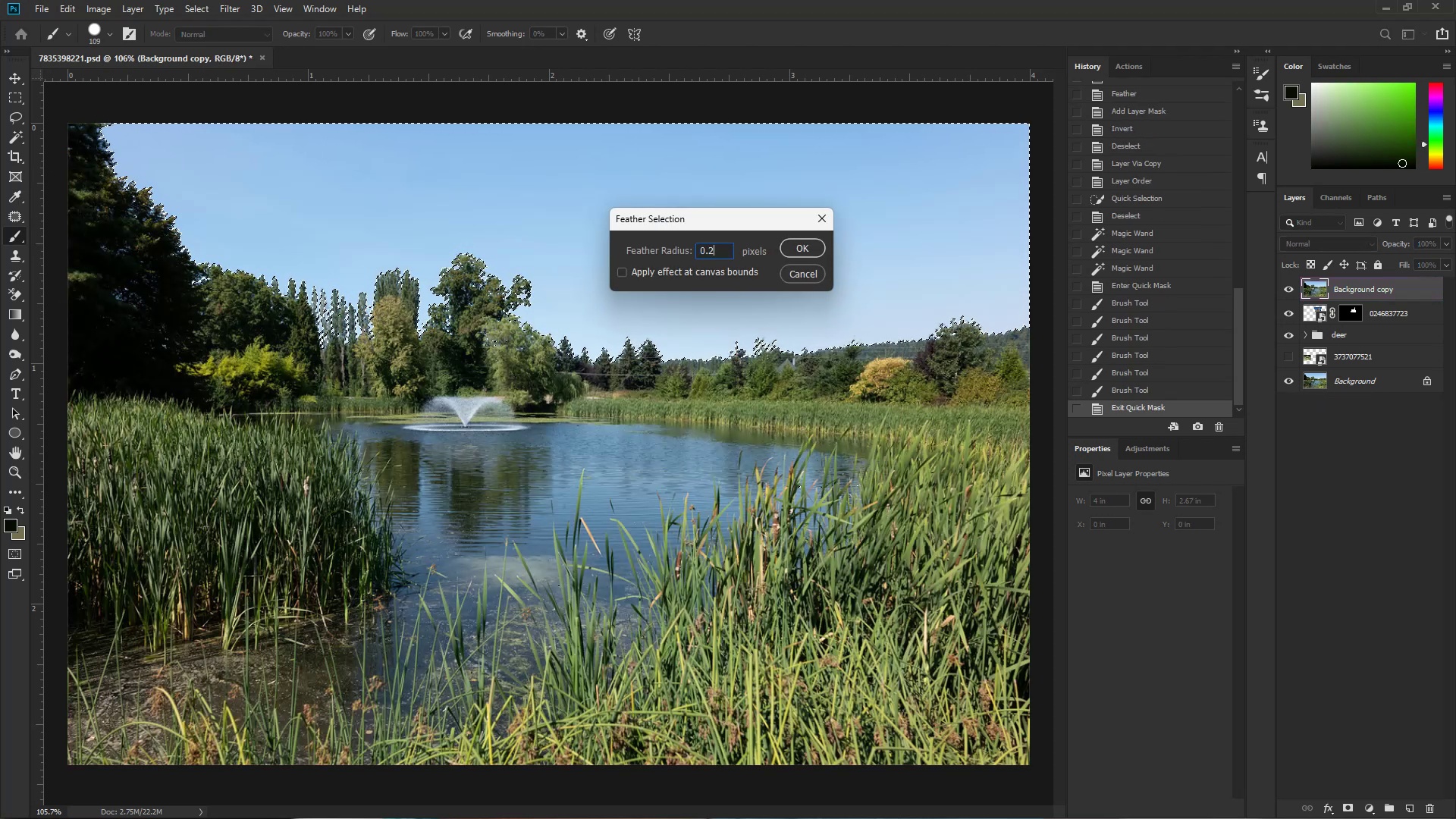 
key(NumpadEnter)
 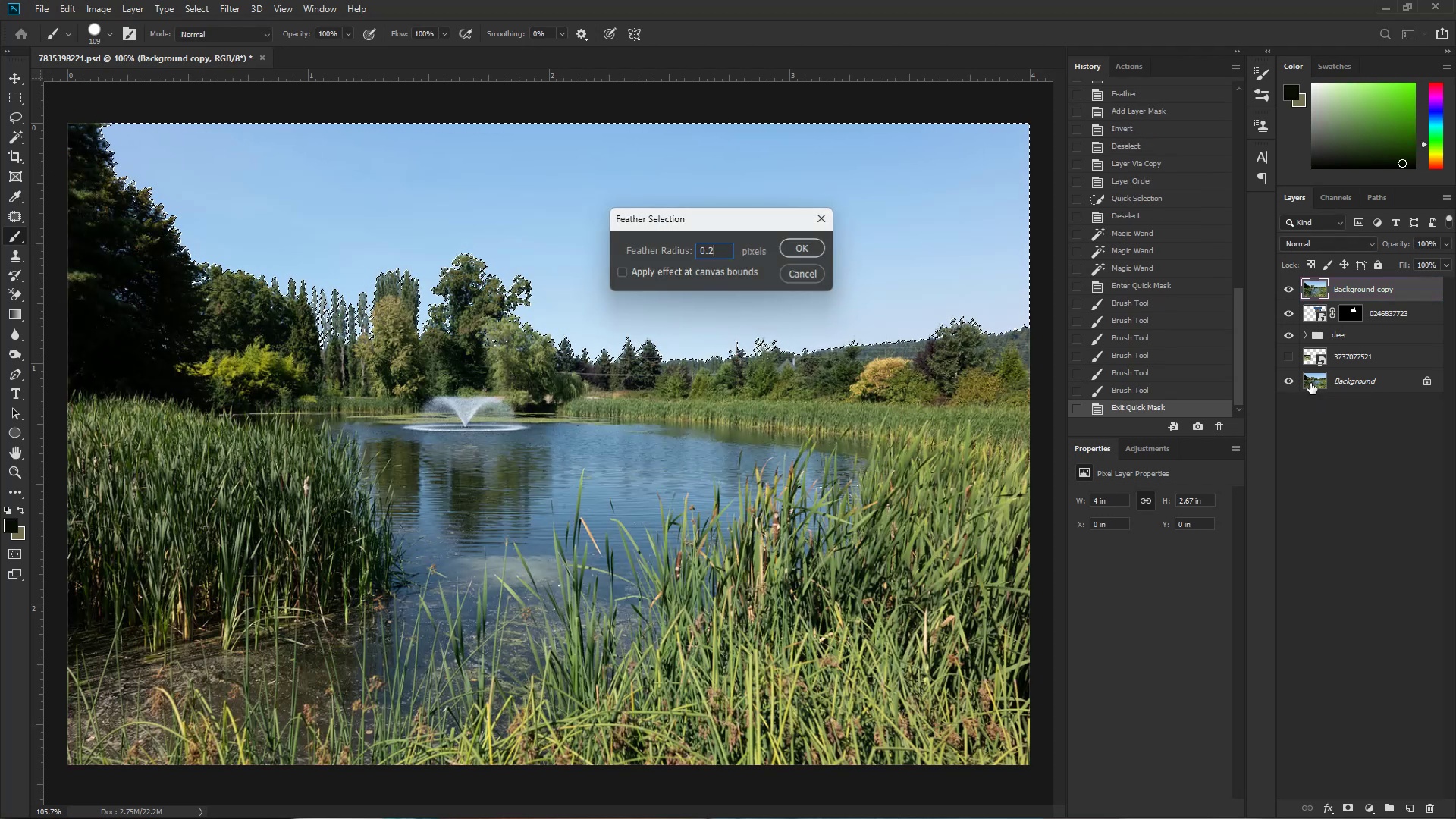 
key(Control+Shift+ShiftLeft)
 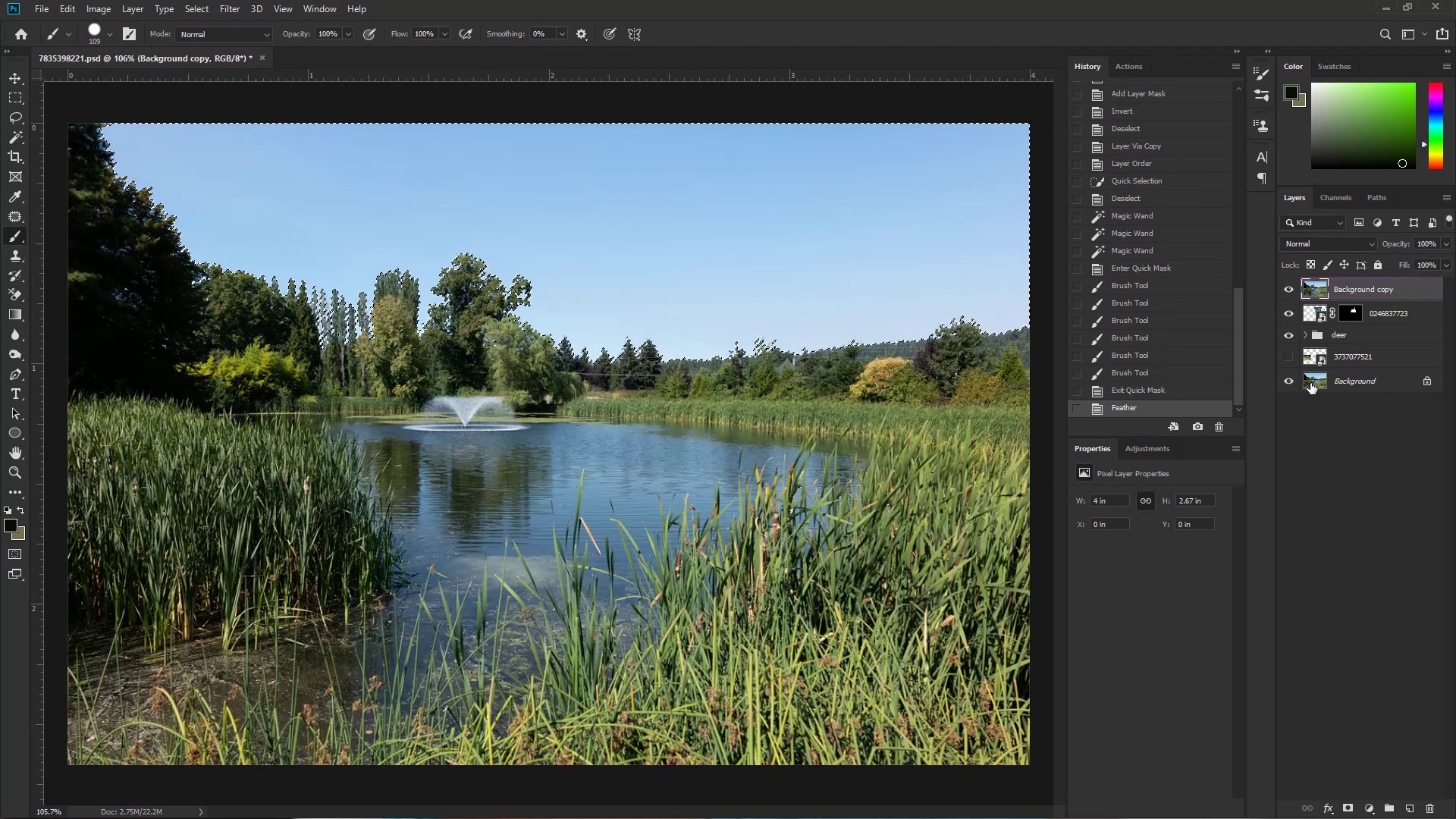 
key(Alt+Control+Shift+AltLeft)
 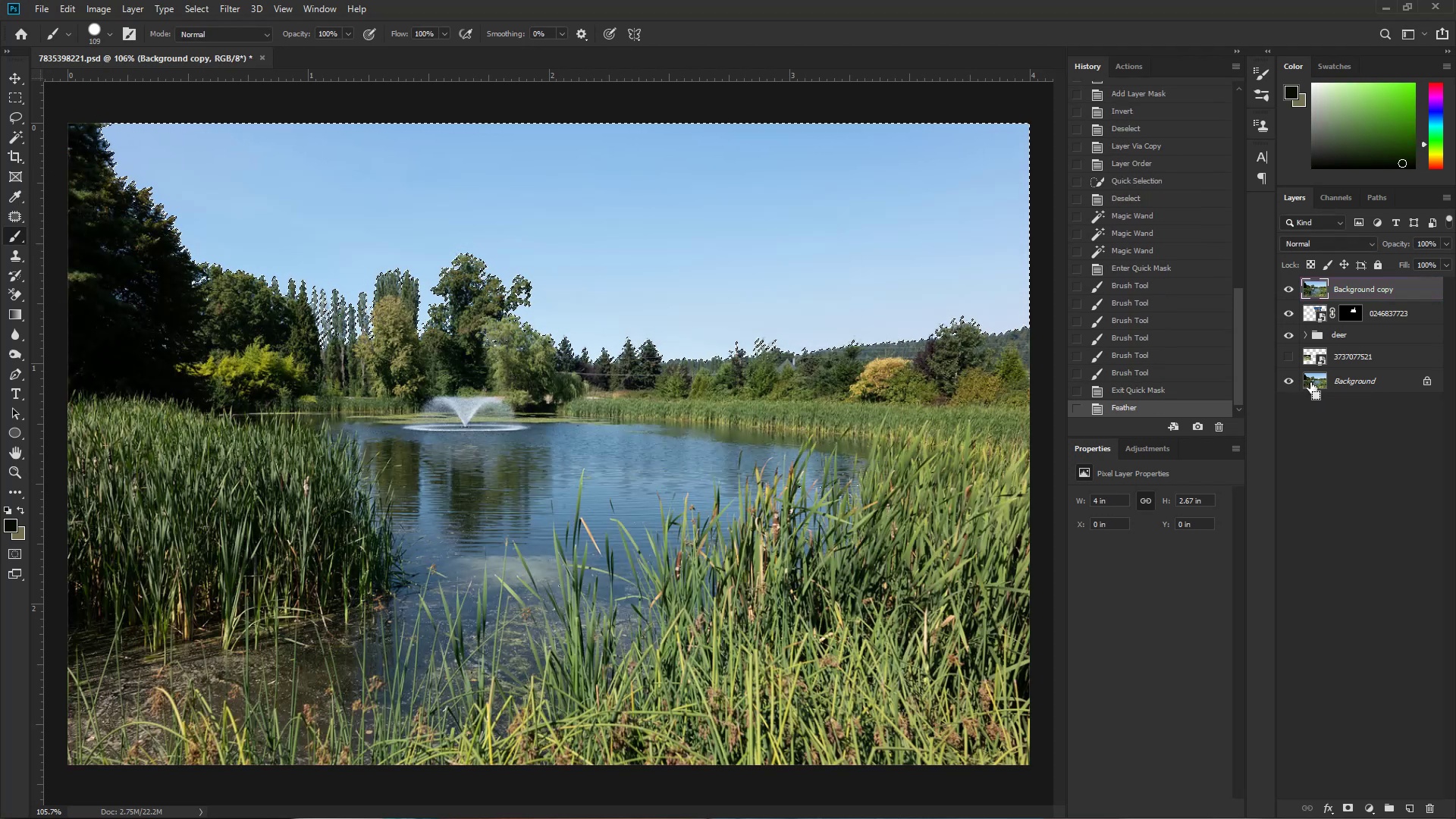 
key(Alt+Control+Shift+Z)
 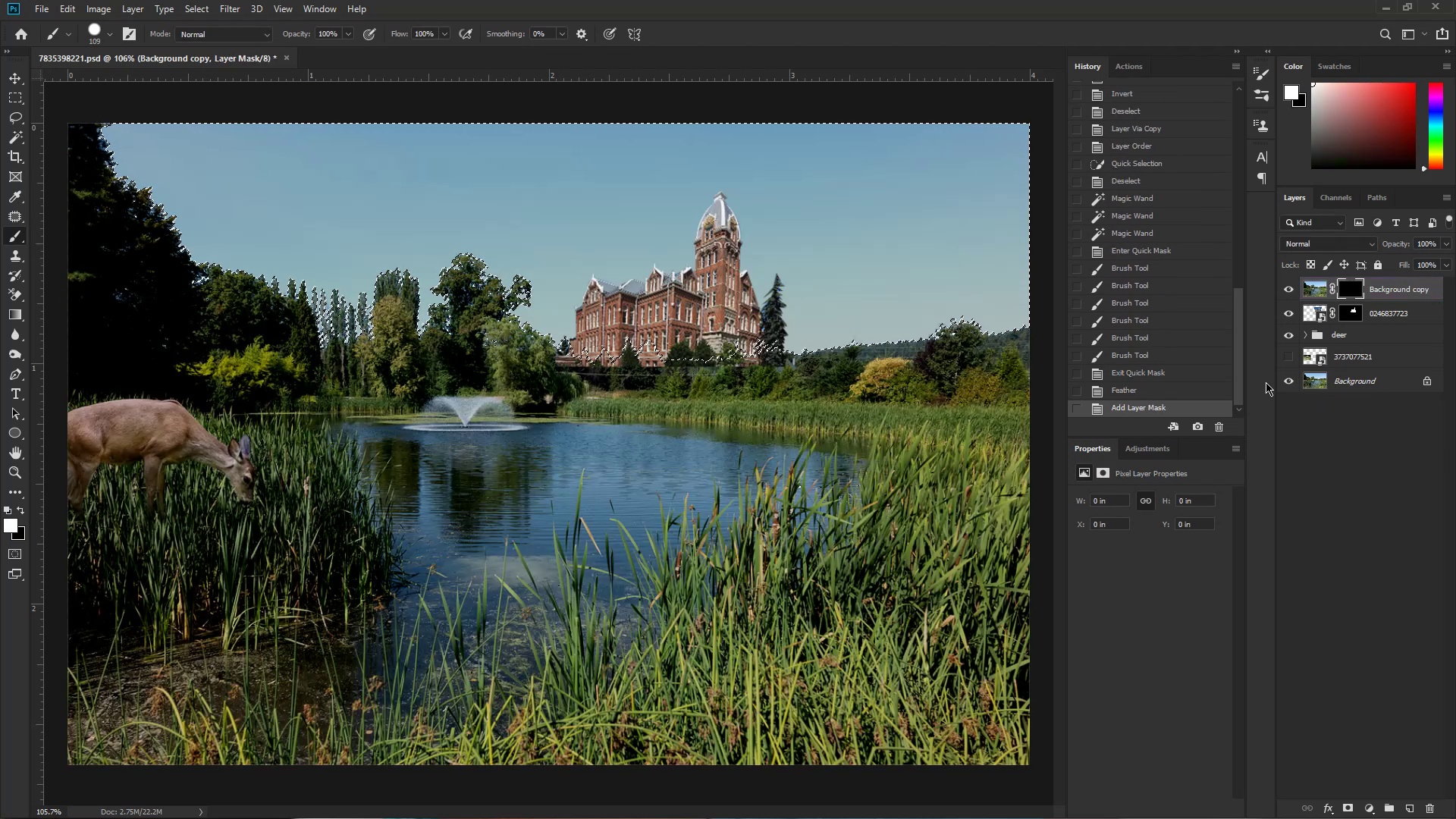 
key(Control+ControlRight)
 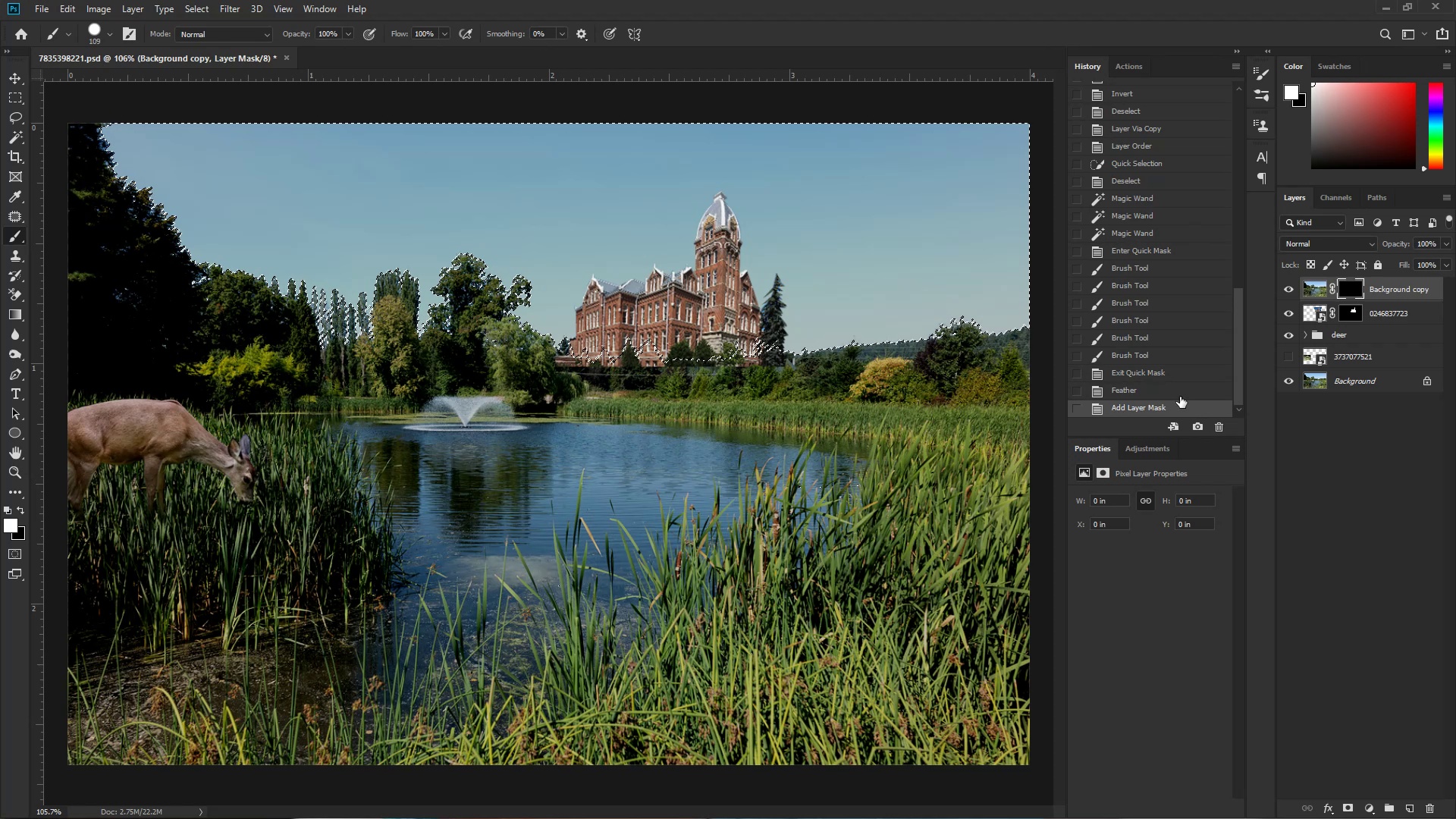 
key(Control+I)
 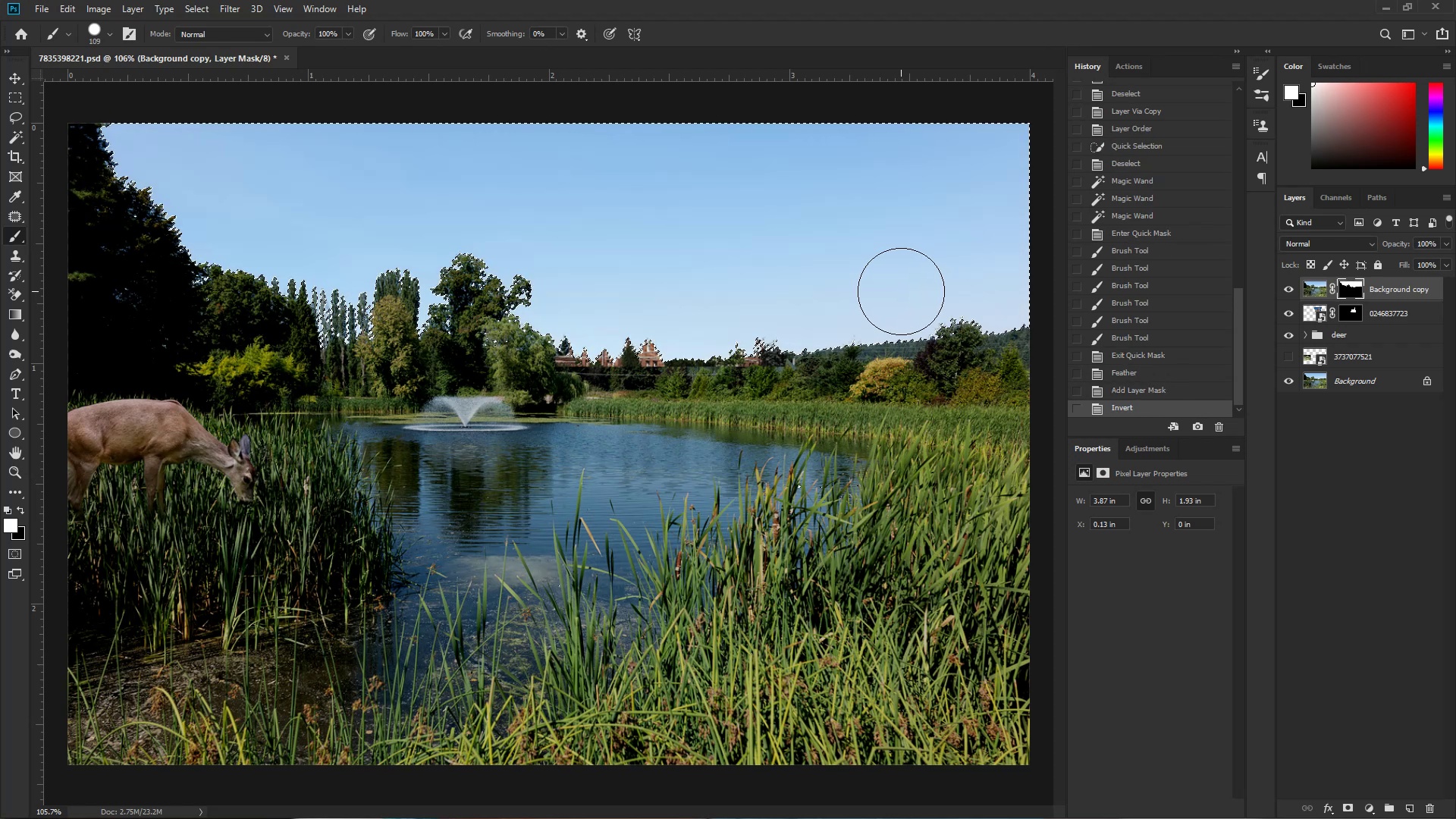 
key(Control+ControlLeft)
 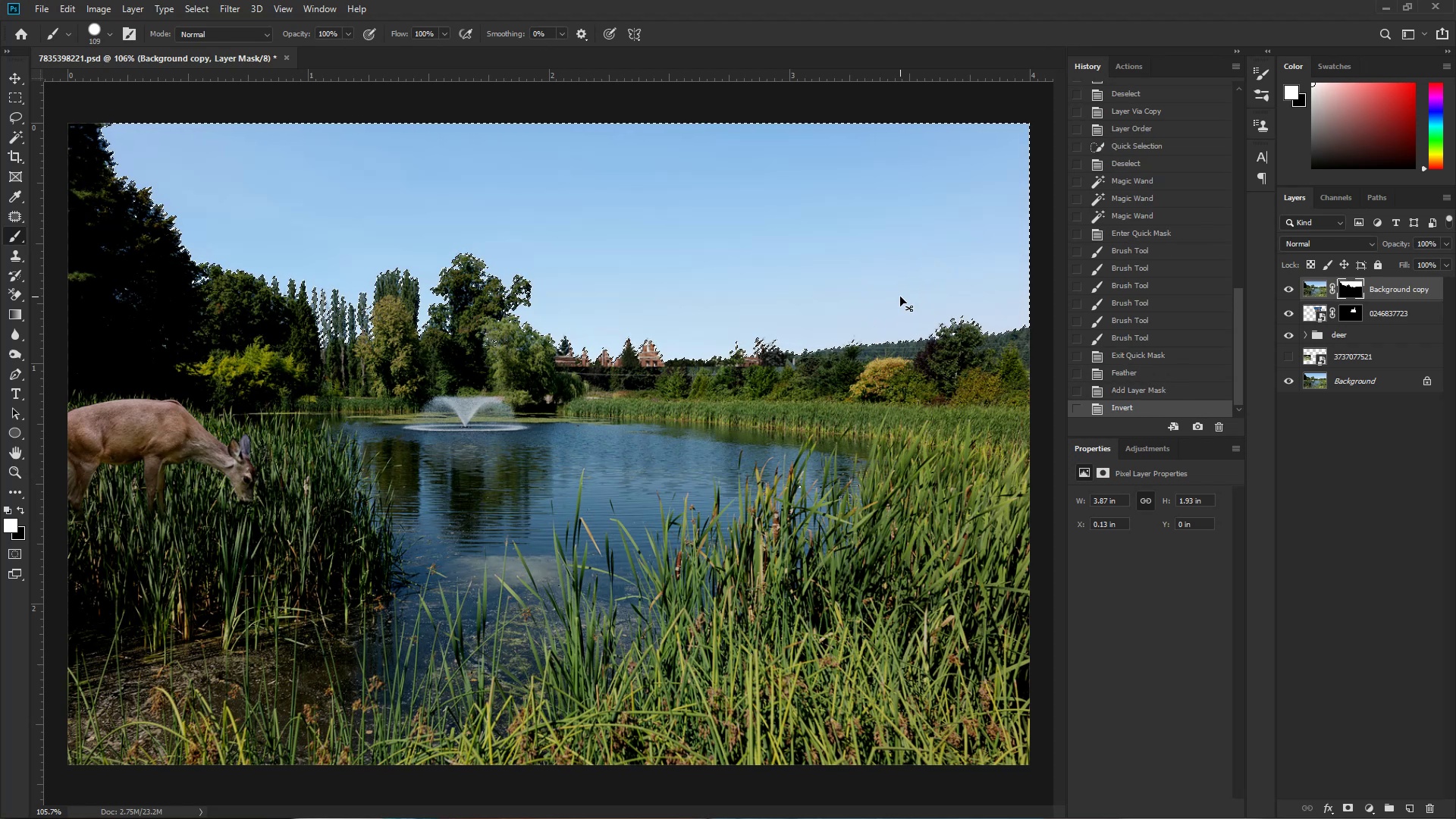 
key(Control+D)
 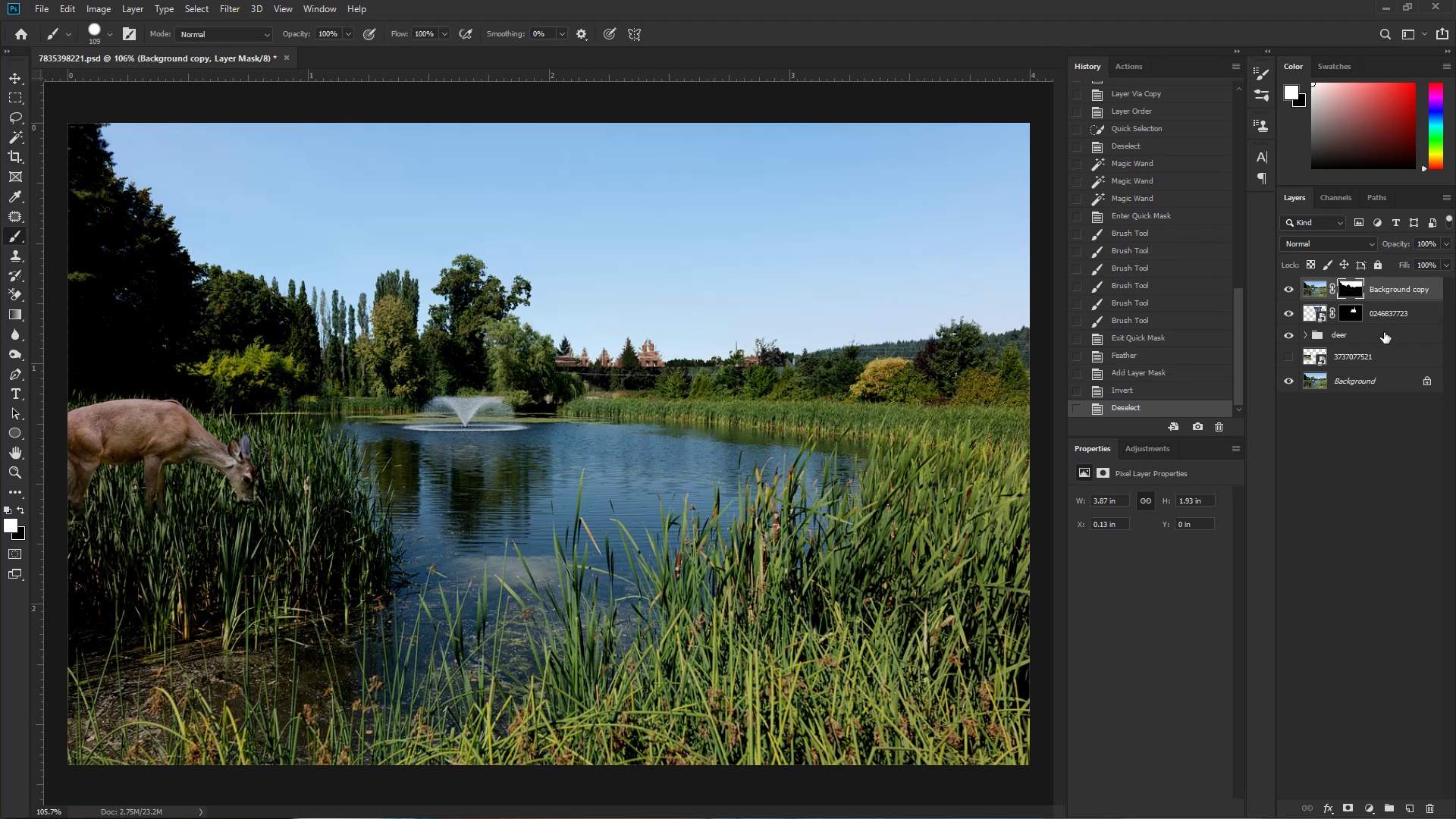 
left_click_drag(start_coordinate=[1393, 356], to_coordinate=[1411, 300])
 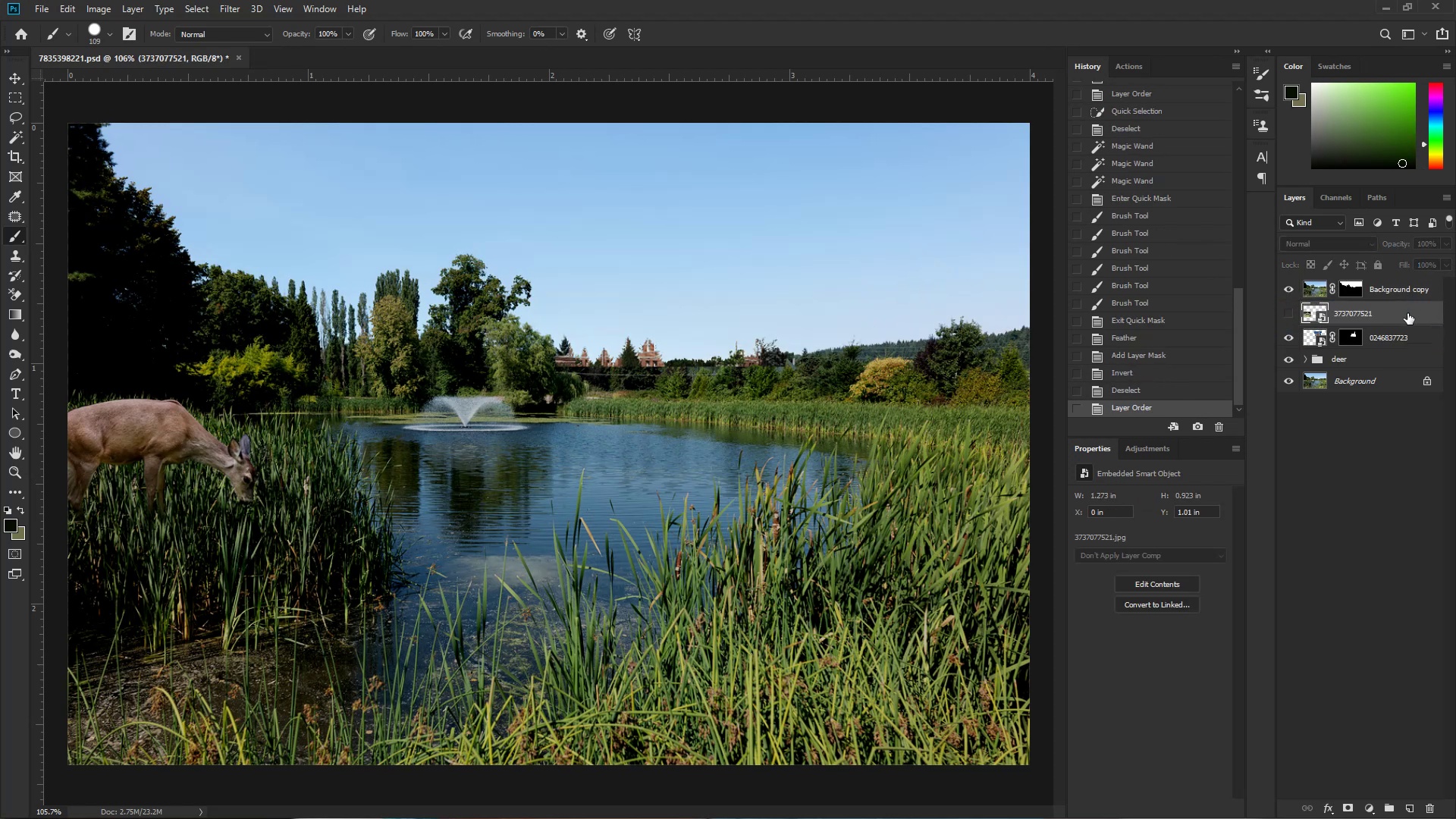 
key(Control+Z)
 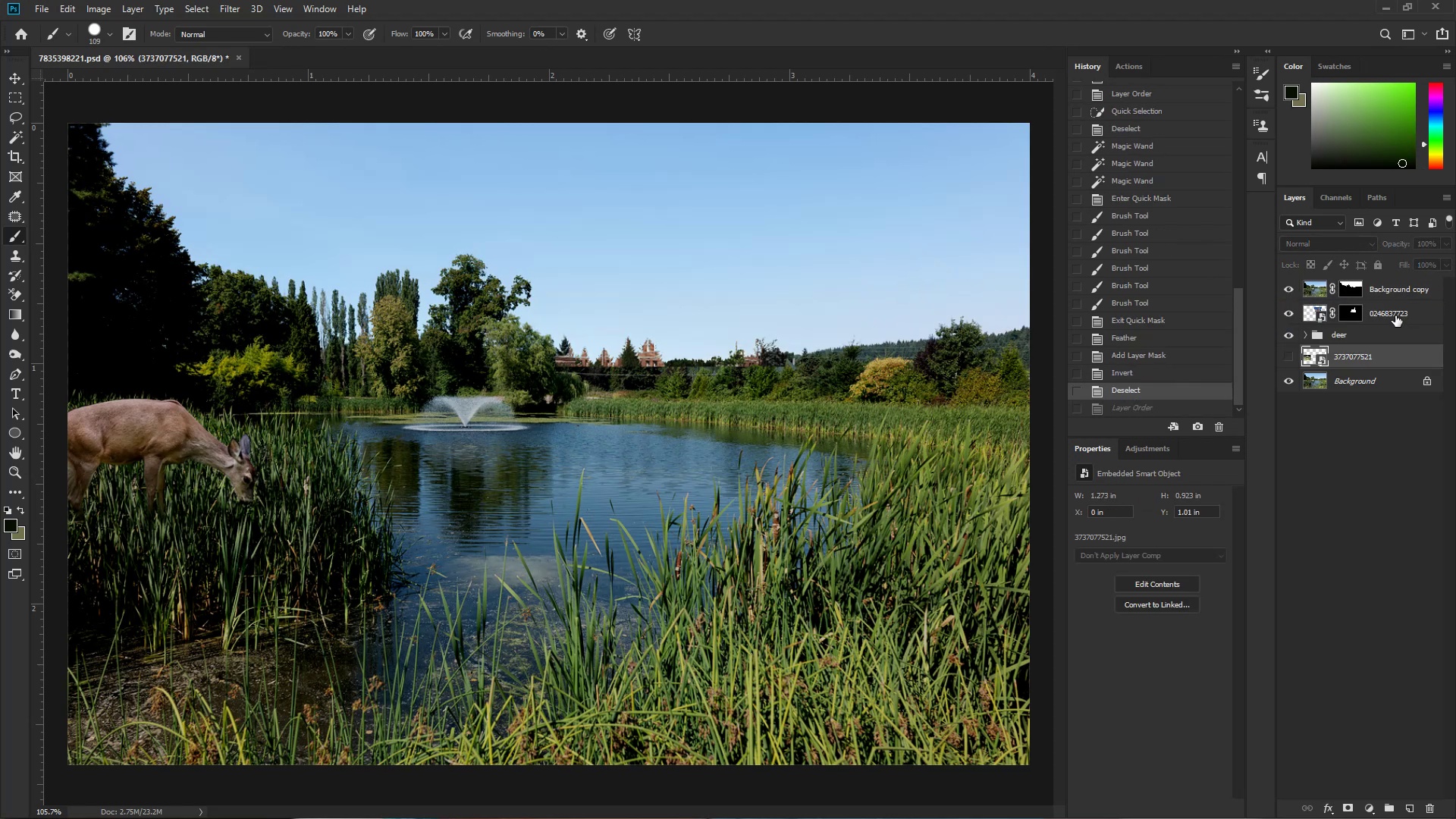 
left_click([1399, 311])
 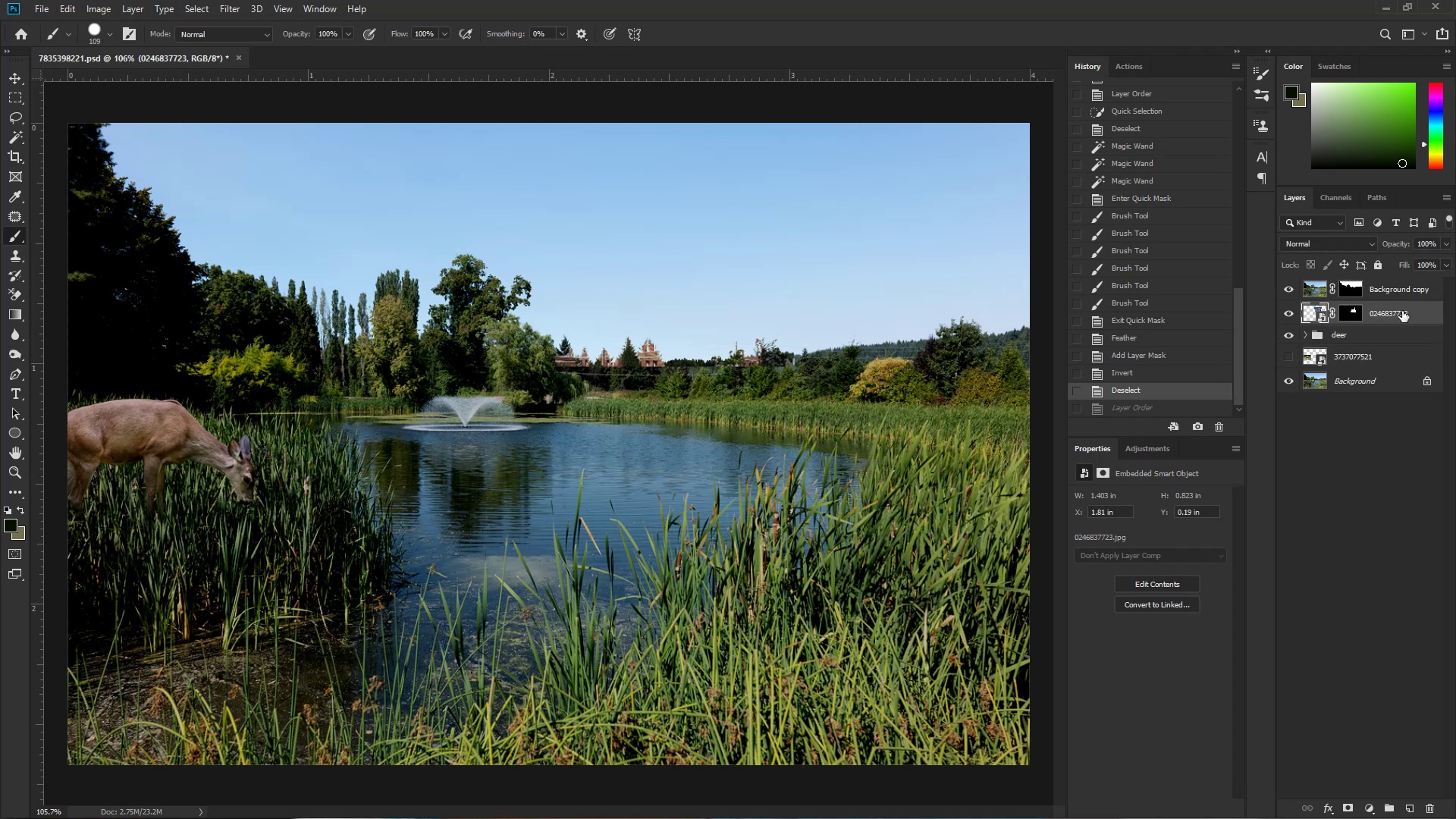 
key(Control+T)
 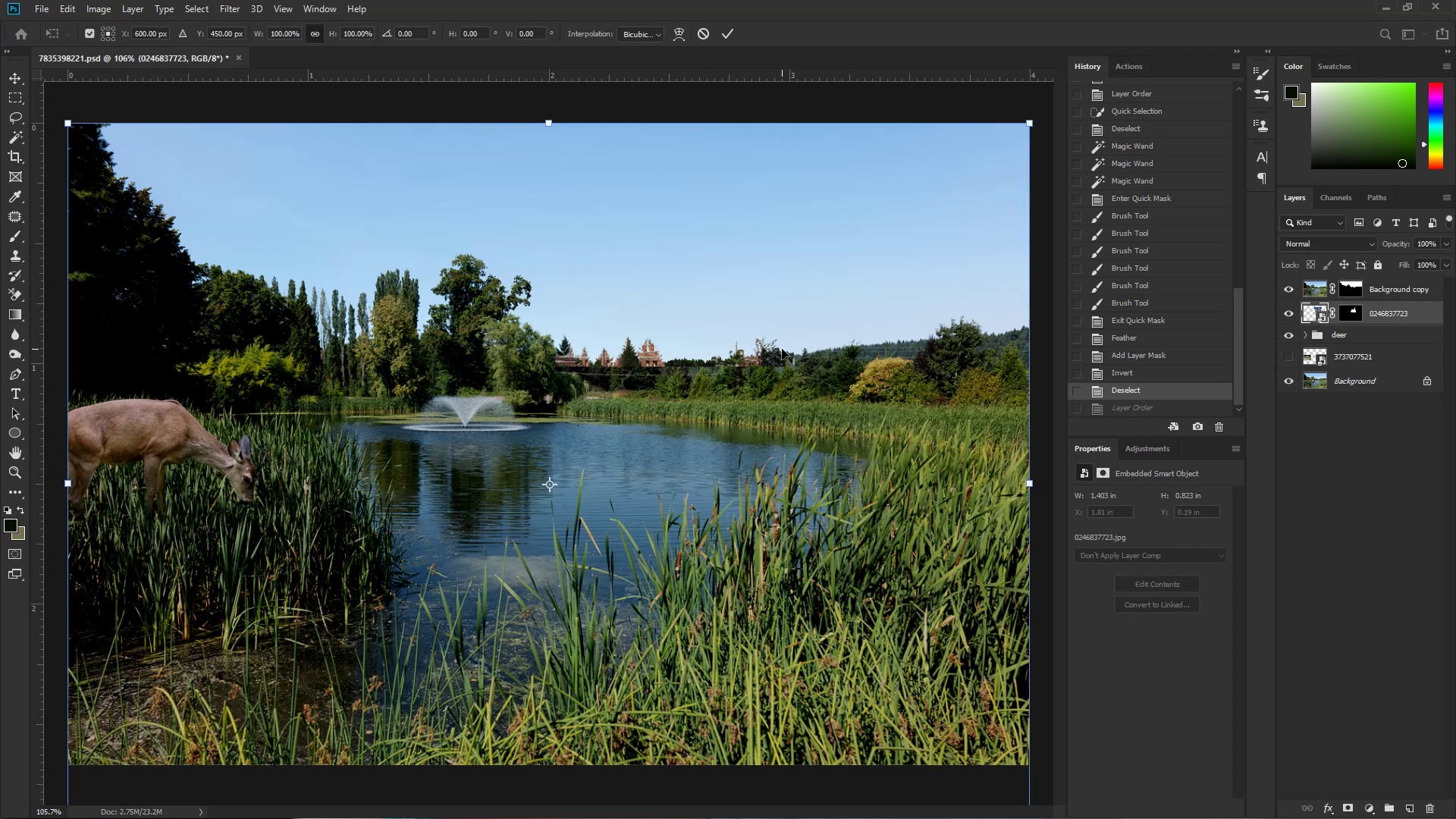 
left_click_drag(start_coordinate=[783, 349], to_coordinate=[783, 289])
 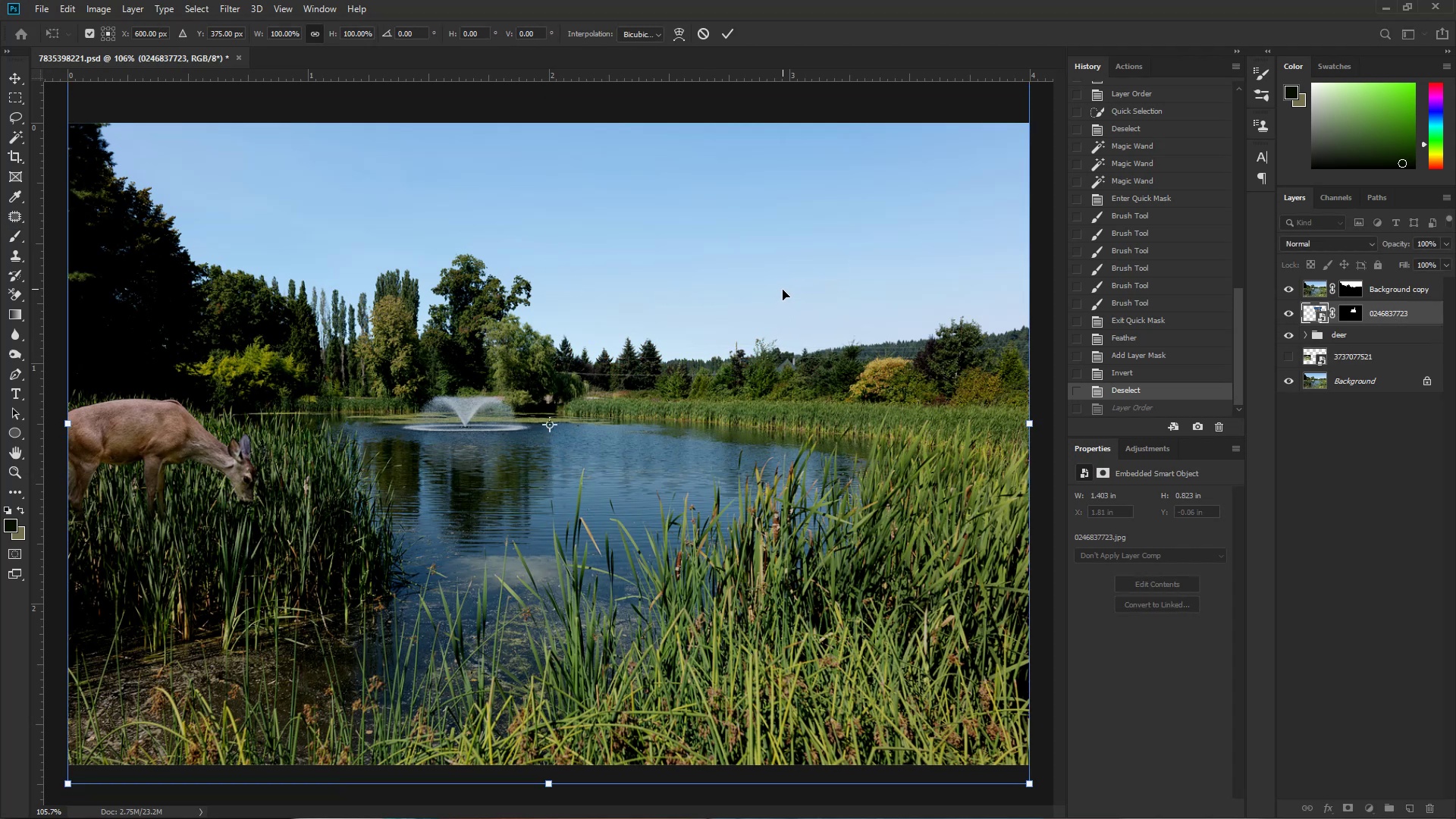 
key(Control+ControlLeft)
 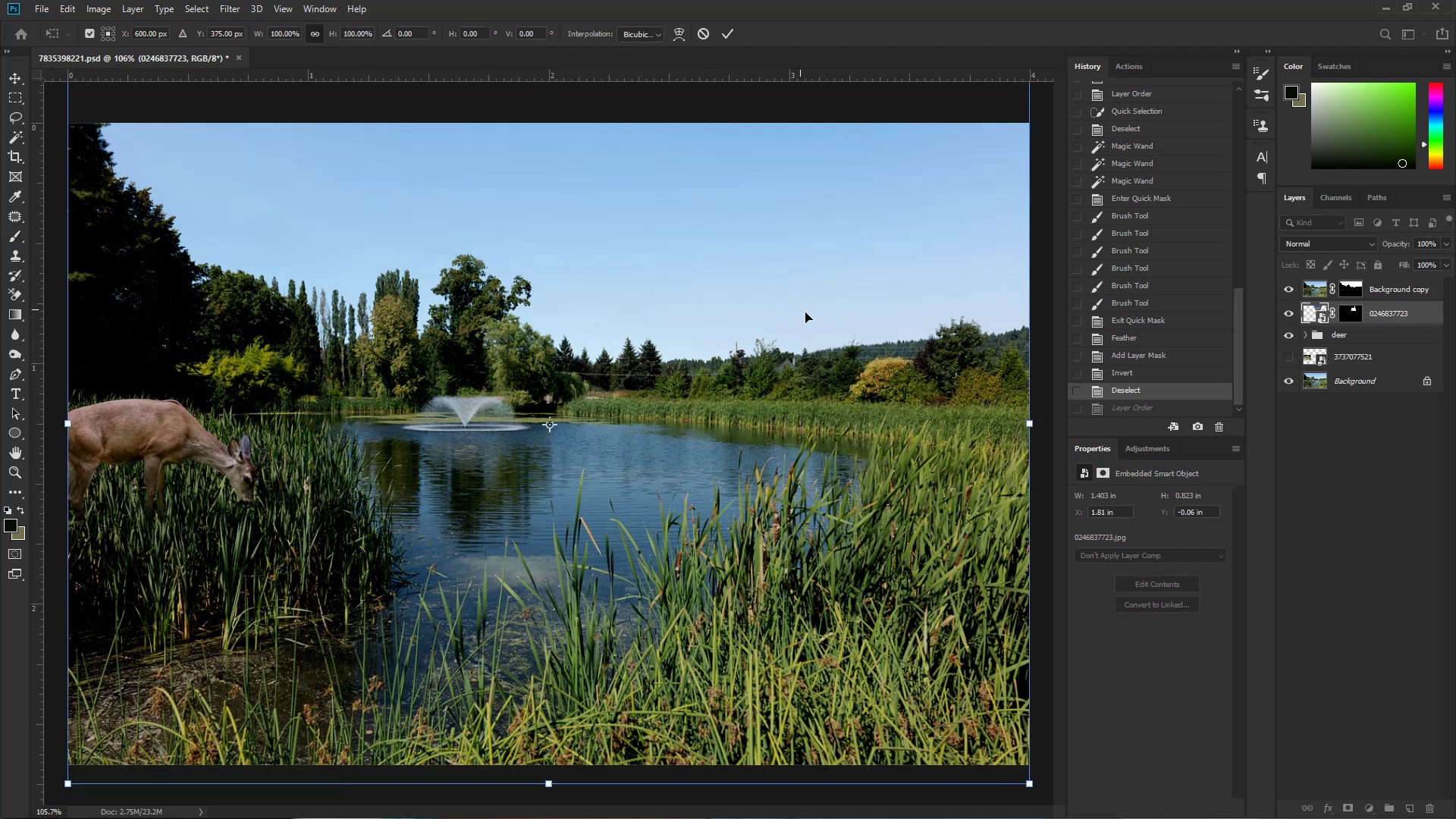 
key(Control+Z)
 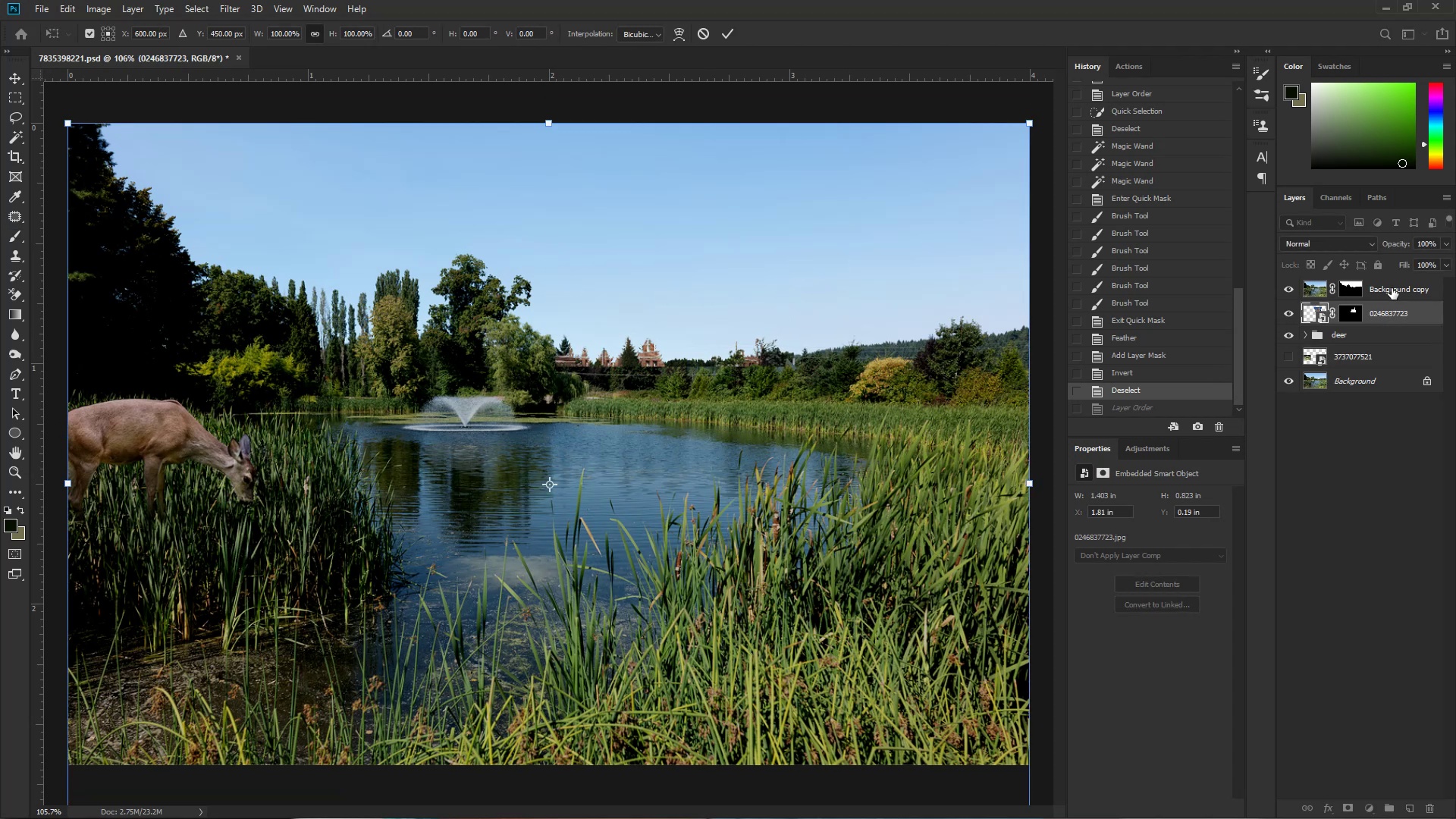 
double_click([1349, 292])
 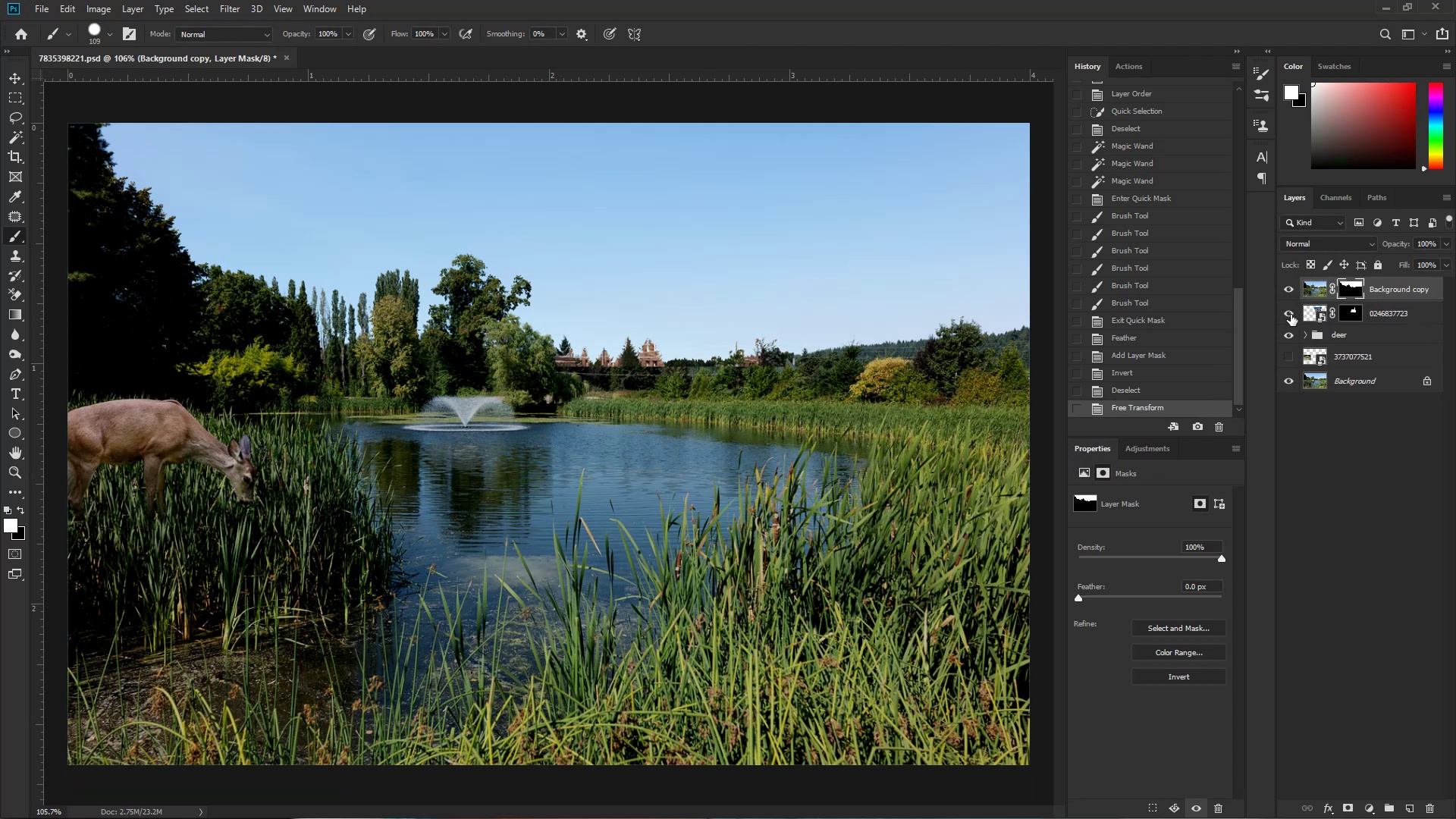 
double_click([1290, 315])
 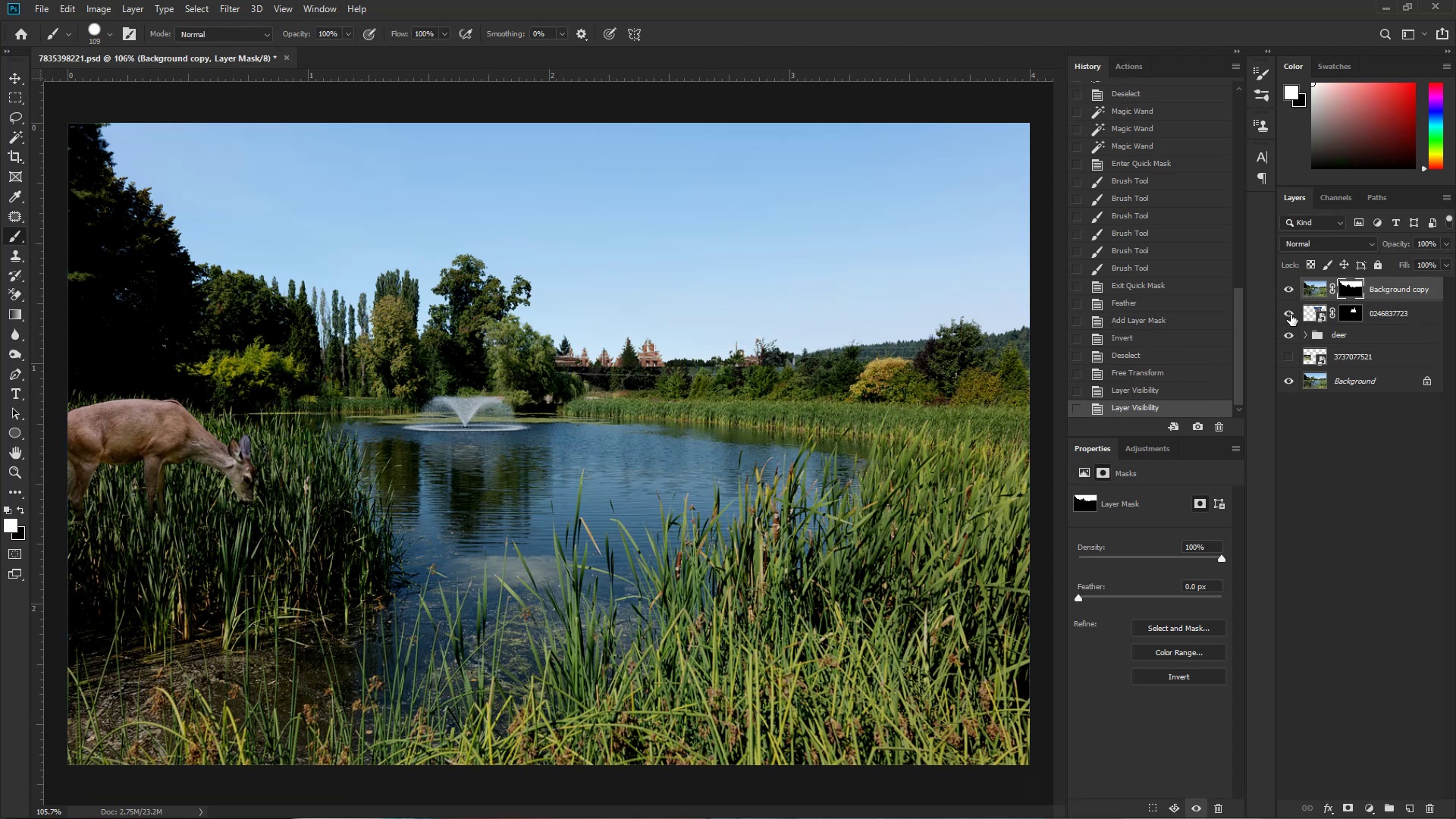 
left_click([1282, 290])
 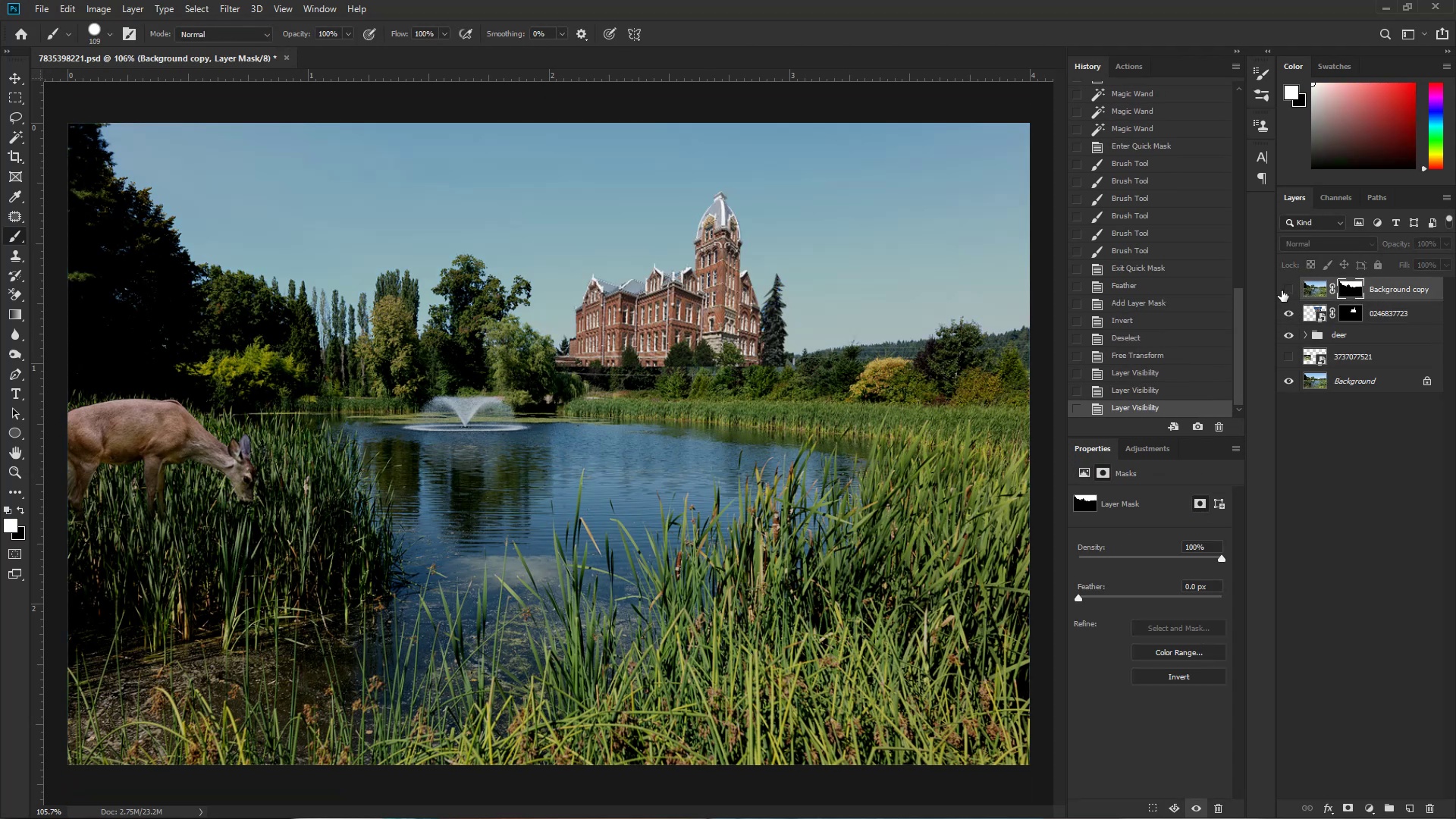 
left_click([1282, 290])
 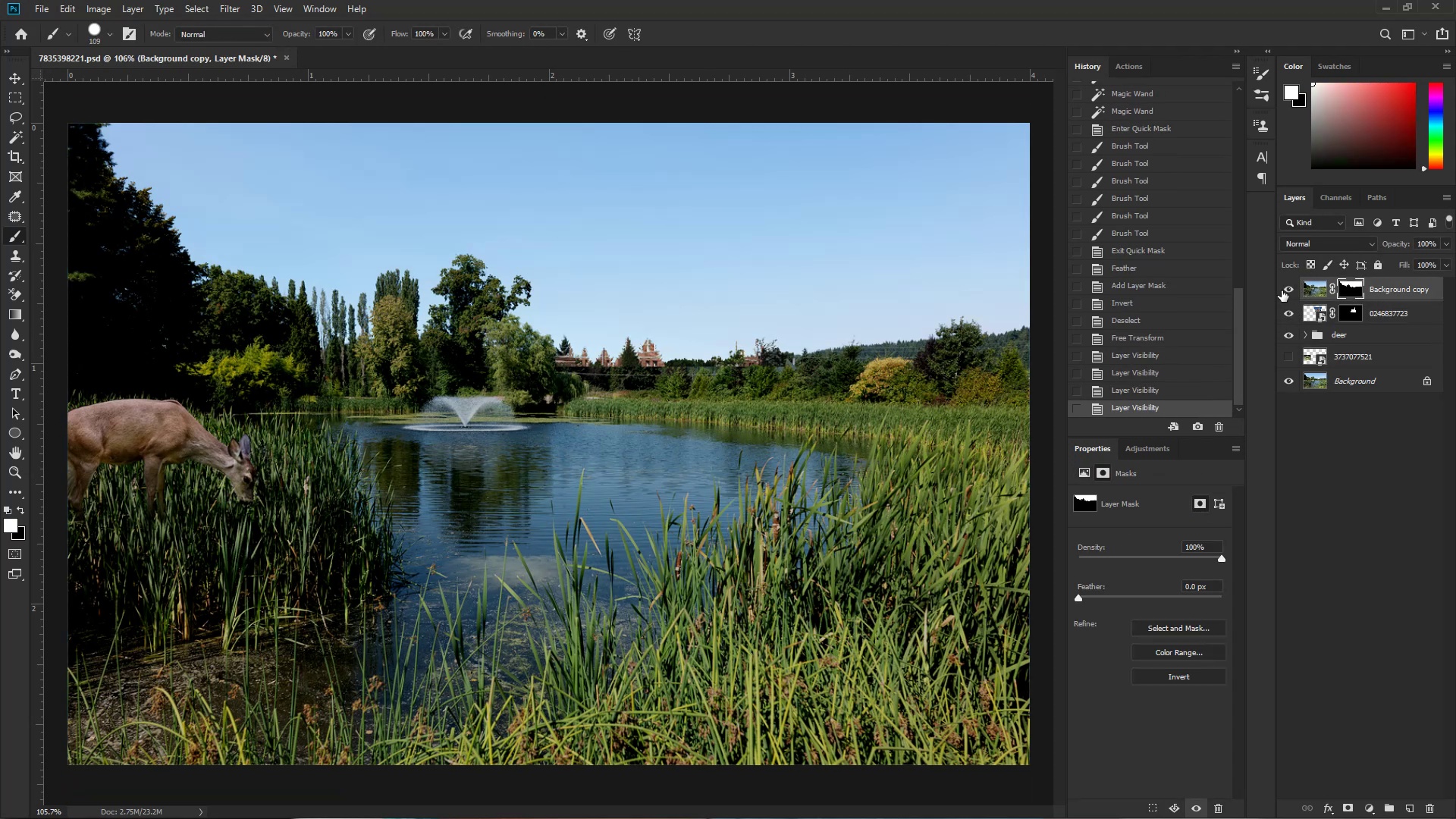 
left_click([1282, 290])
 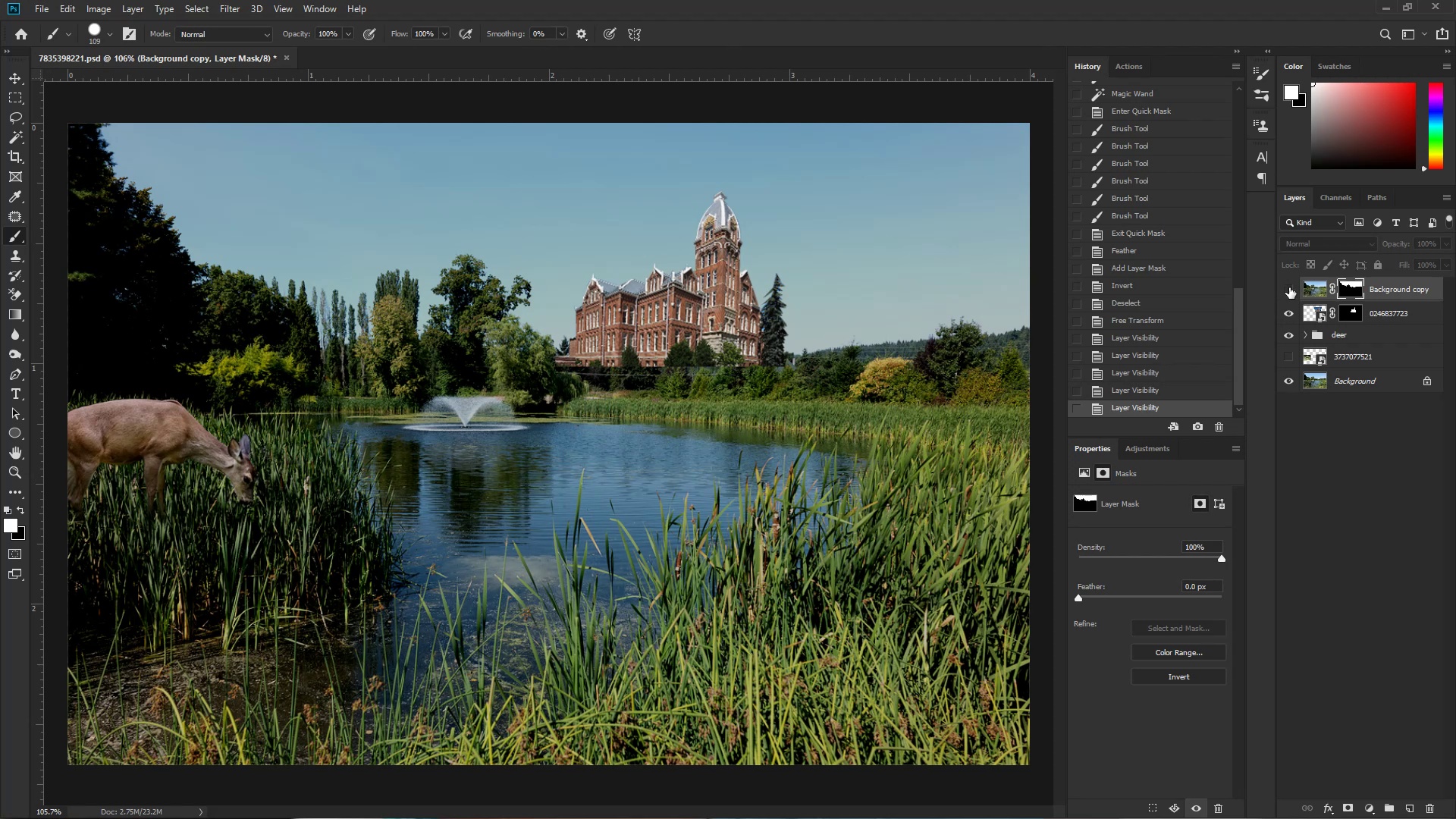 
left_click([1289, 287])
 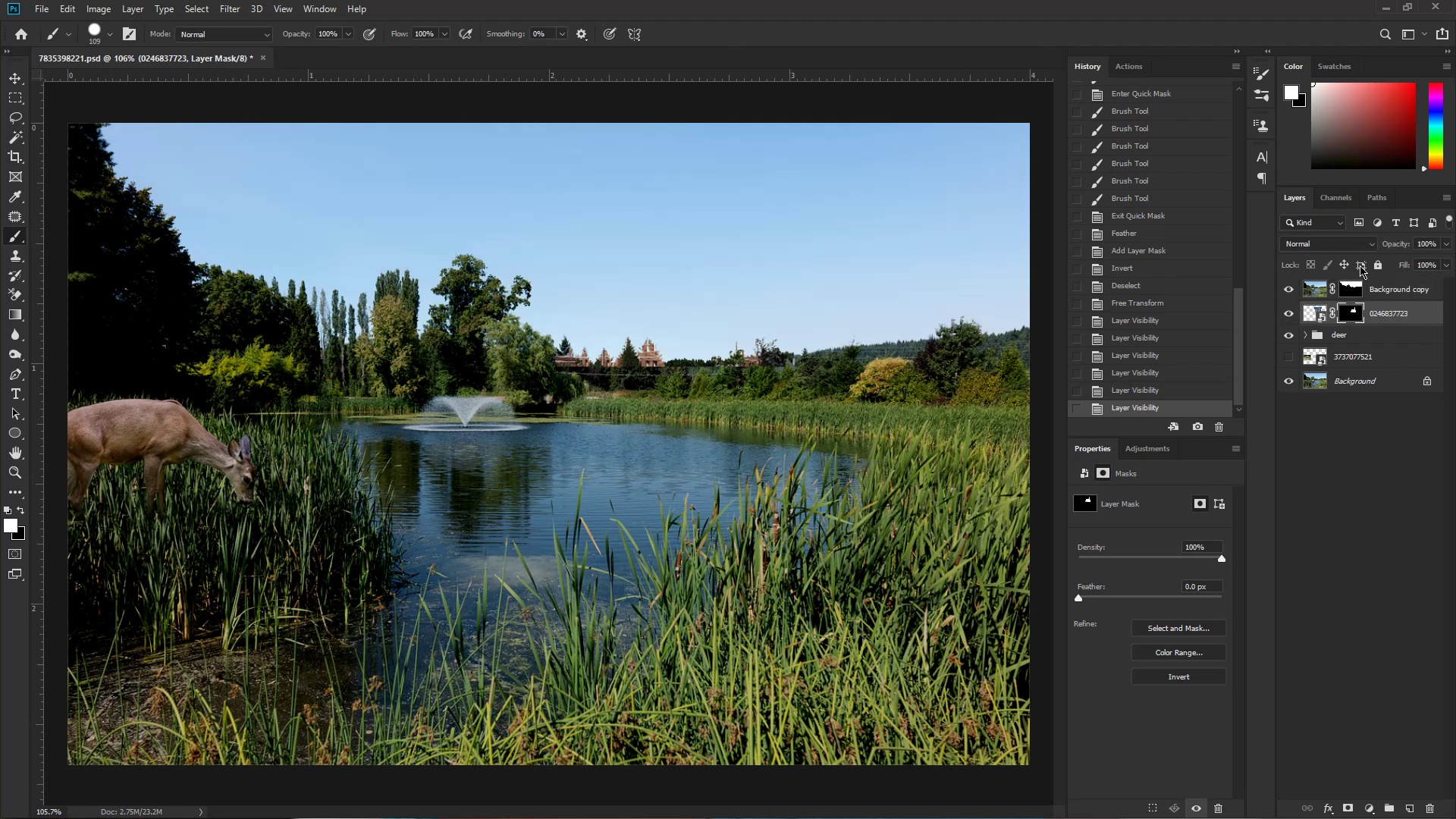 
wait(5.95)
 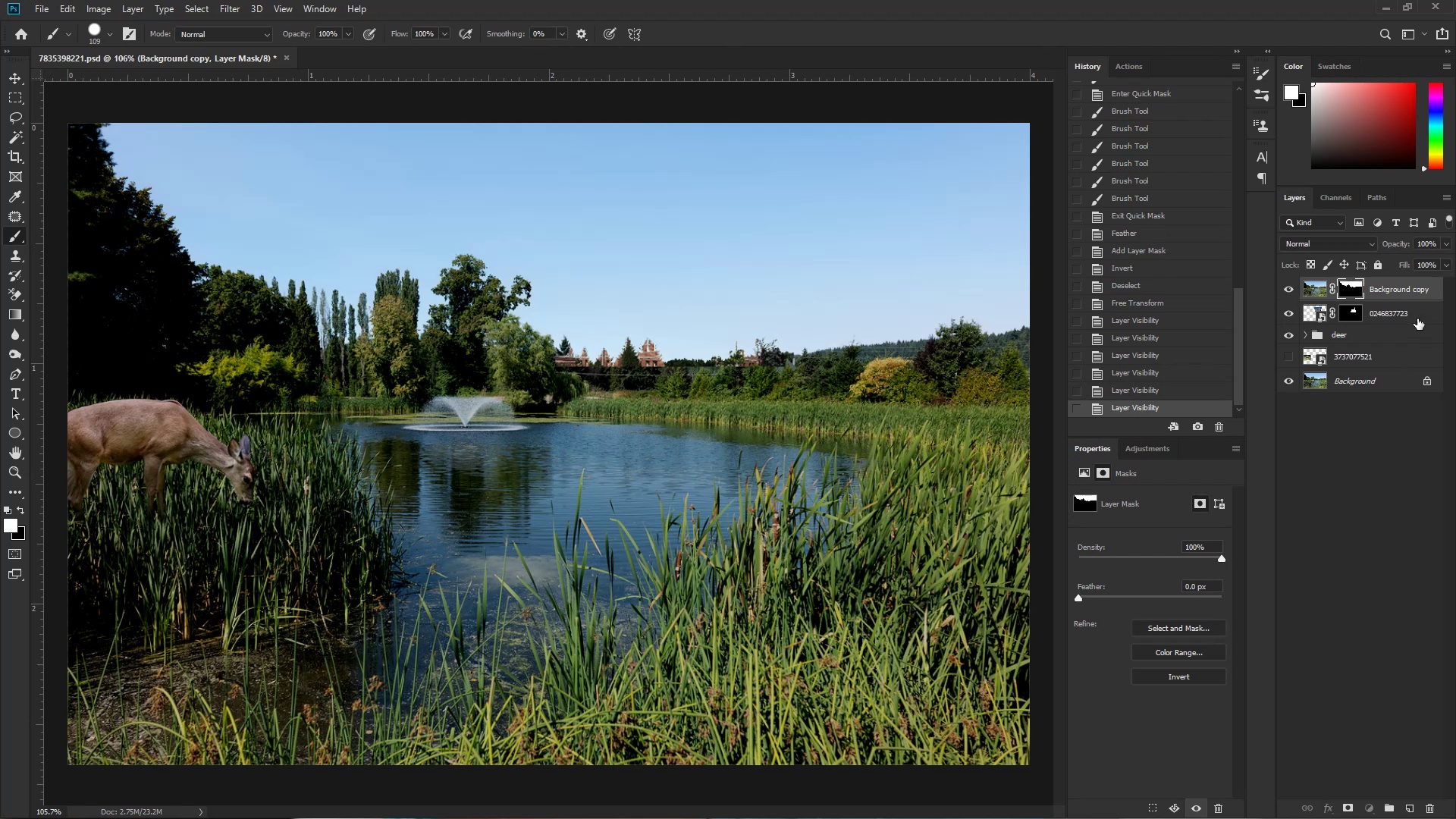 
left_click([1354, 289])
 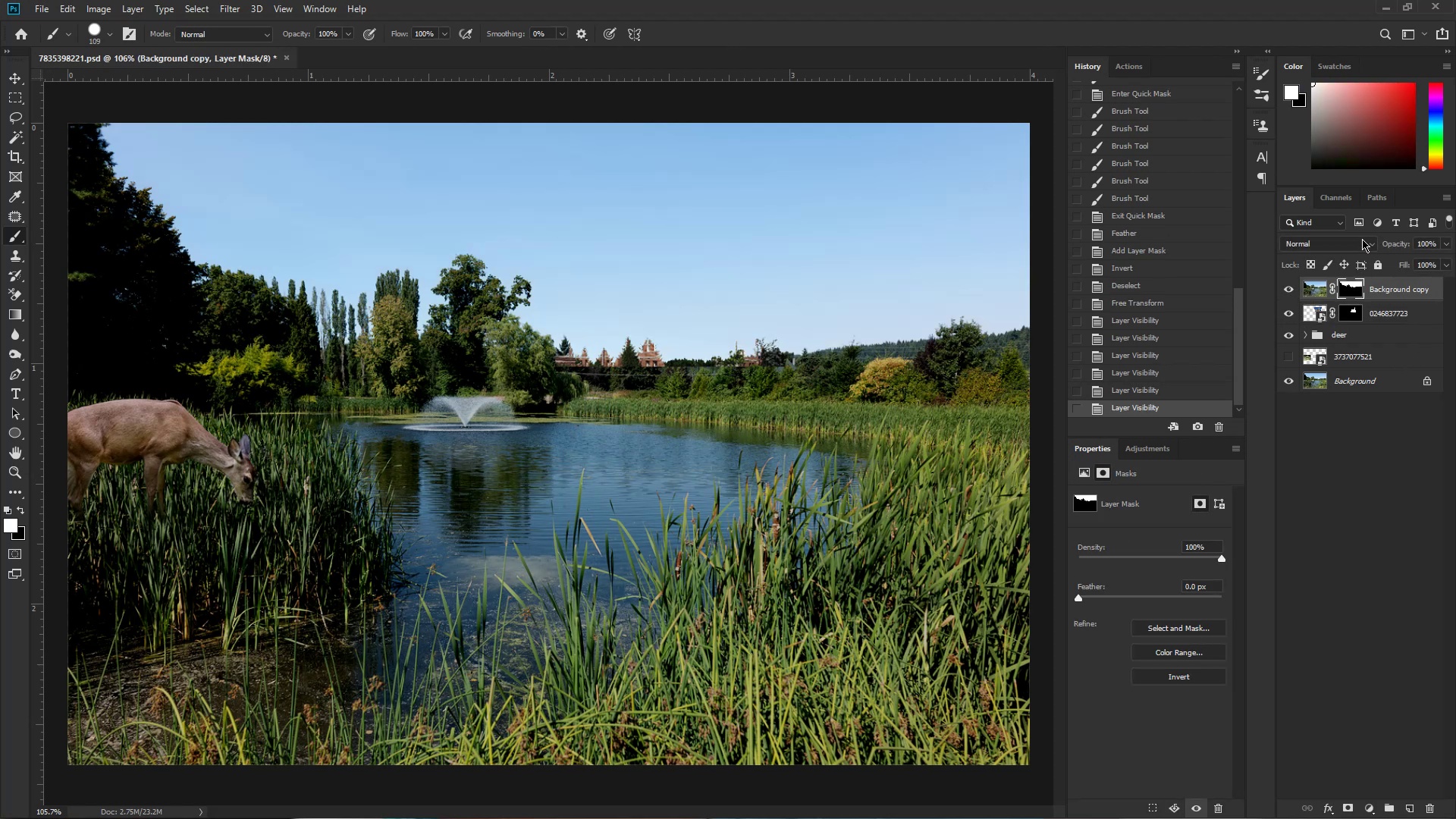 
key(Control+I)
 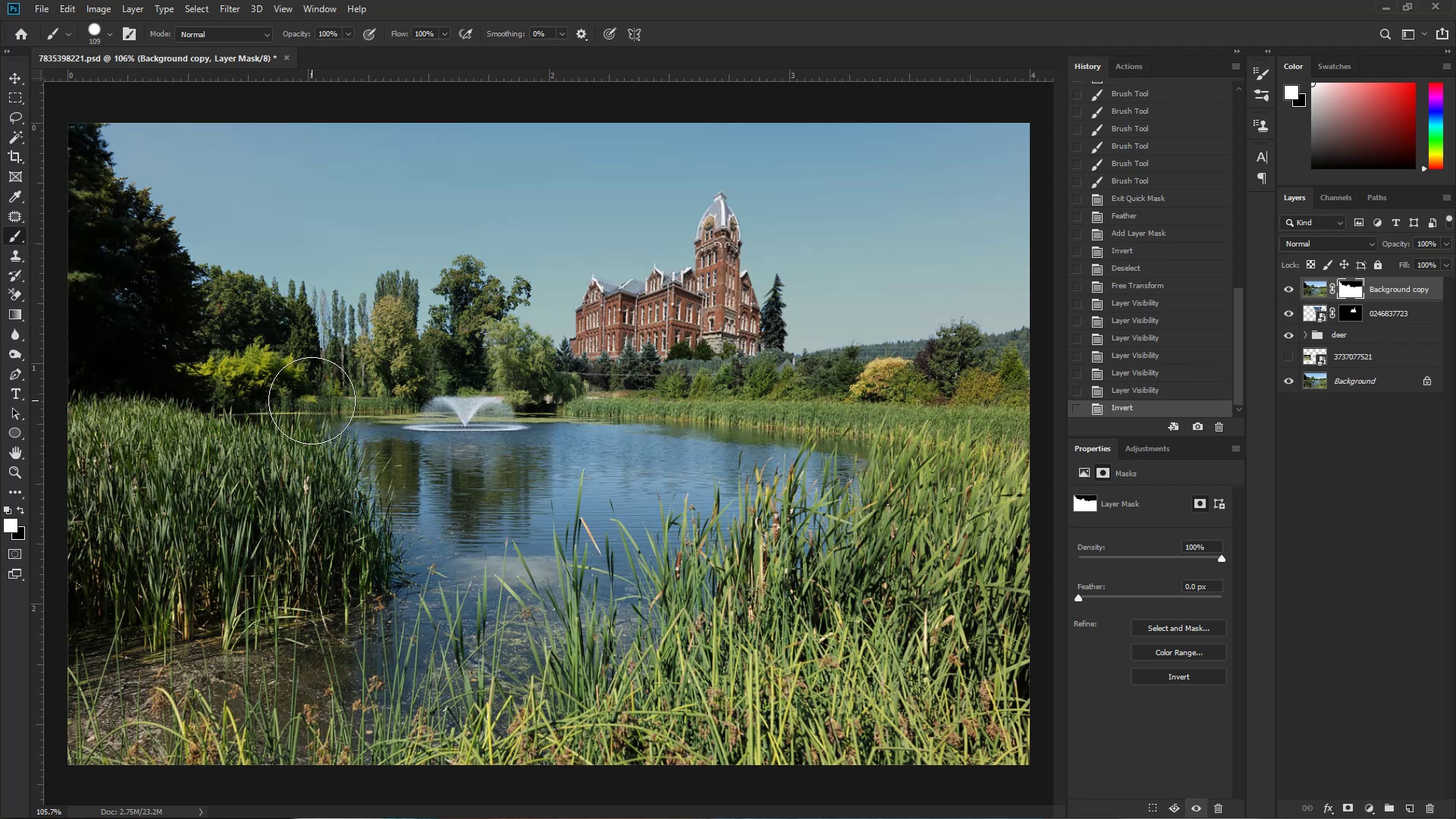 
hold_key(key=ControlLeft, duration=0.53)
 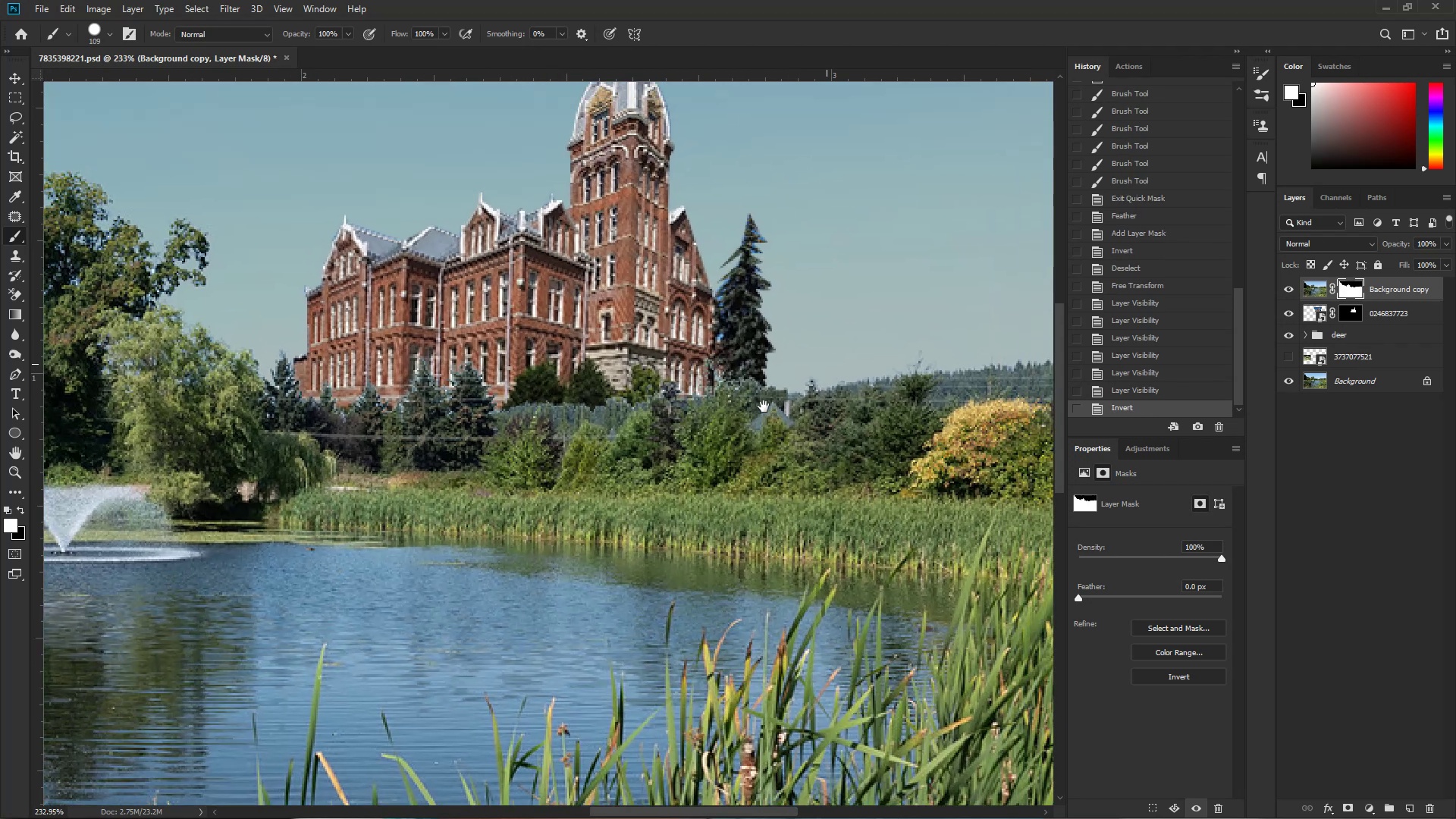 
hold_key(key=Space, duration=1.5)
 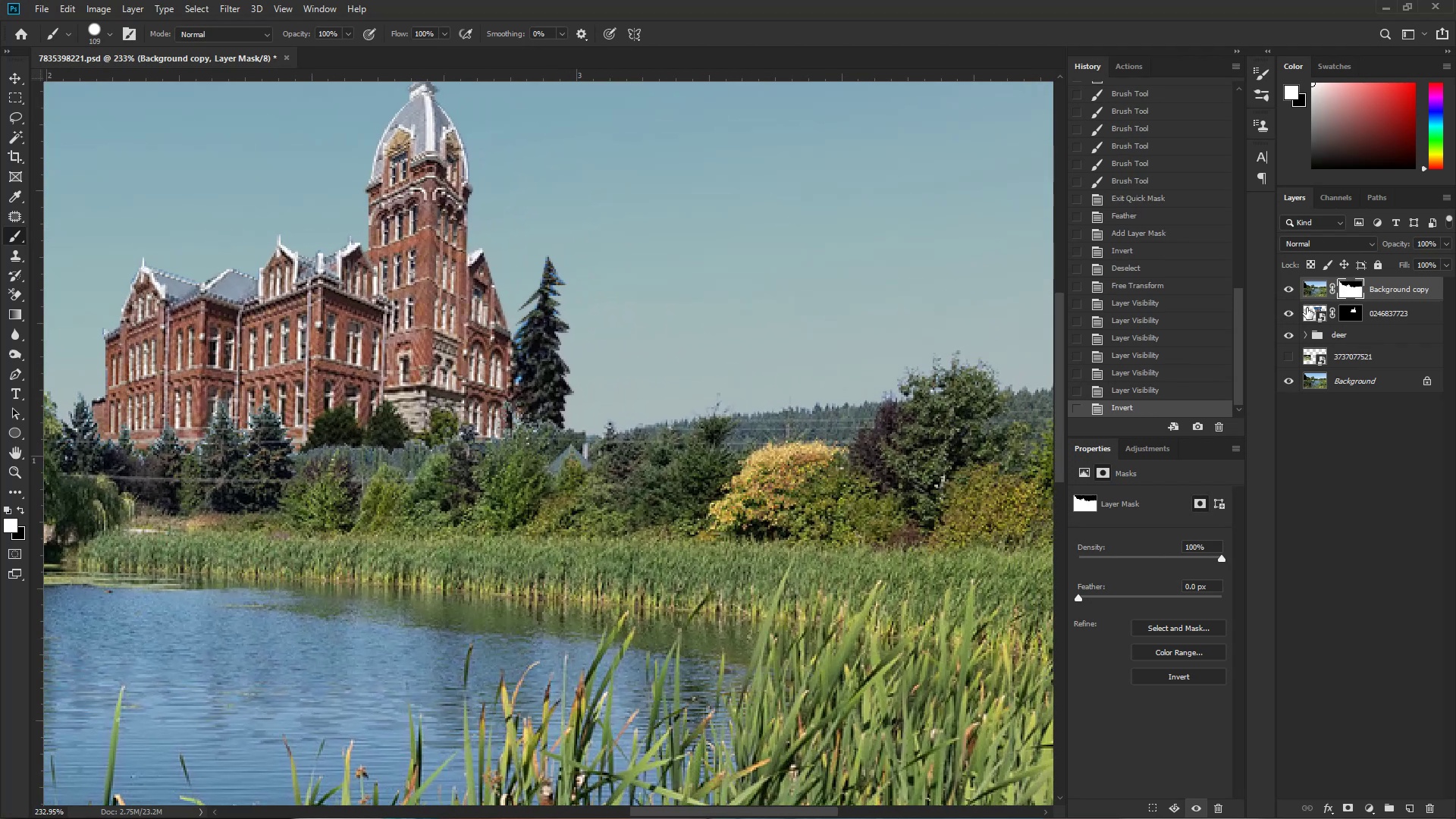 
left_click_drag(start_coordinate=[755, 356], to_coordinate=[808, 367])
 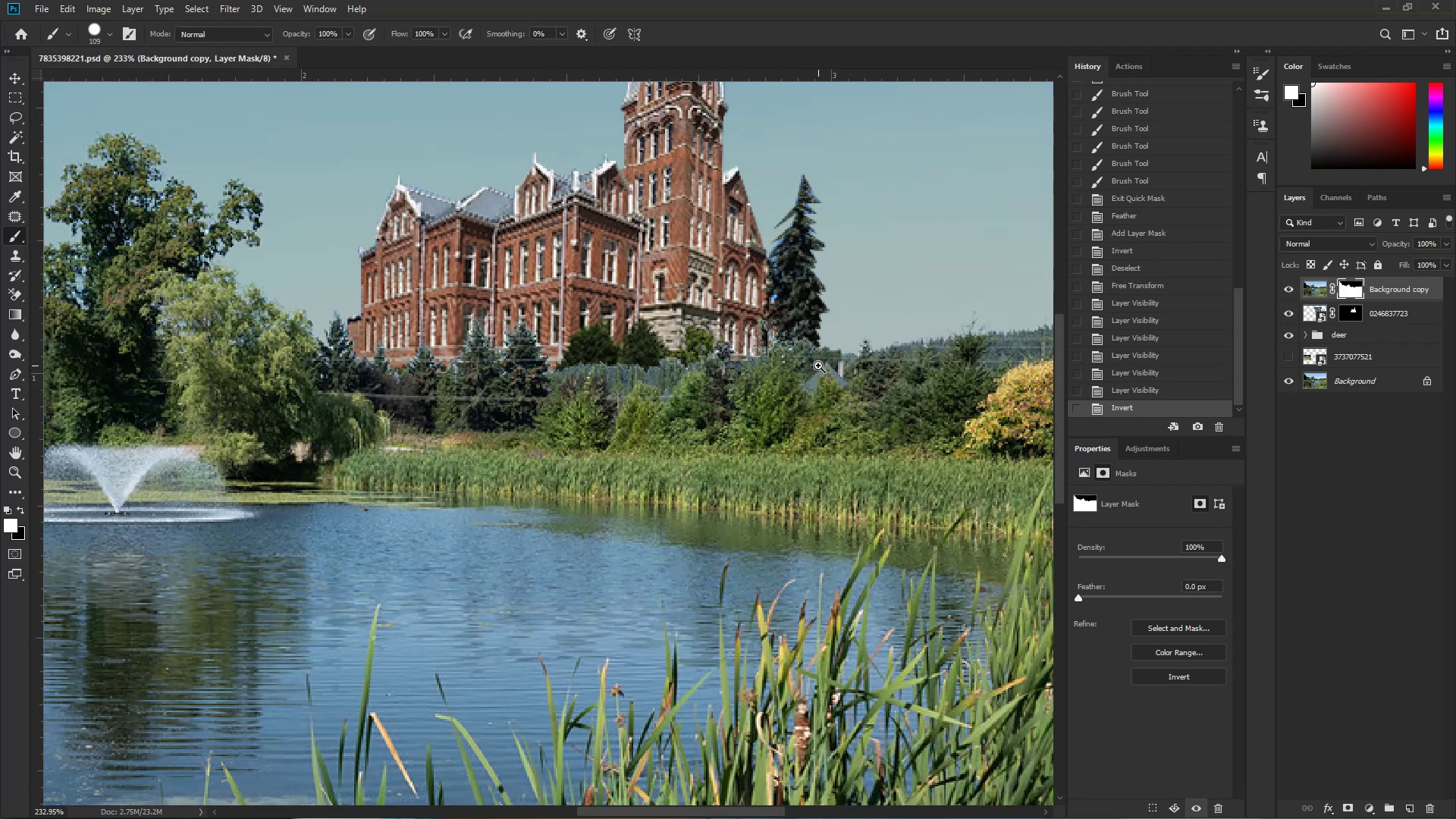 
left_click_drag(start_coordinate=[827, 364], to_coordinate=[573, 446])
 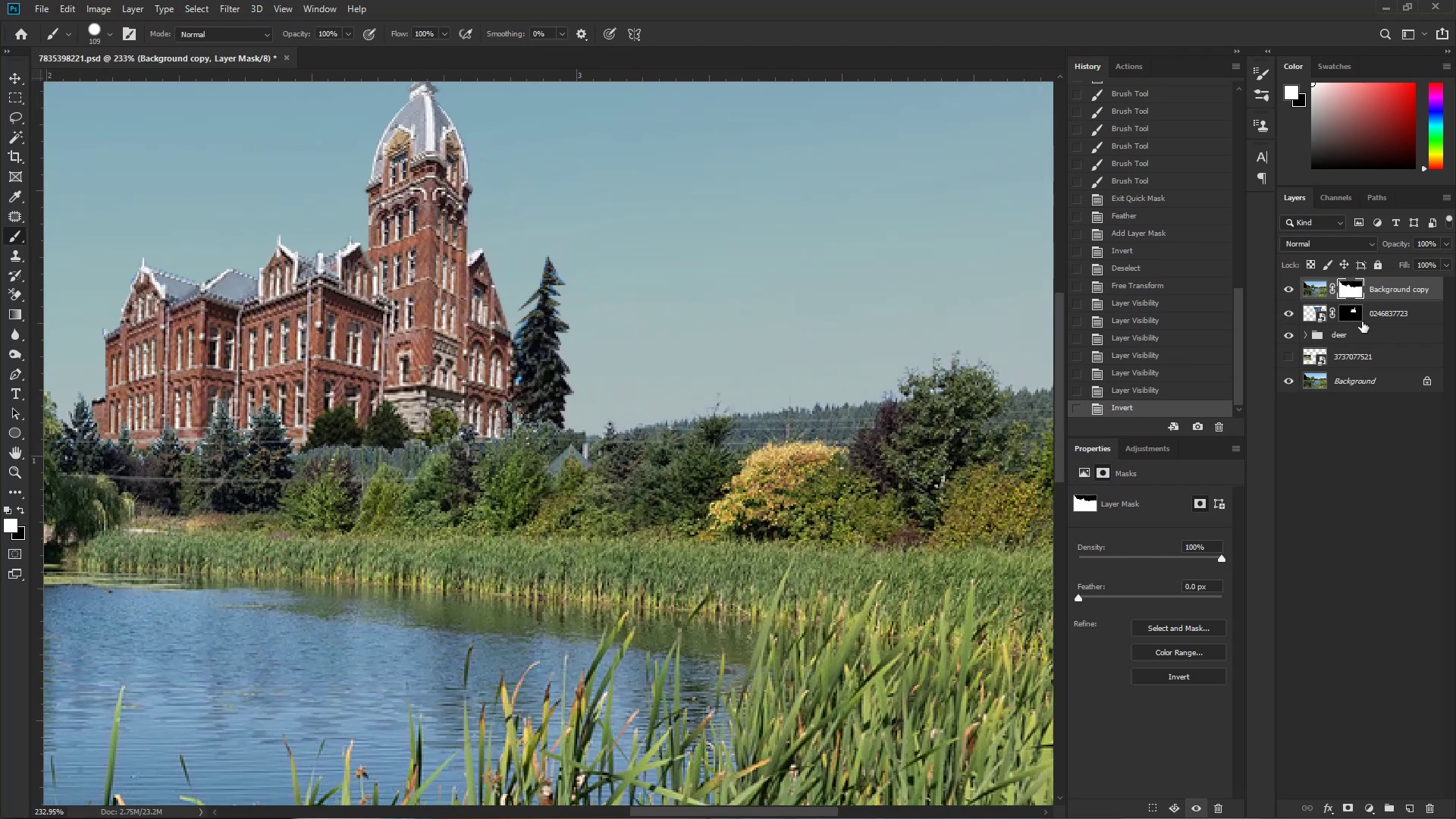 
left_click([1386, 311])
 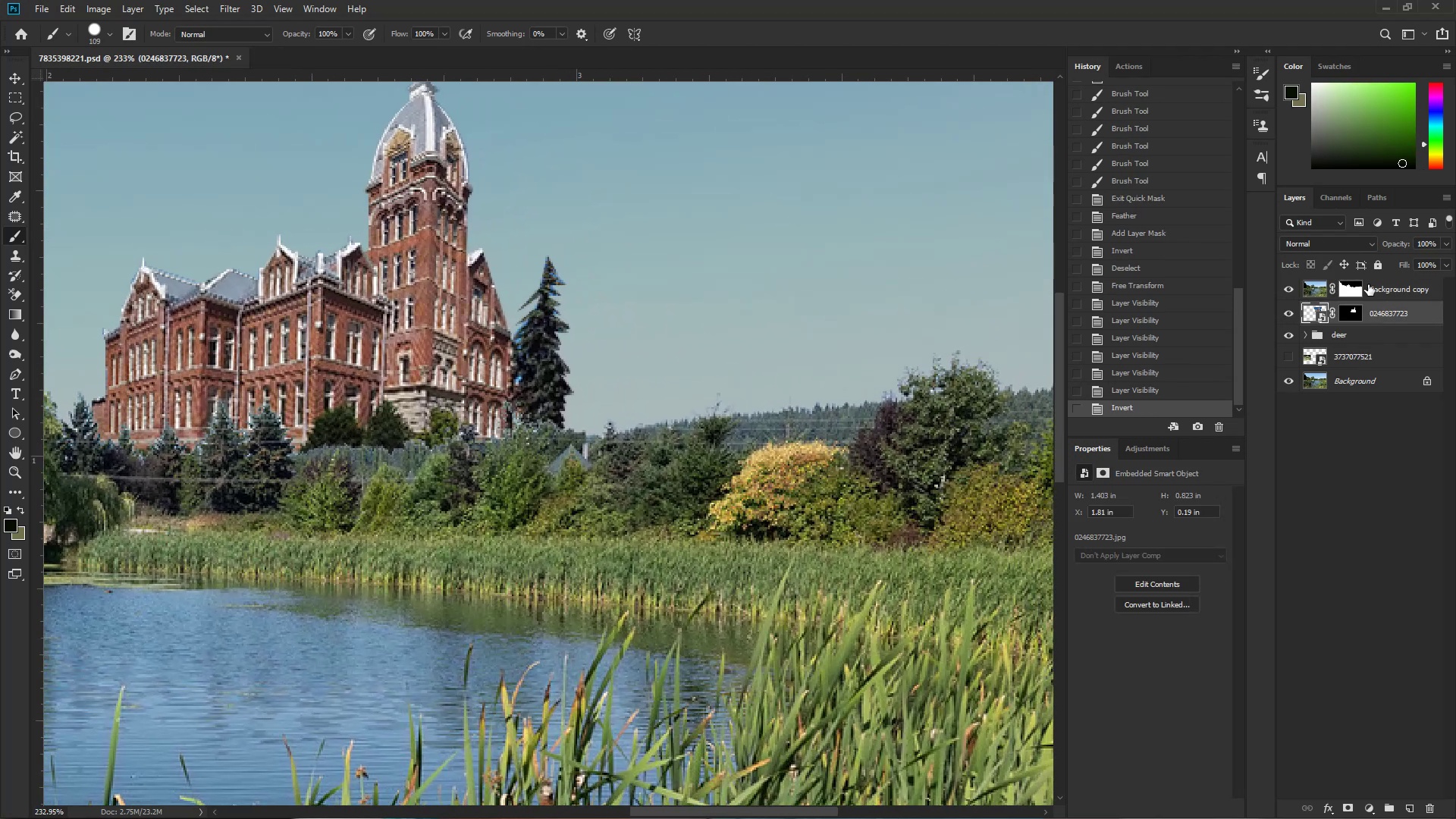 
left_click([1368, 285])
 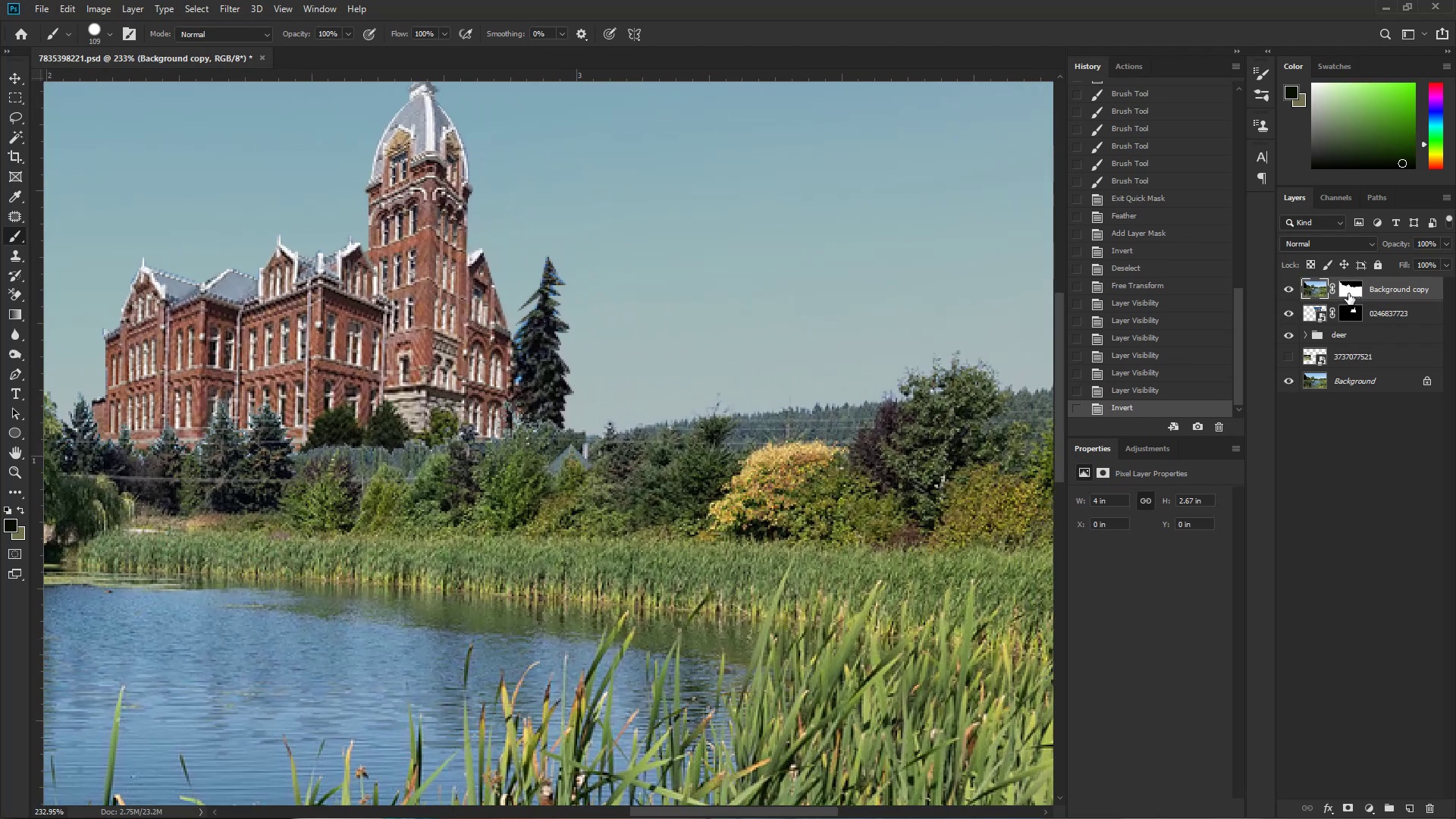 
hold_key(key=ControlLeft, duration=0.36)
 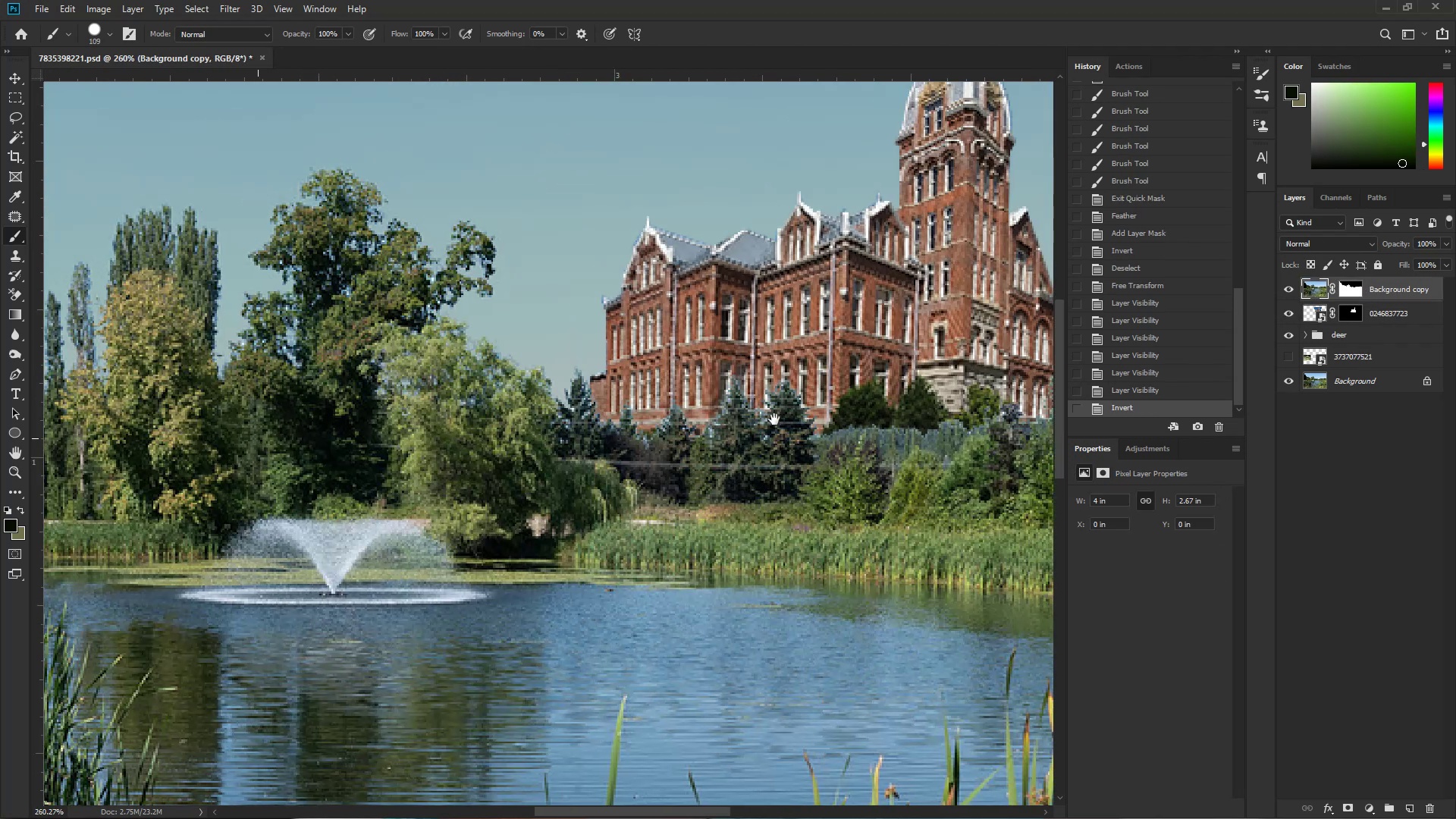 
hold_key(key=Space, duration=2.27)
 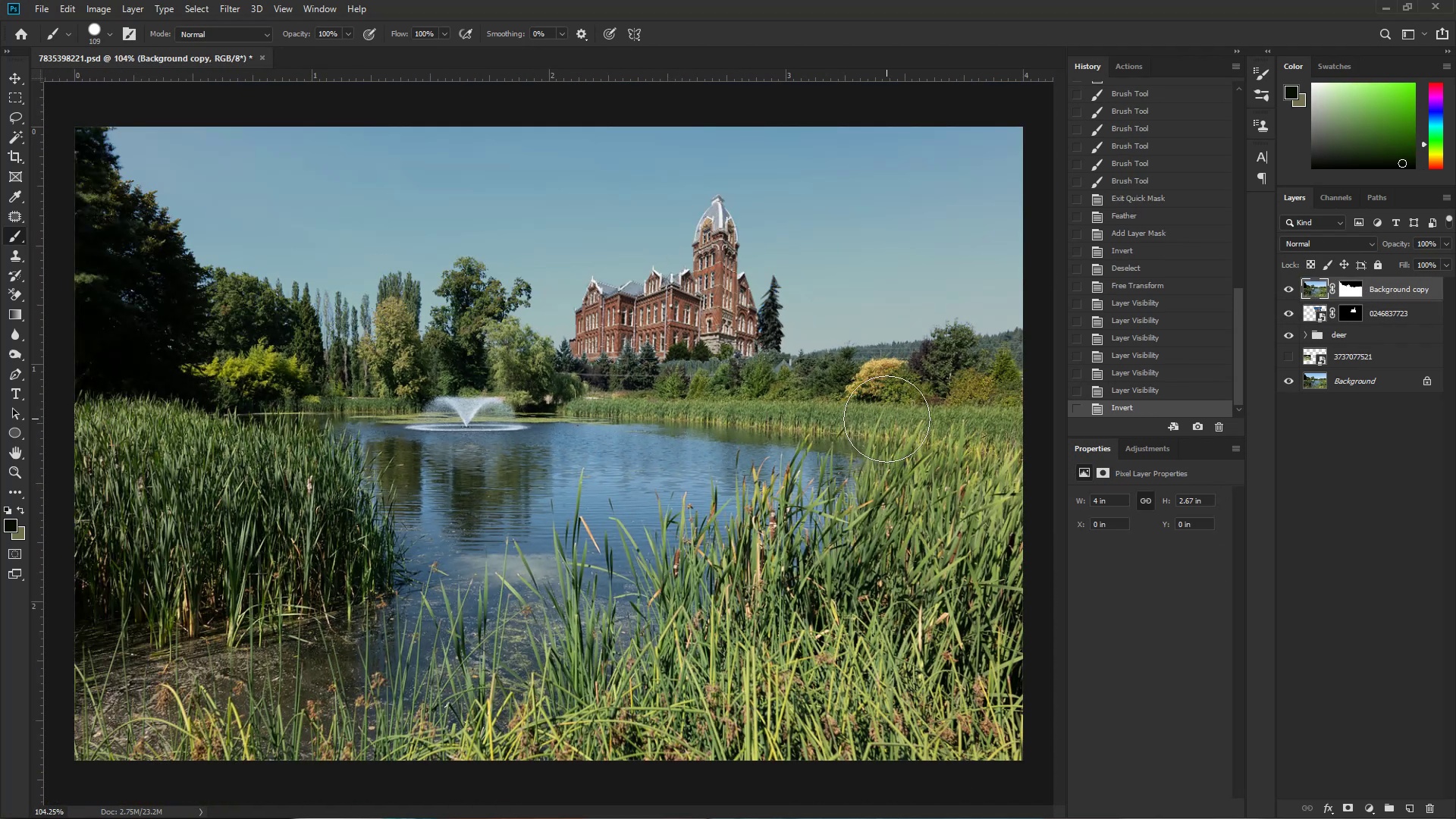 
left_click_drag(start_coordinate=[249, 439], to_coordinate=[264, 441])
 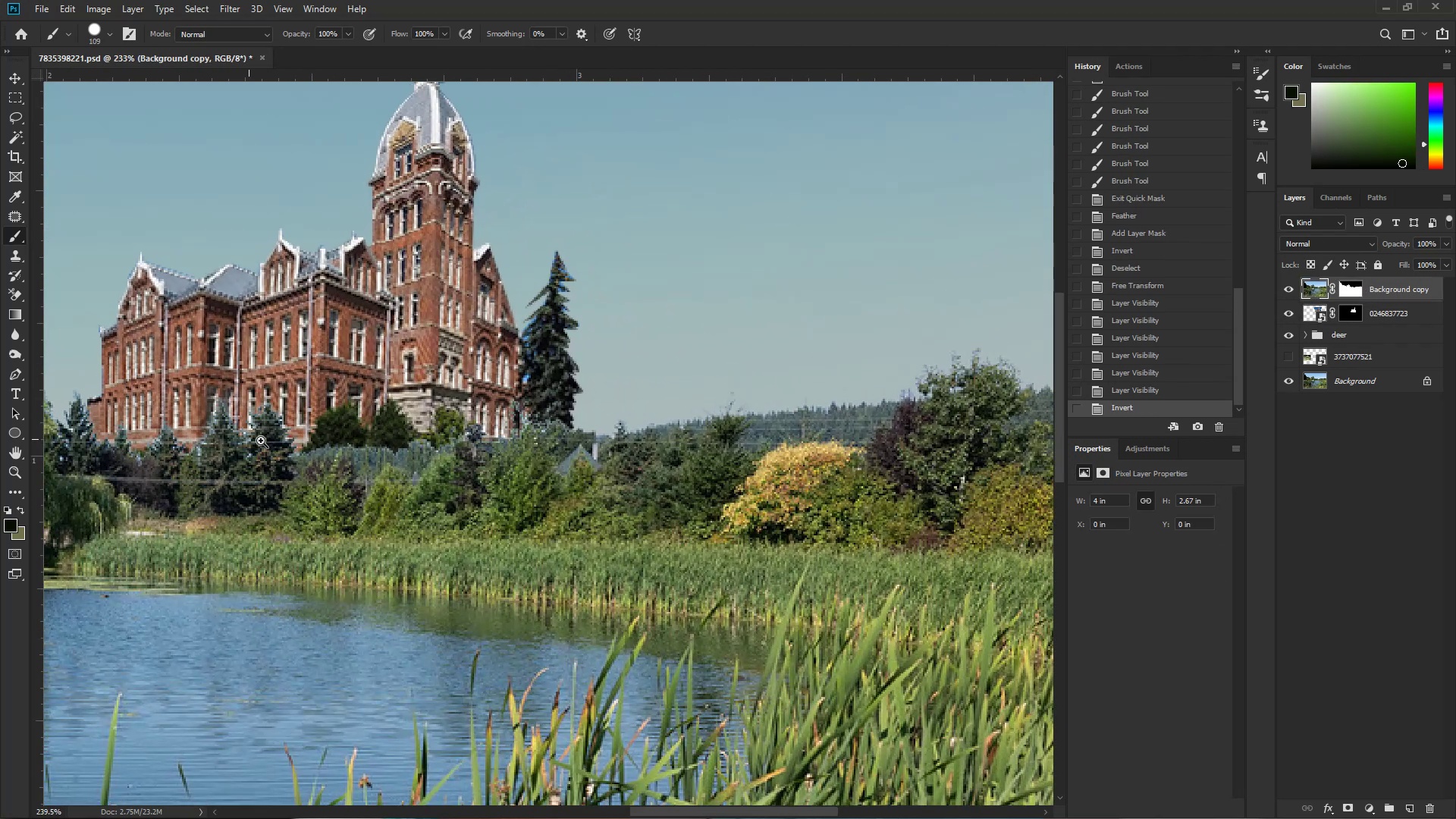 
left_click_drag(start_coordinate=[258, 438], to_coordinate=[774, 419])
 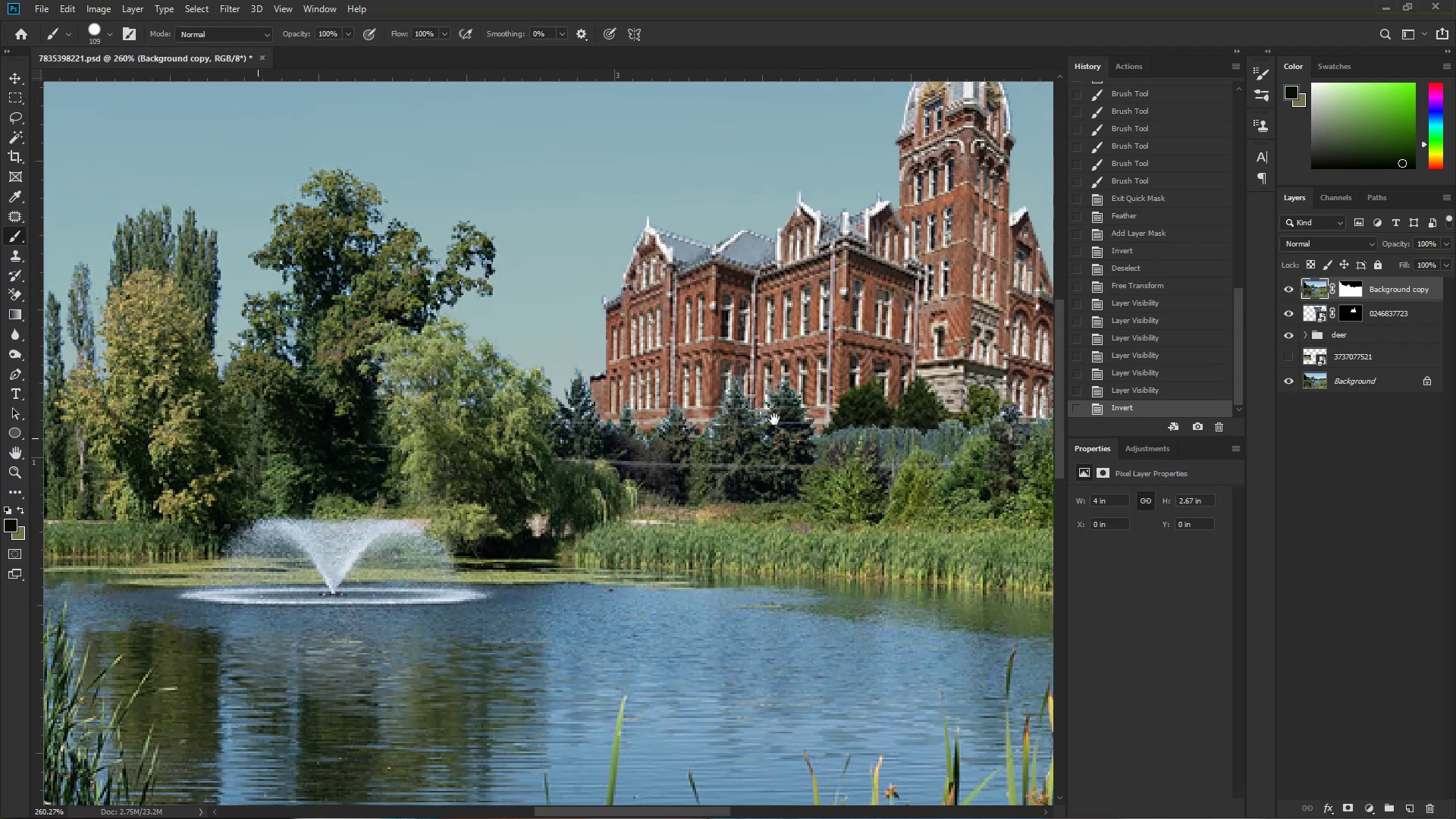 
hold_key(key=ControlLeft, duration=1.15)
left_click_drag(start_coordinate=[353, 325], to_coordinate=[315, 331])
 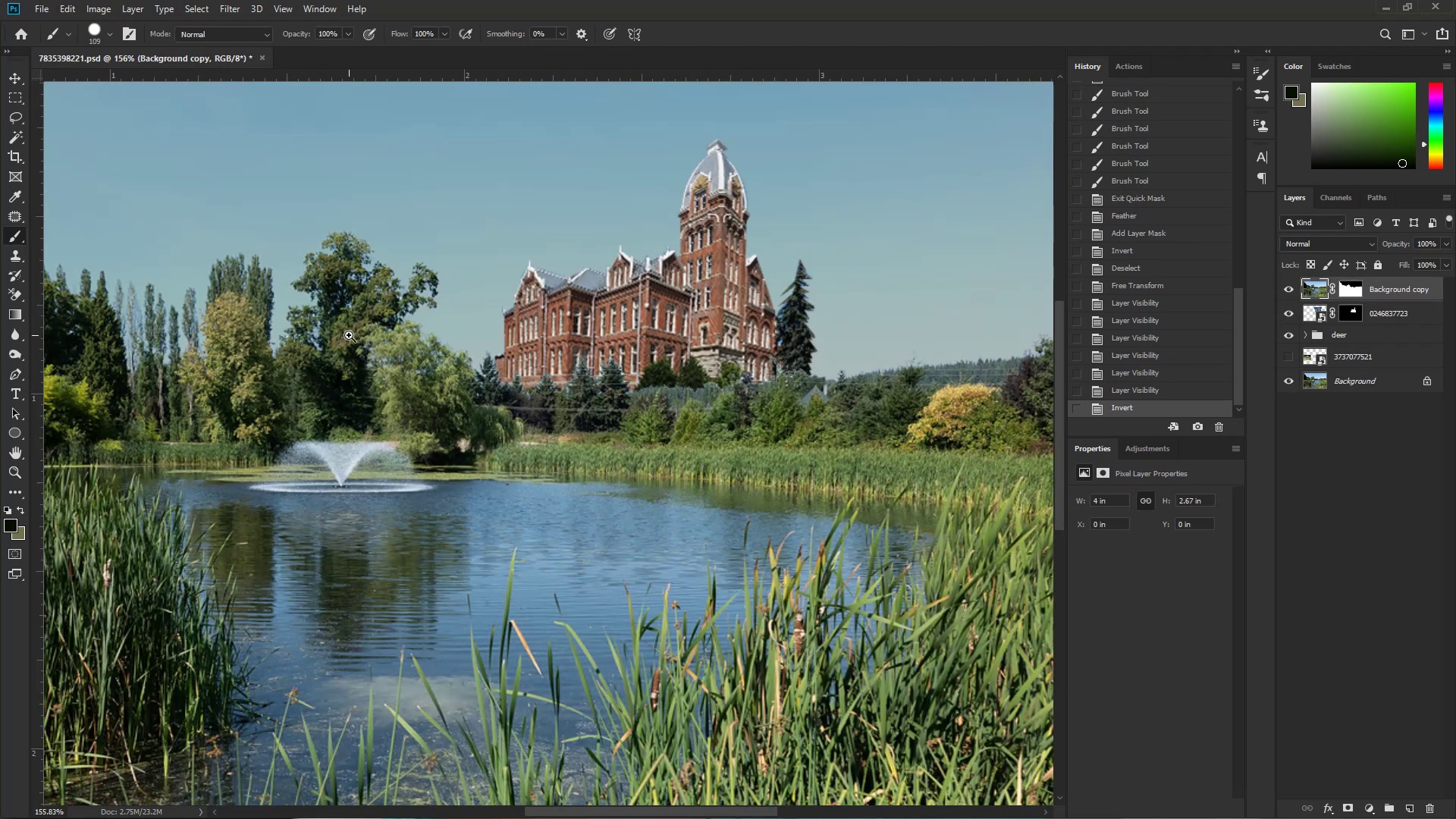 
left_click_drag(start_coordinate=[474, 351], to_coordinate=[443, 352])
 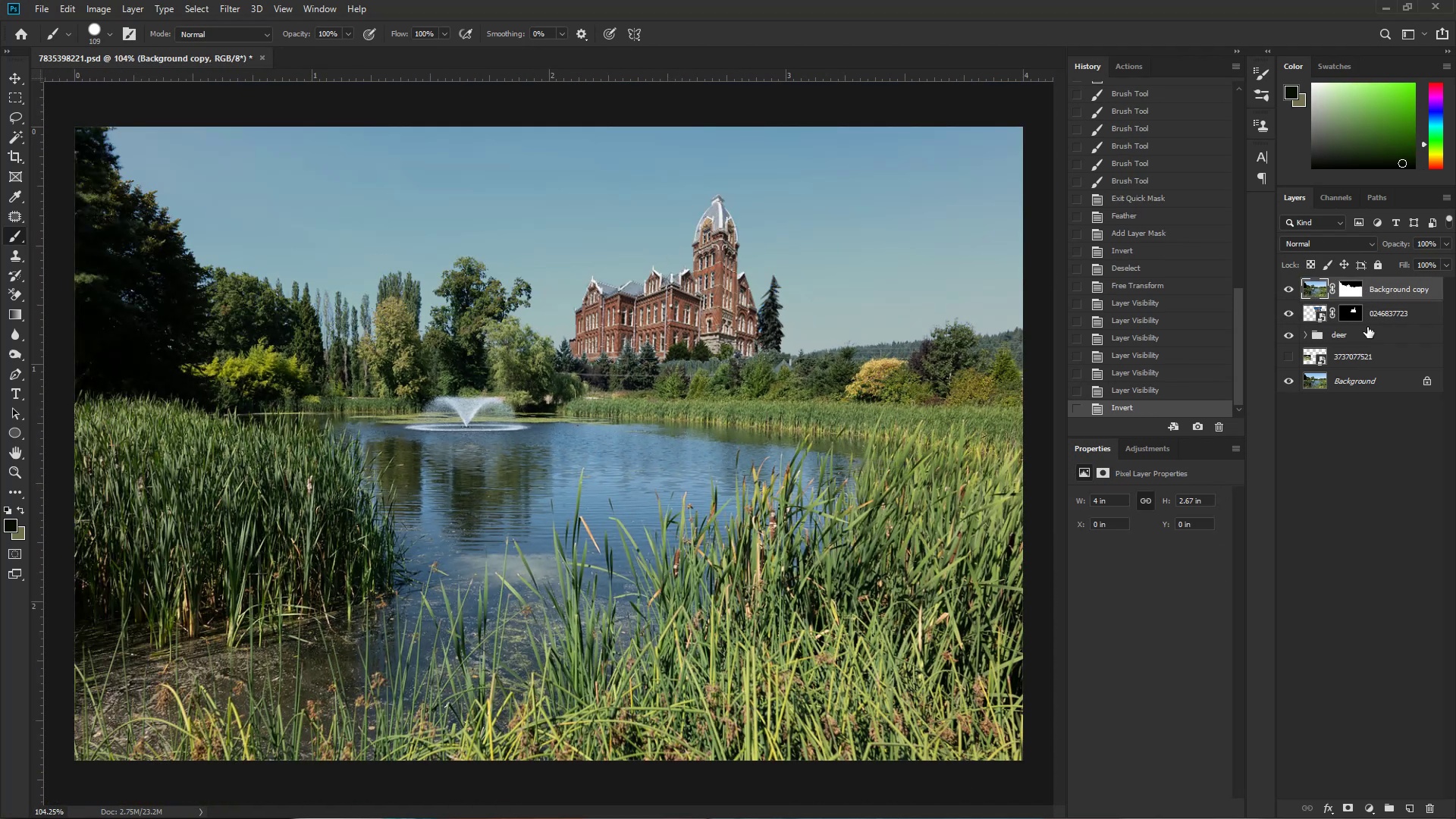 
left_click([1419, 315])
 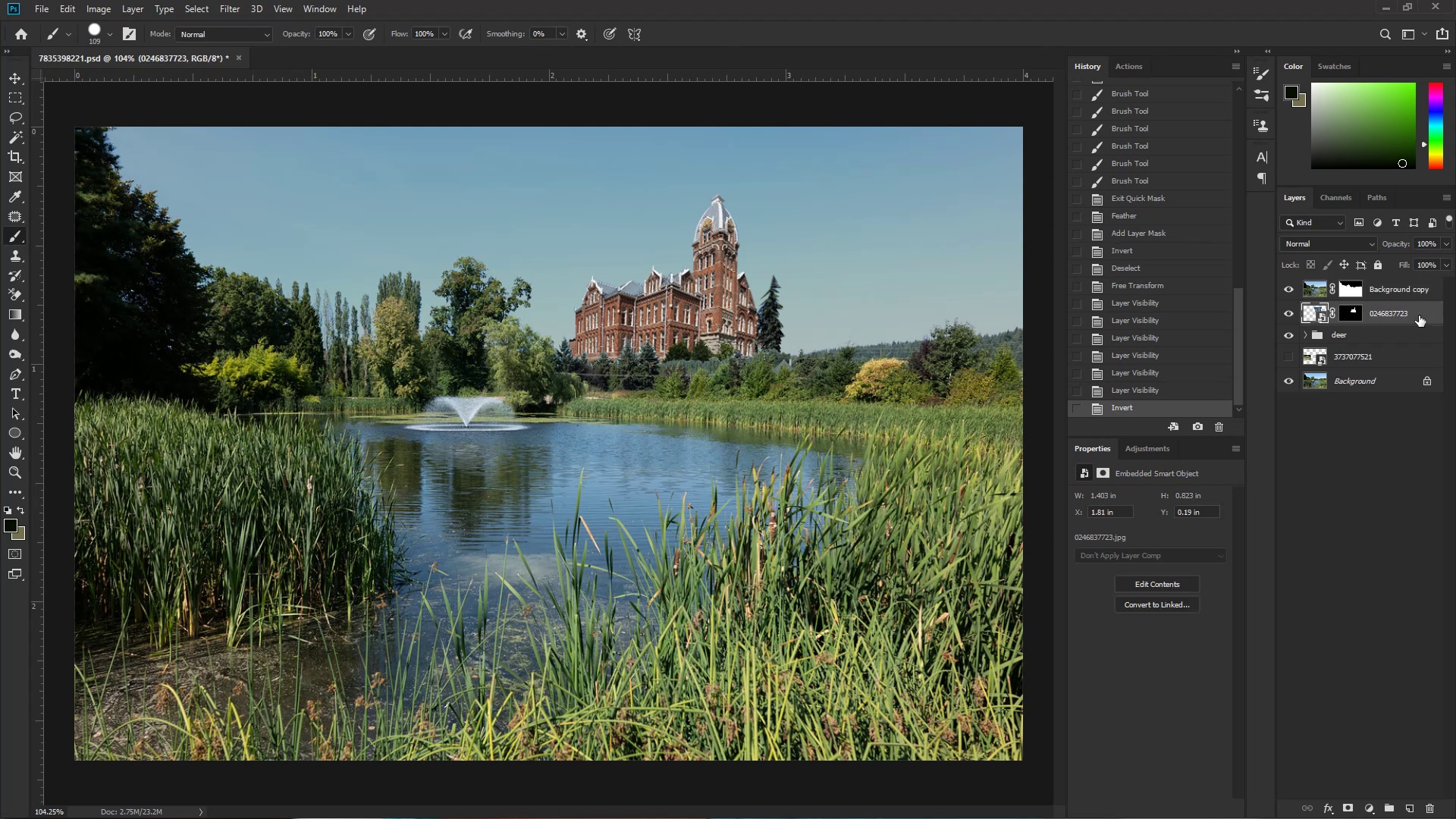 
left_click([1415, 292])
 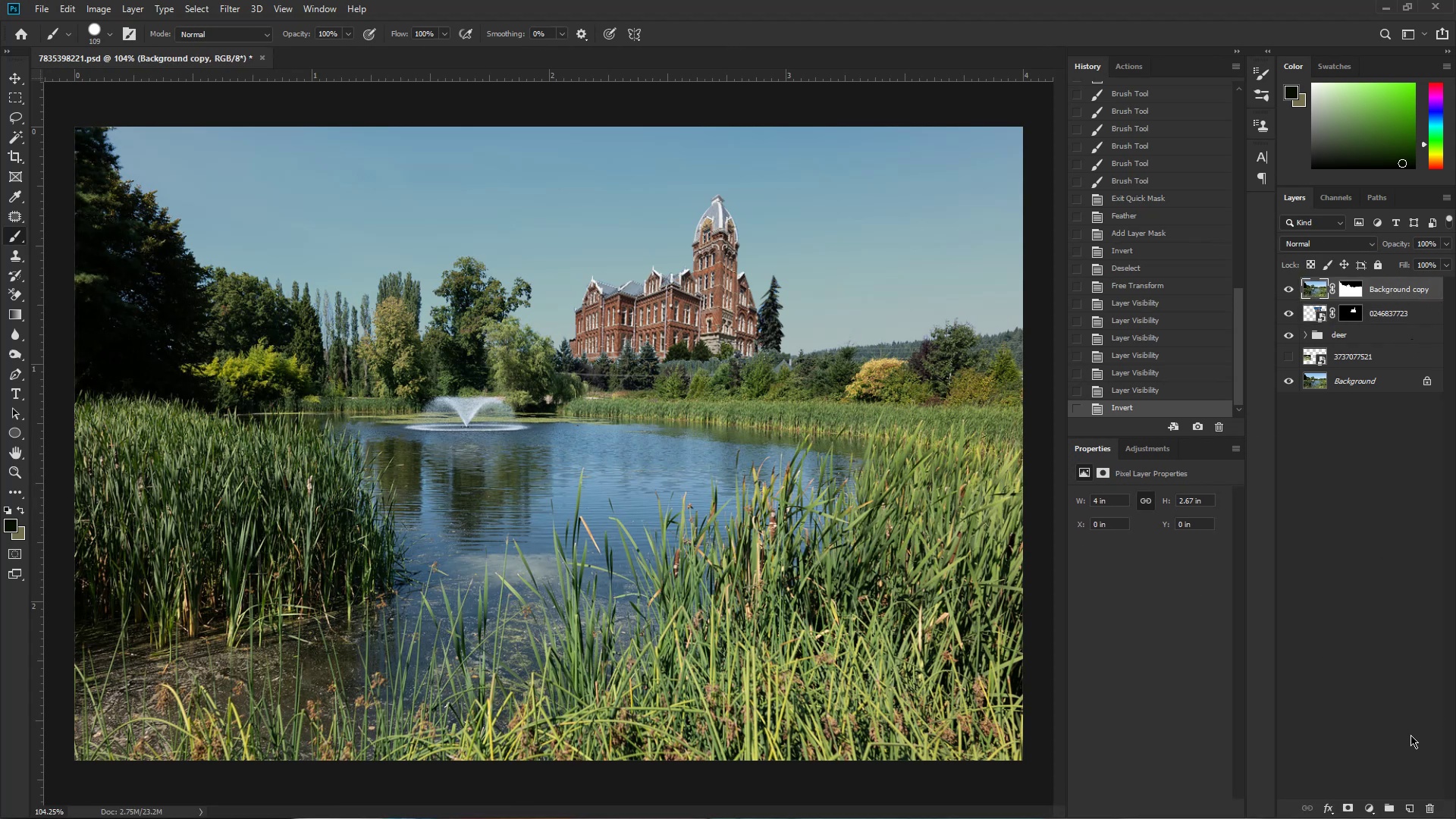 
wait(5.15)
 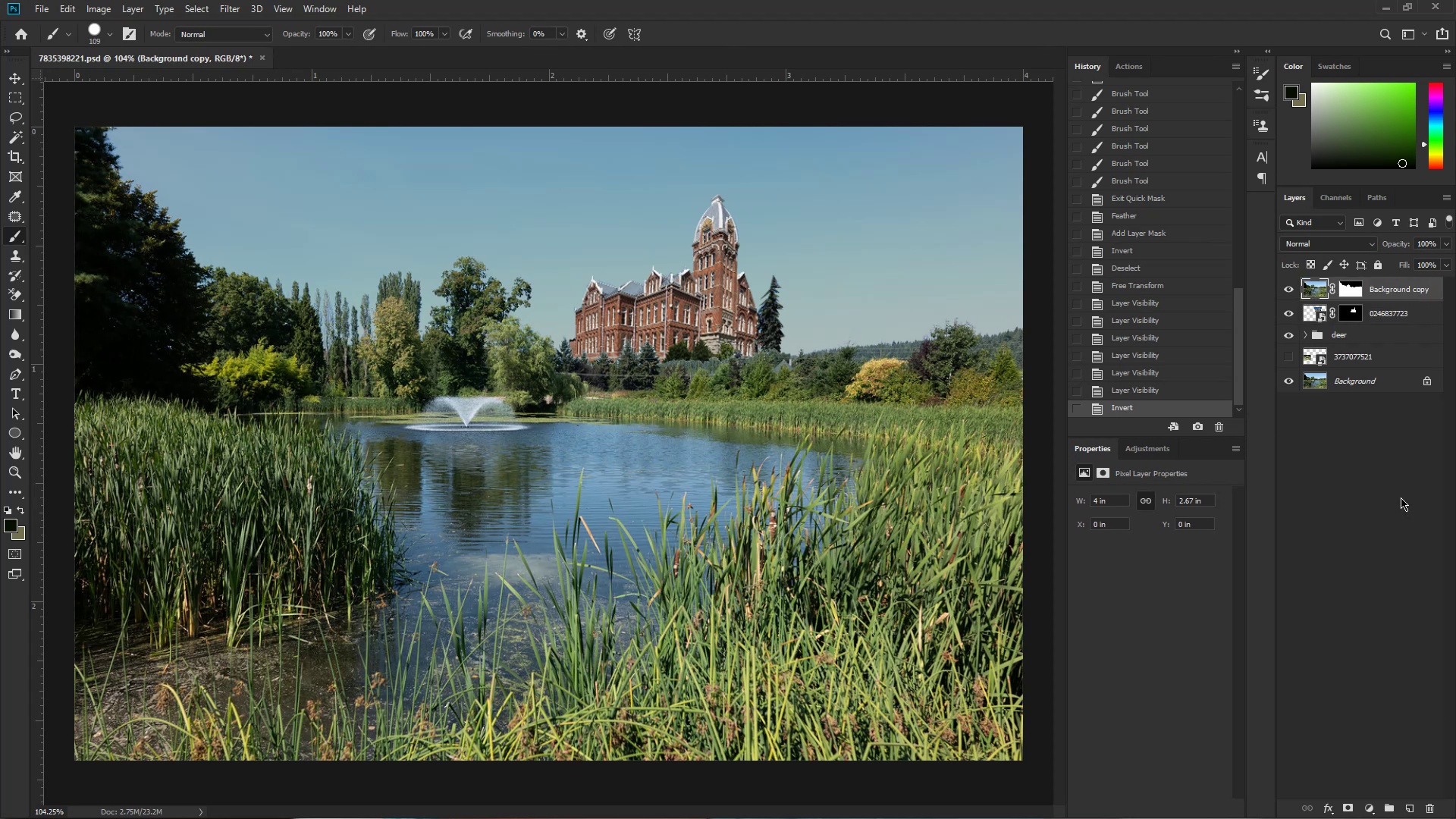 
left_click([1406, 808])
 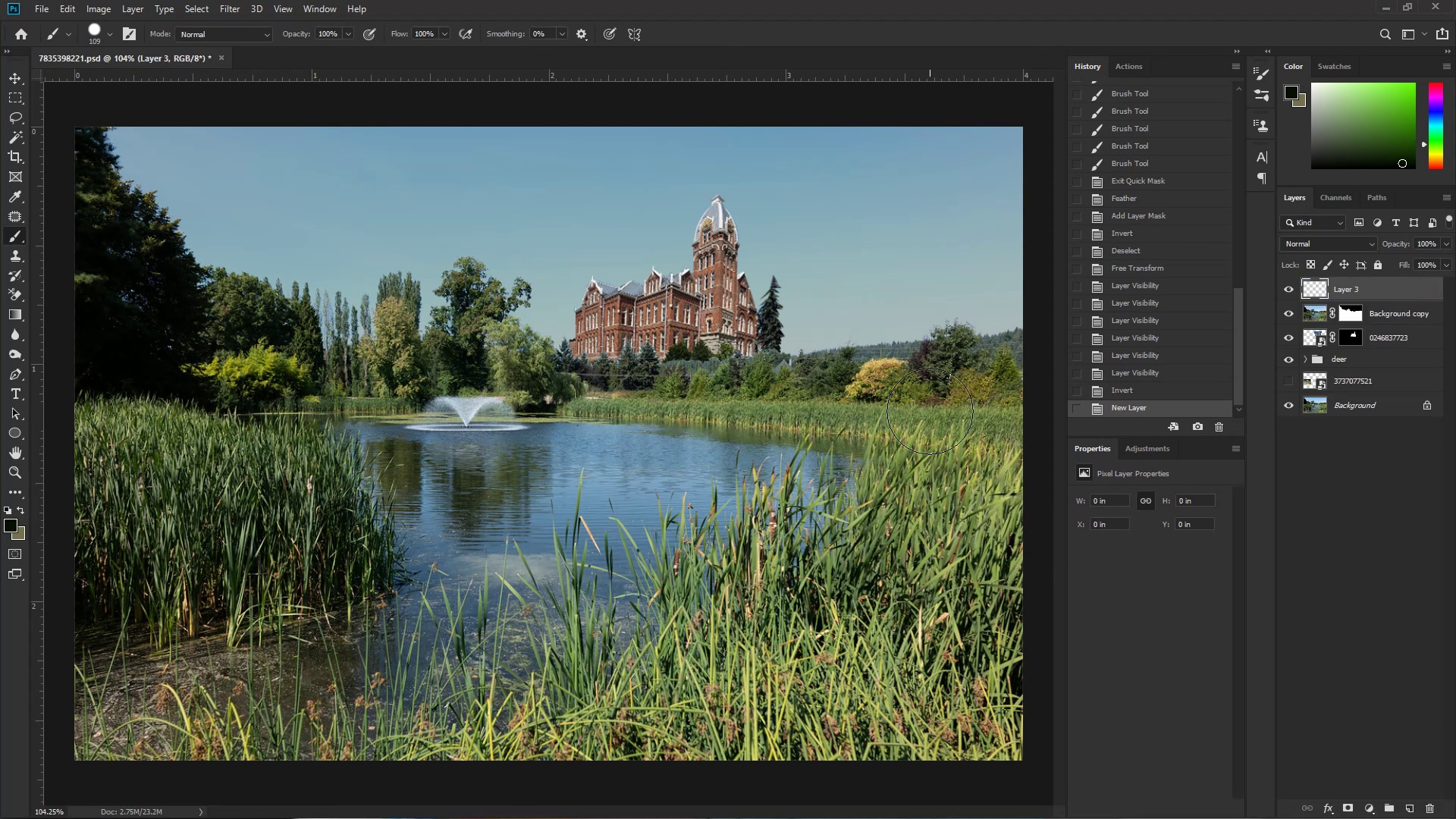 
key(B)
 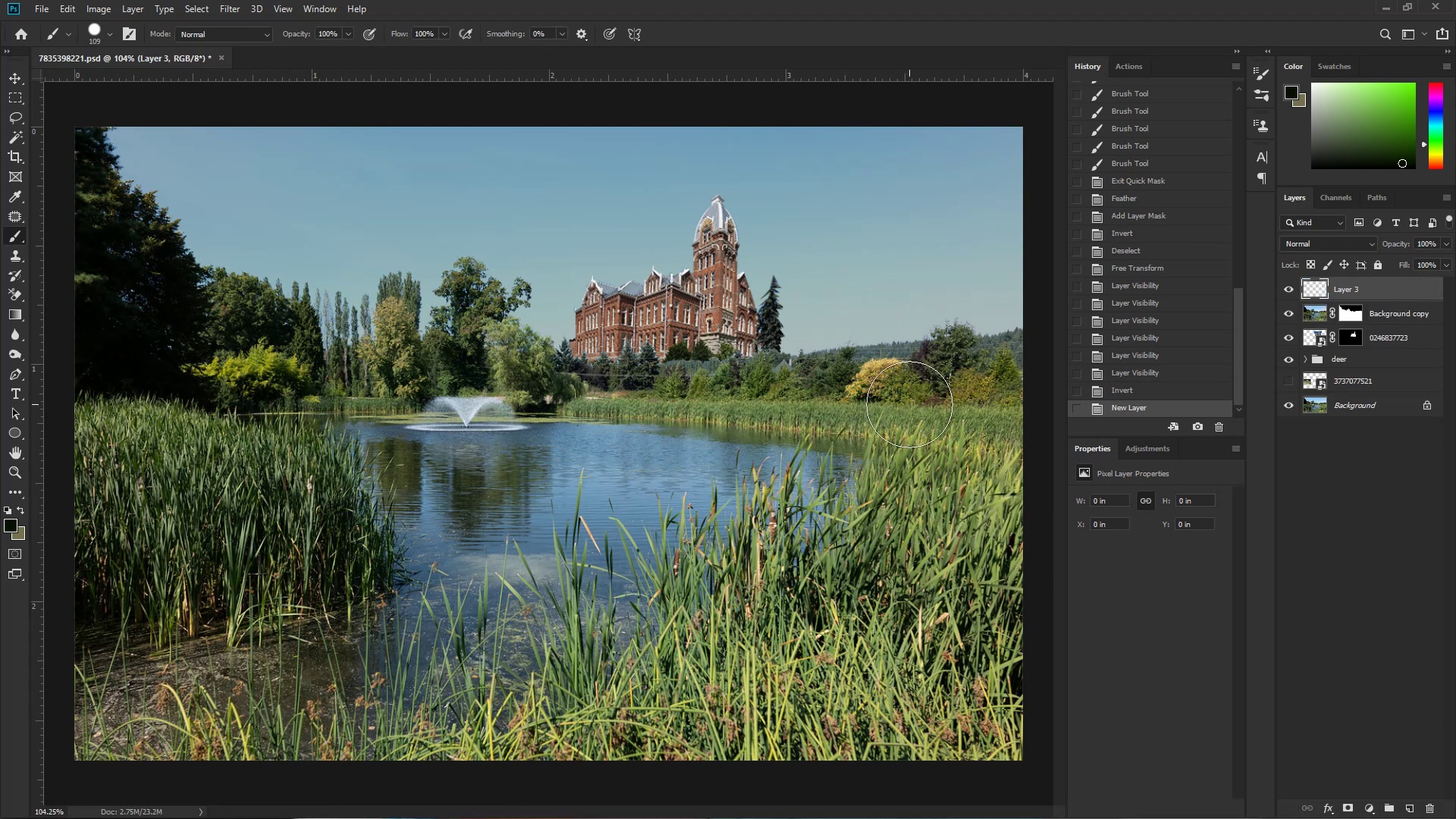 
hold_key(key=AltLeft, duration=0.99)
left_click([893, 351])
 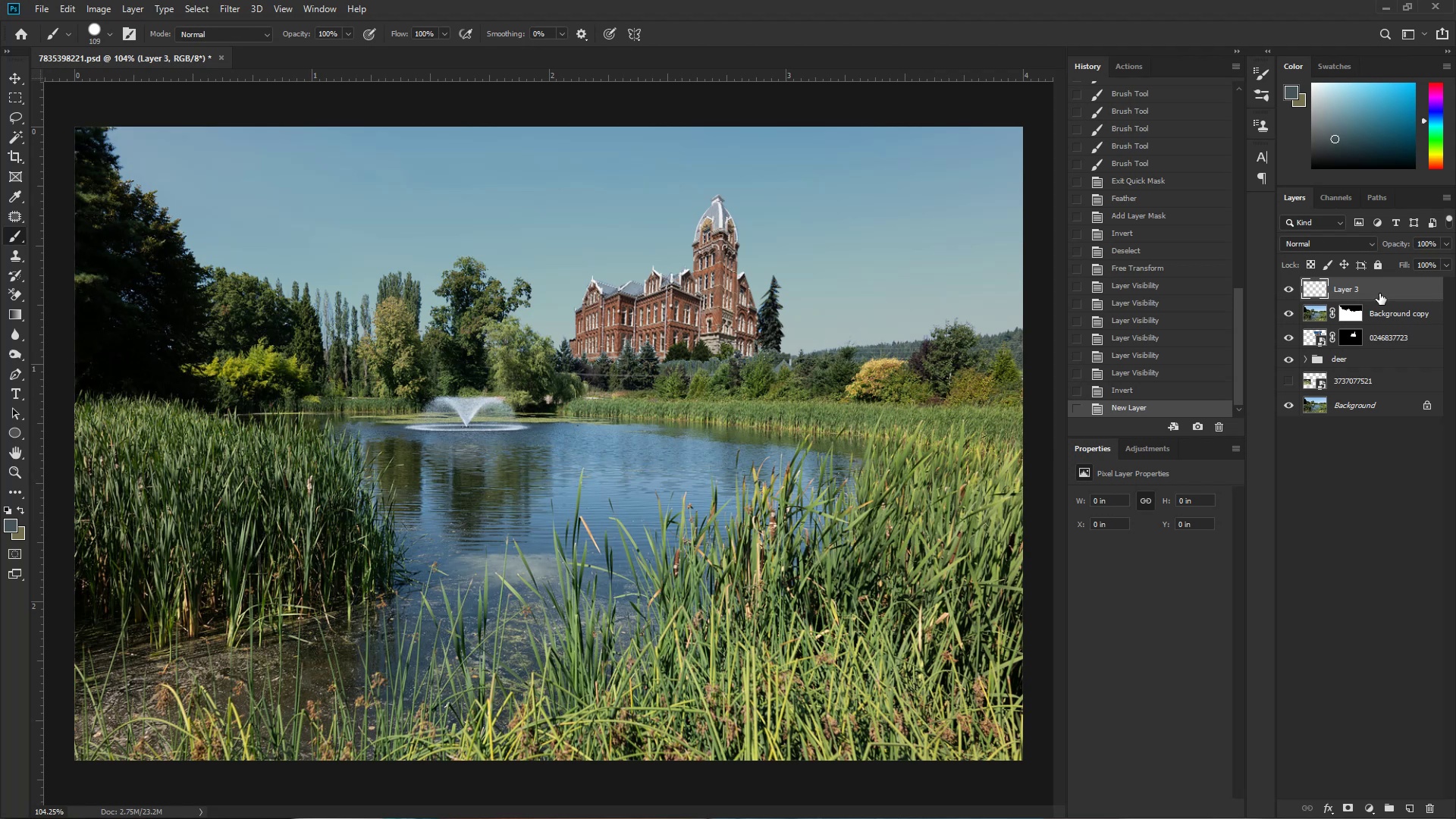 
hold_key(key=ControlLeft, duration=1.38)
 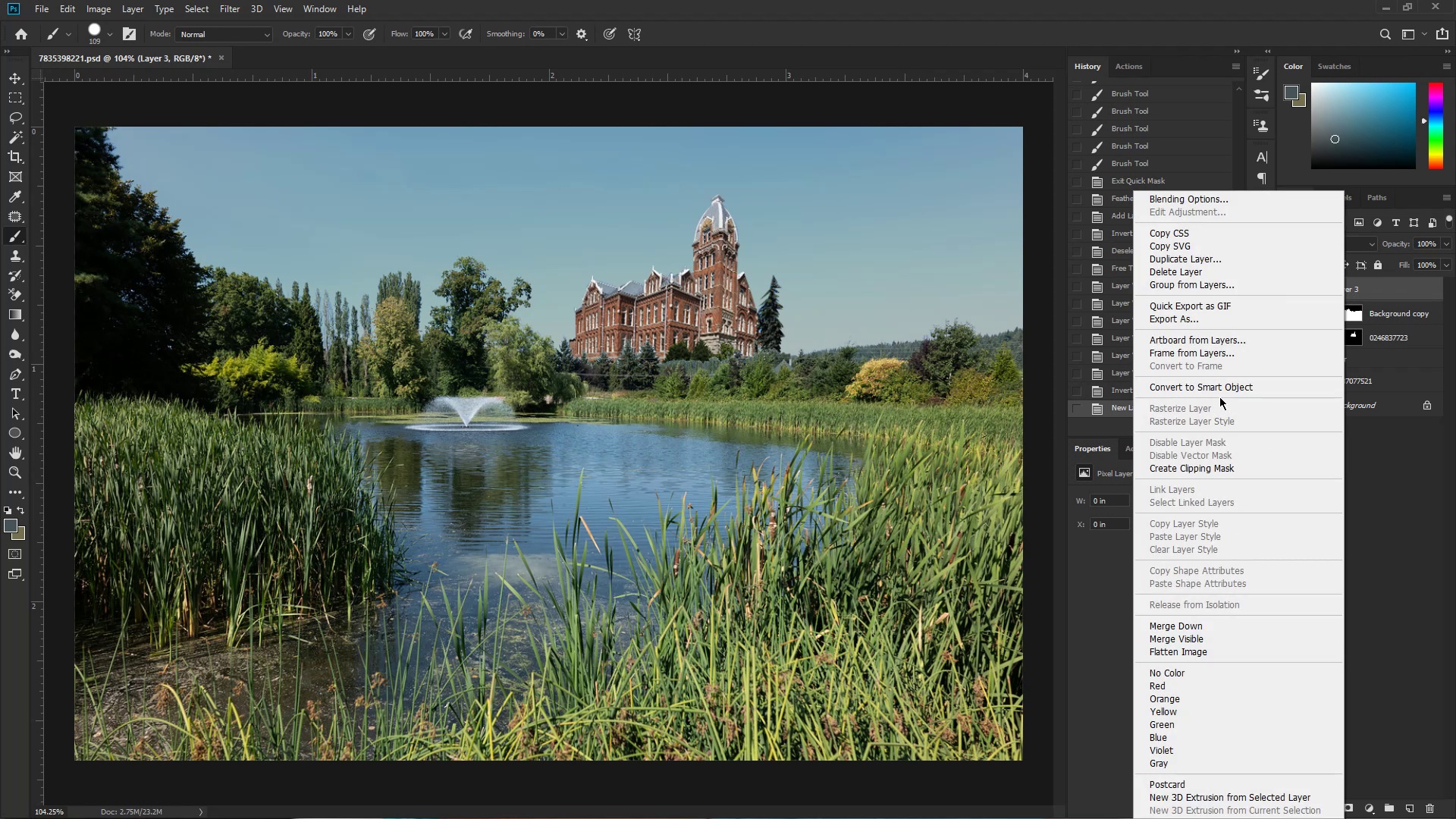 
left_click([1214, 469])
 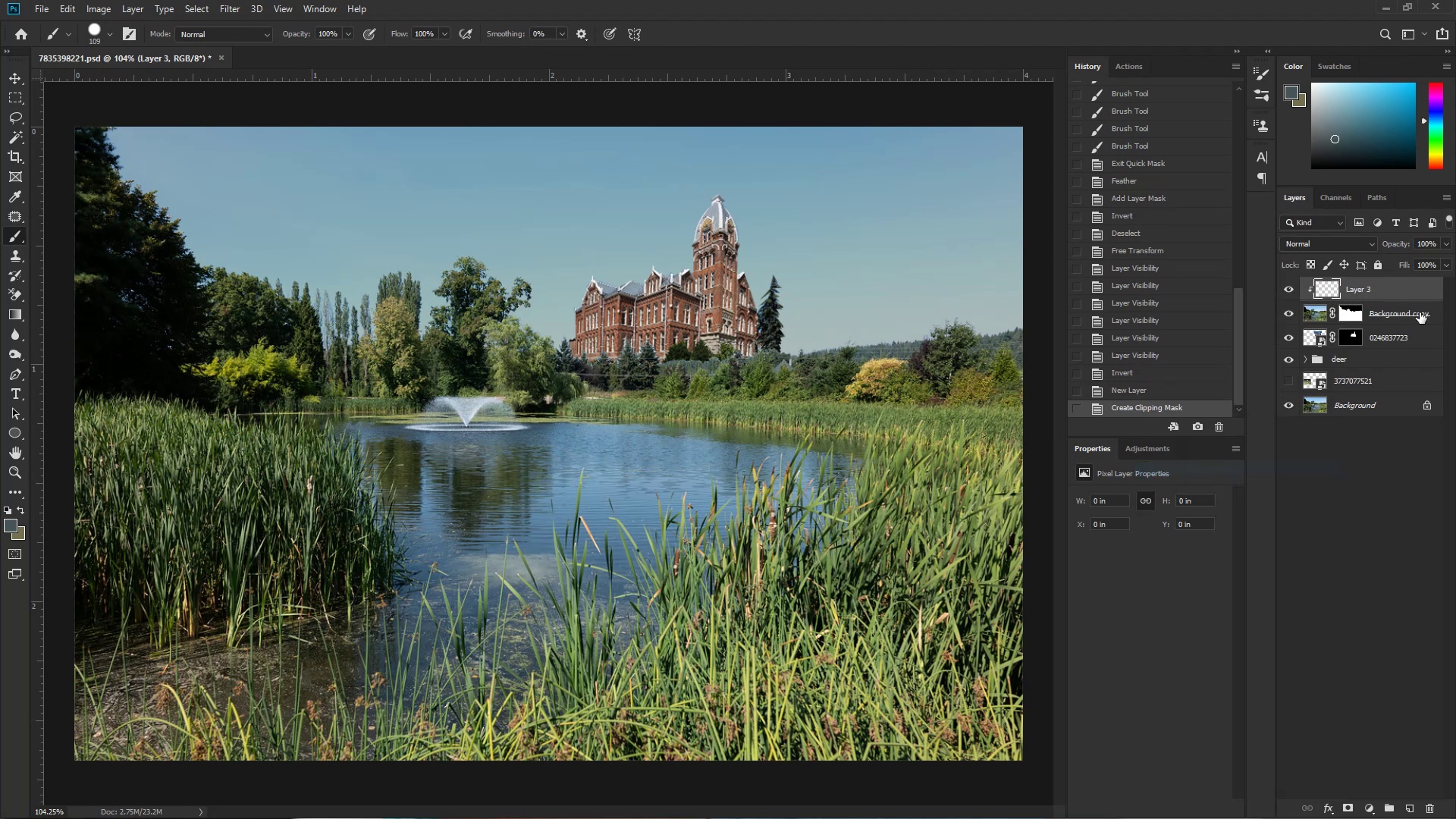 
key(Control+ControlLeft)
 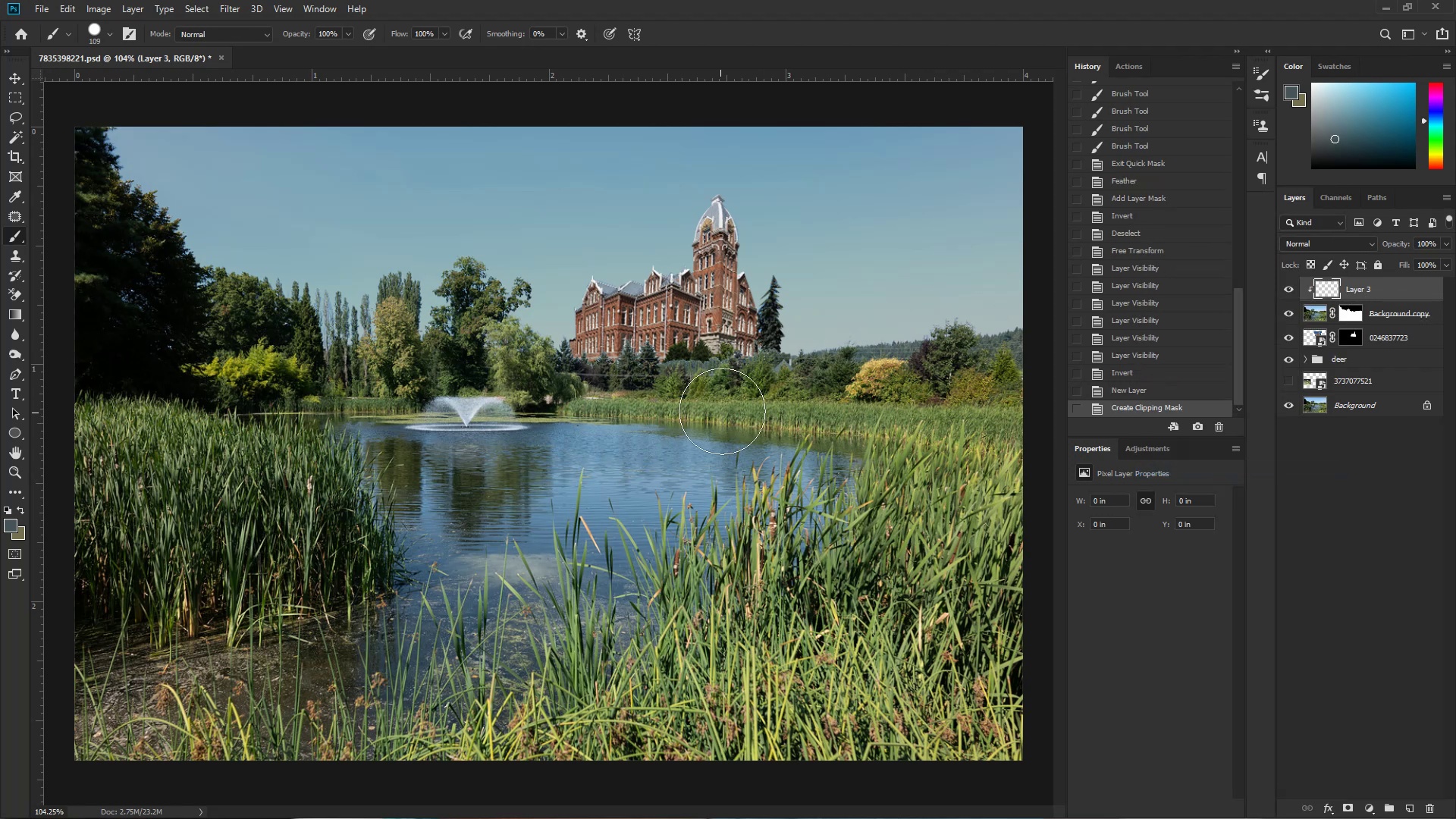 
hold_key(key=AltLeft, duration=1.12)
 